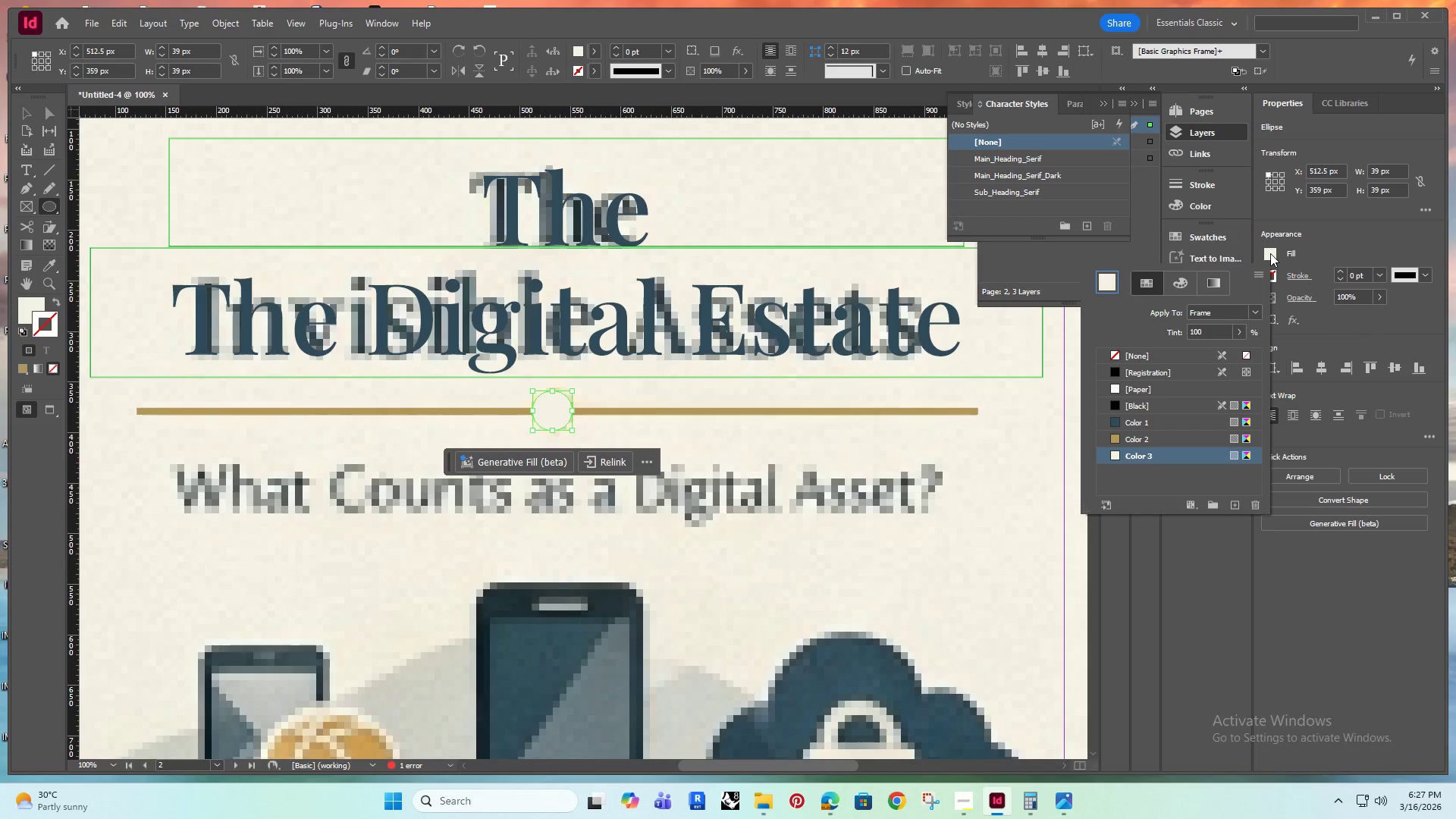 
left_click([1270, 254])
 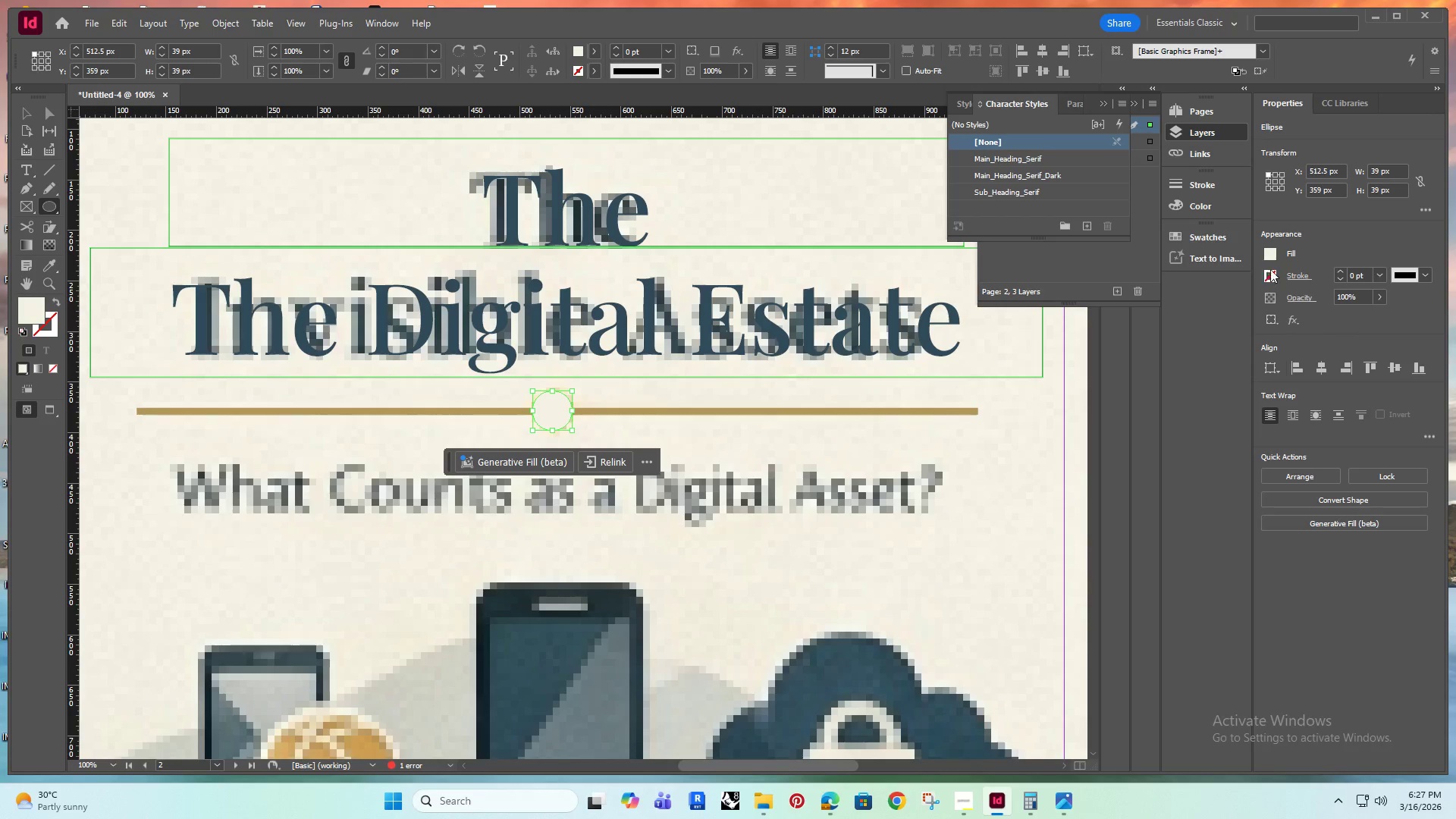 
left_click([1266, 257])
 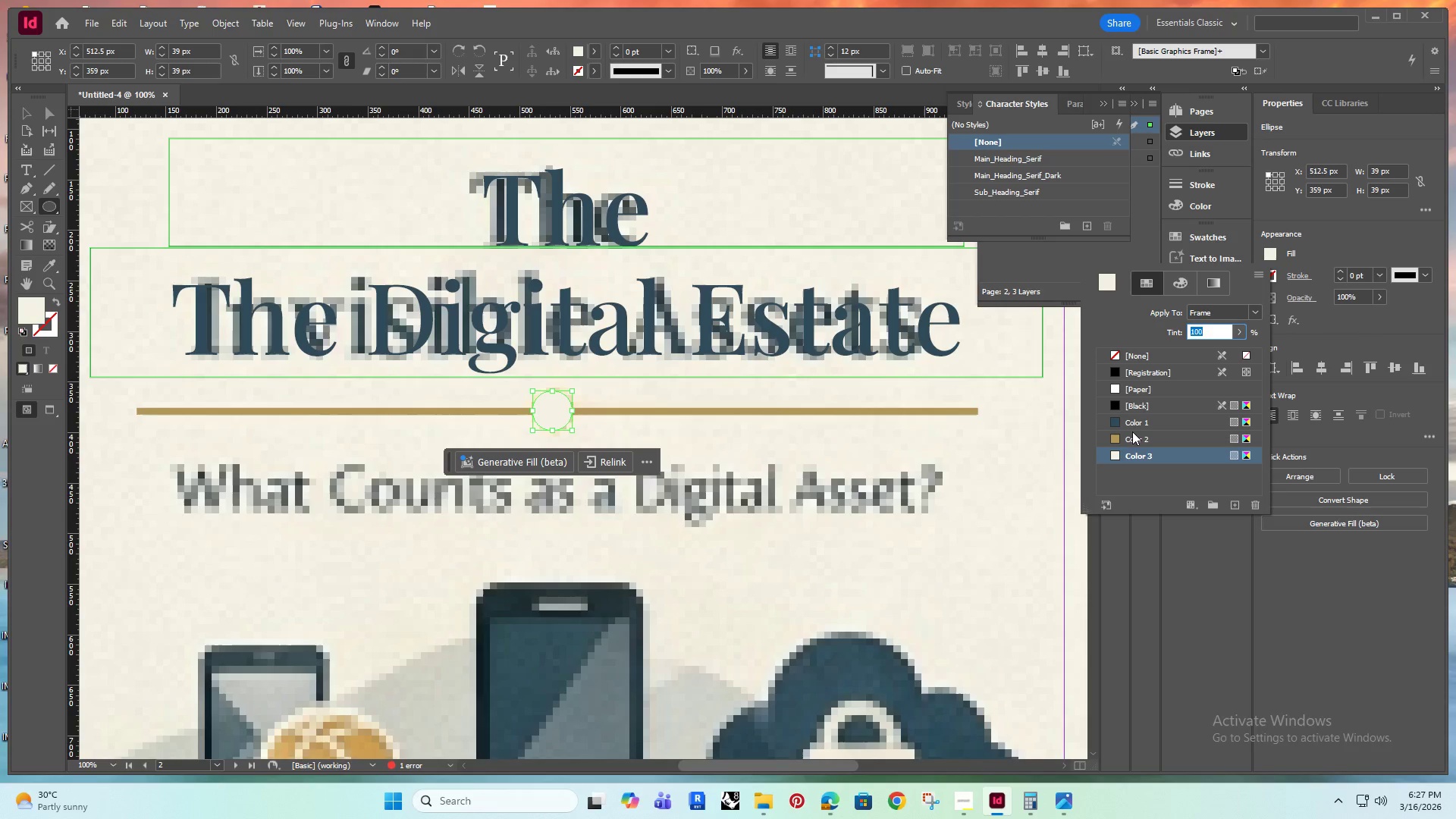 
left_click([1134, 436])
 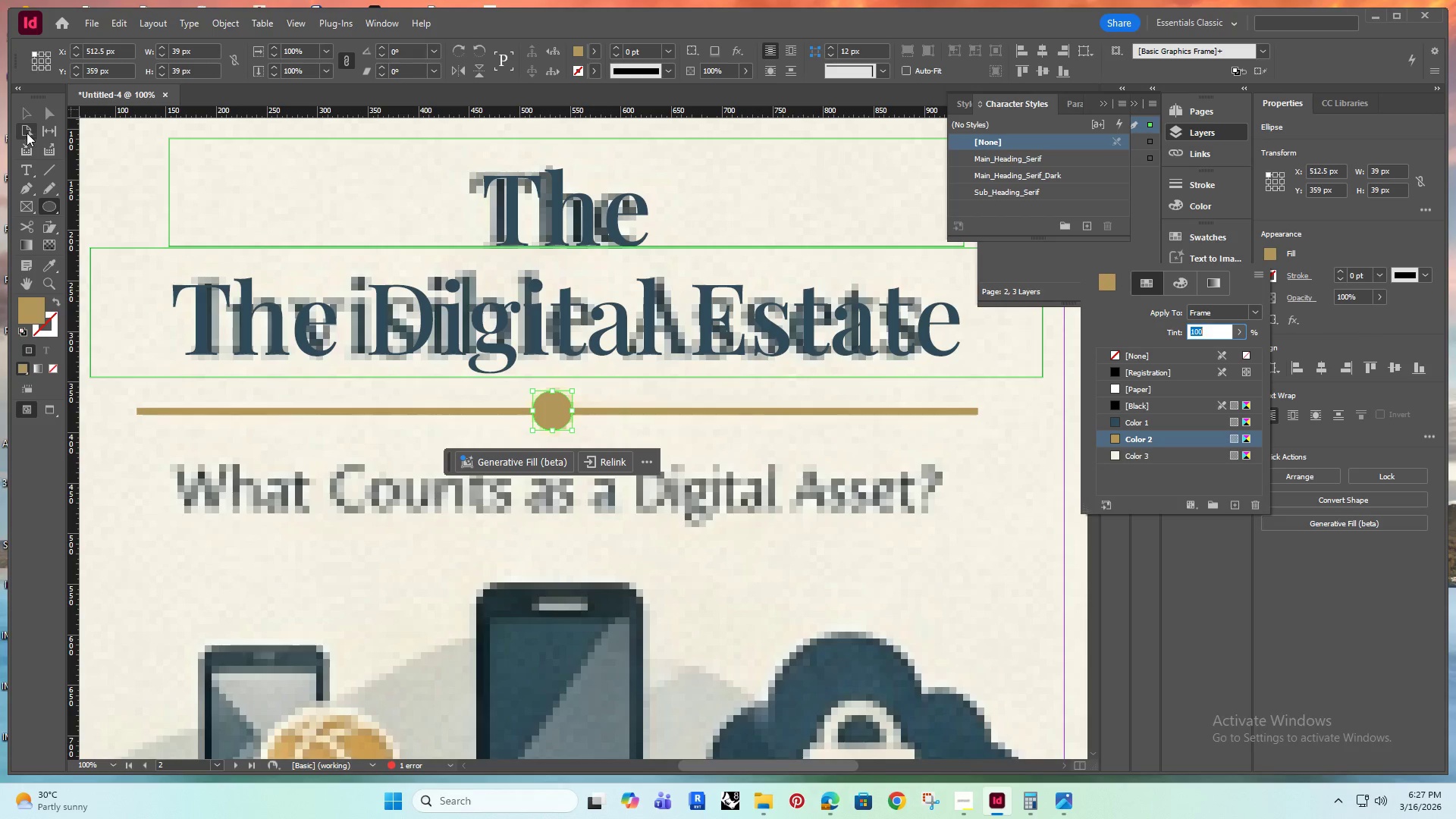 
left_click([24, 114])
 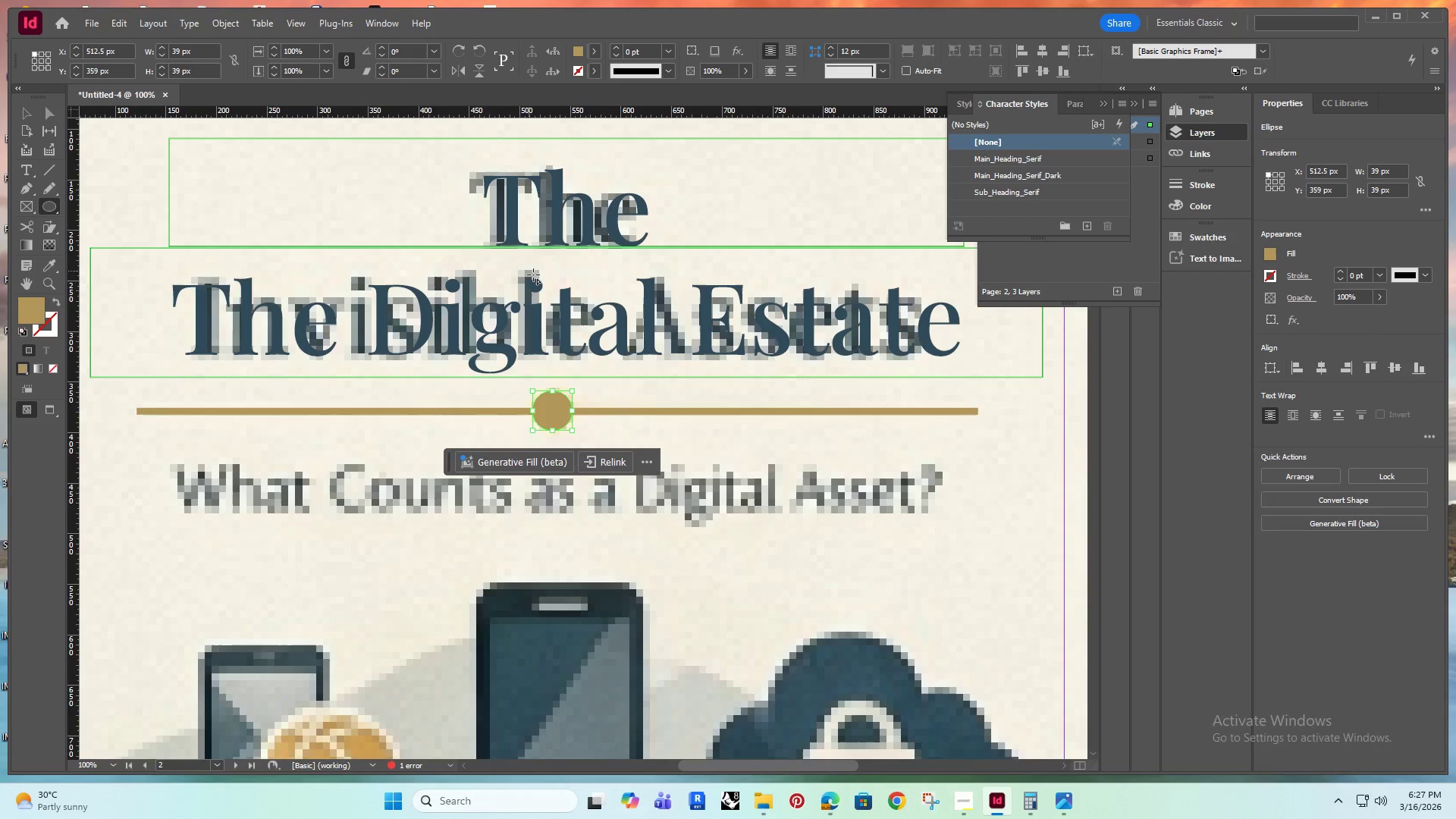 
hold_key(key=AltRight, duration=0.52)
scroll: coordinate [532, 279], scroll_direction: down, amount: 2.0
 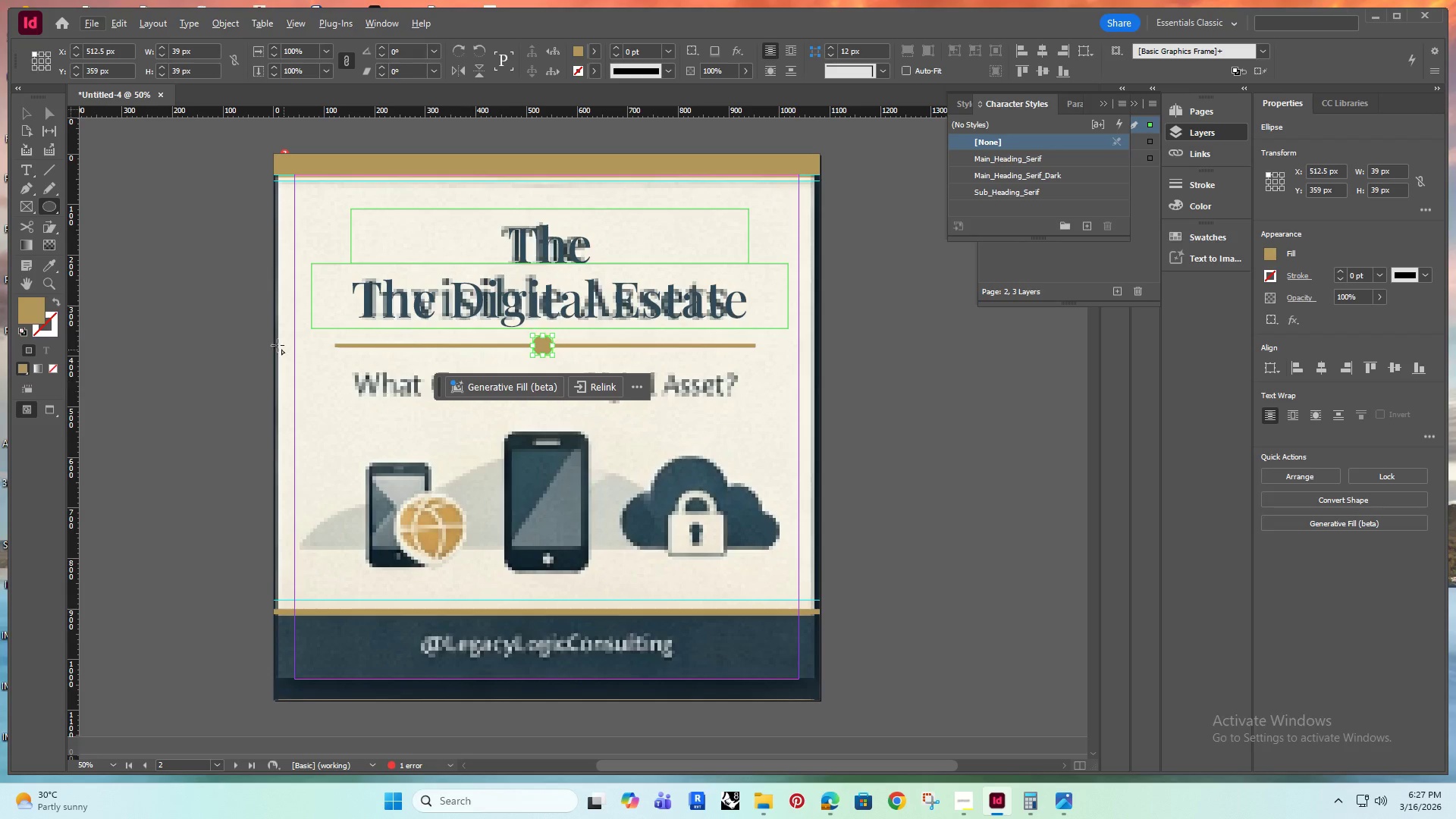 
left_click([252, 332])
 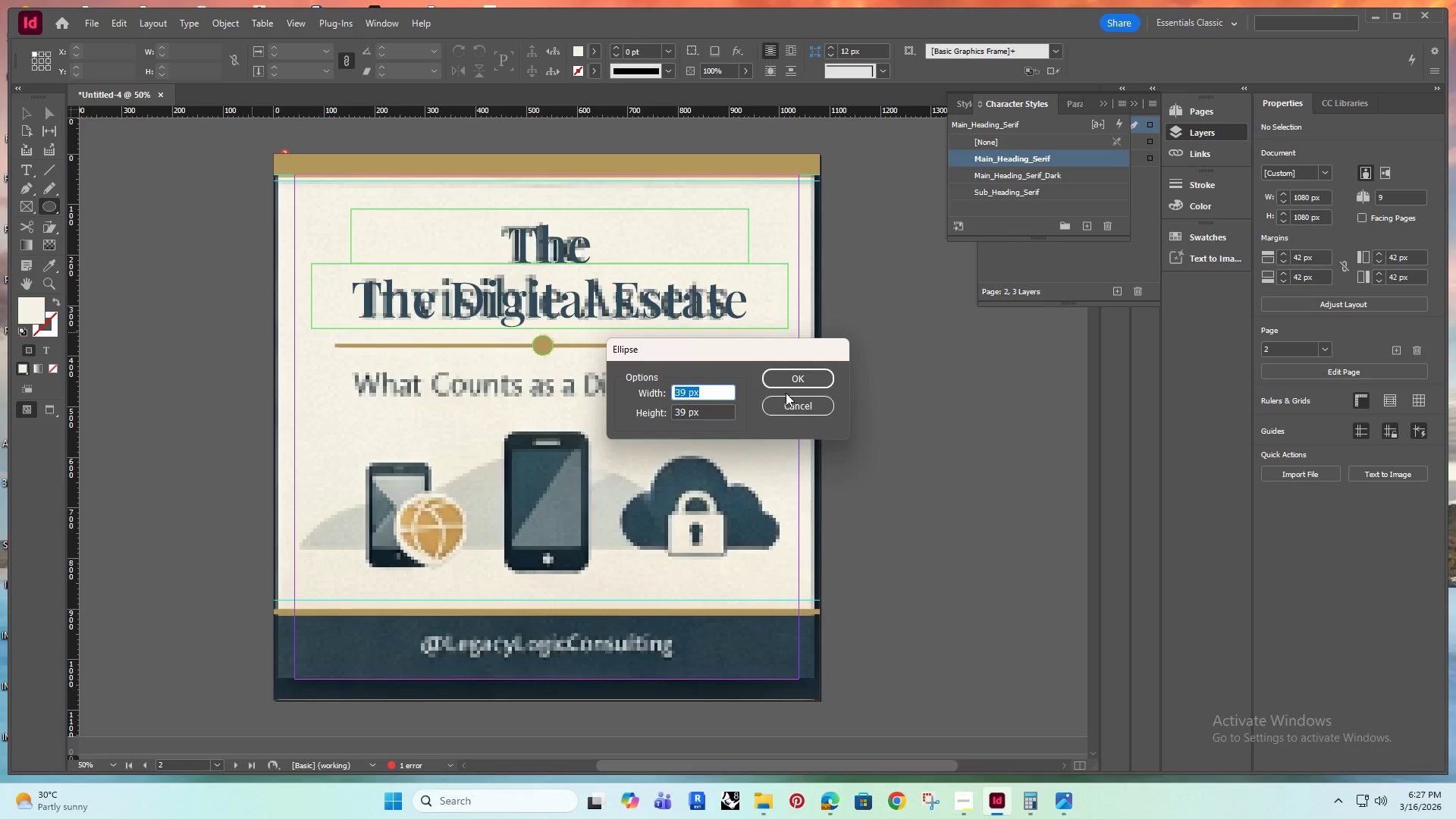 
left_click([789, 397])
 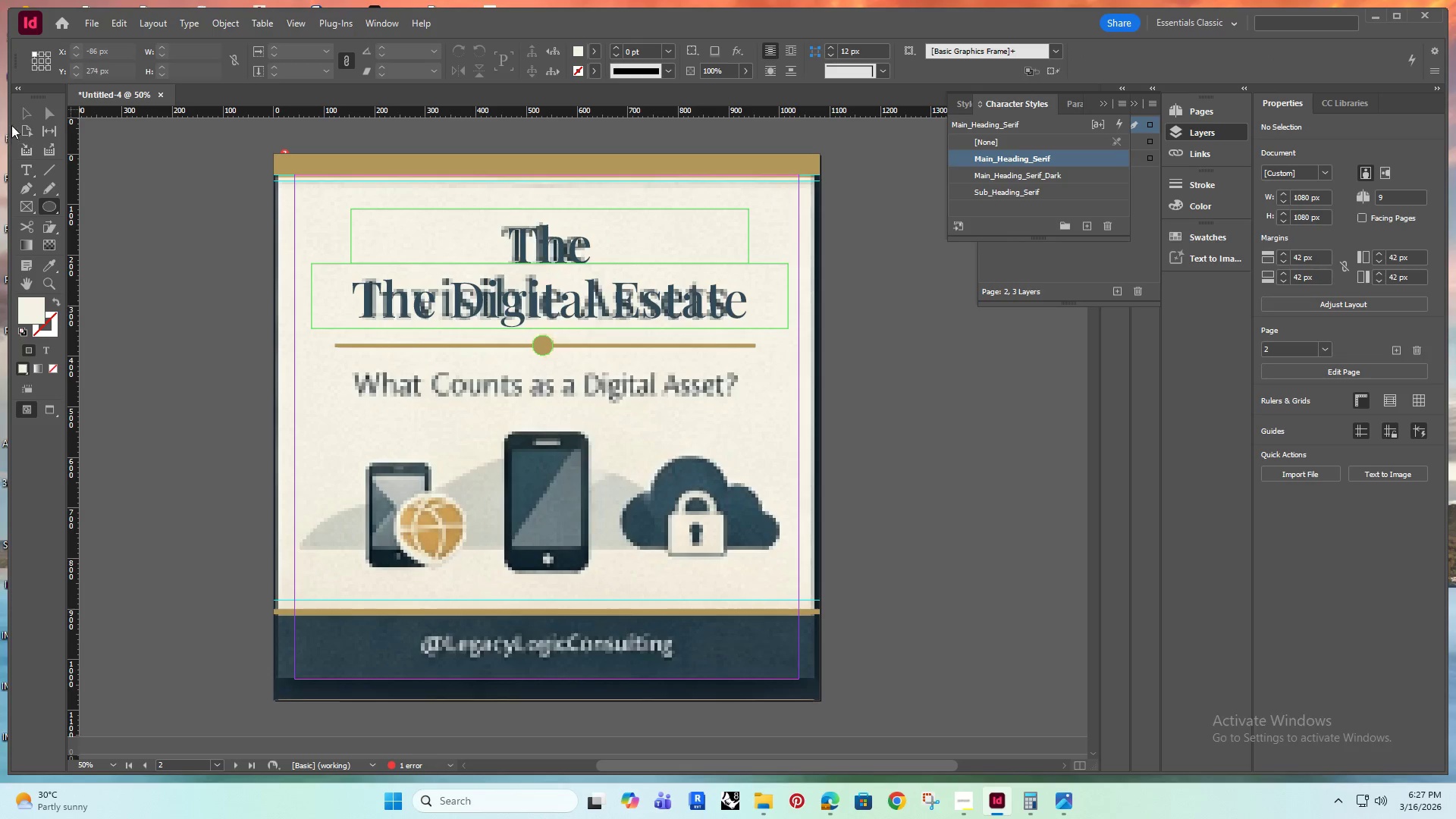 
left_click([24, 108])
 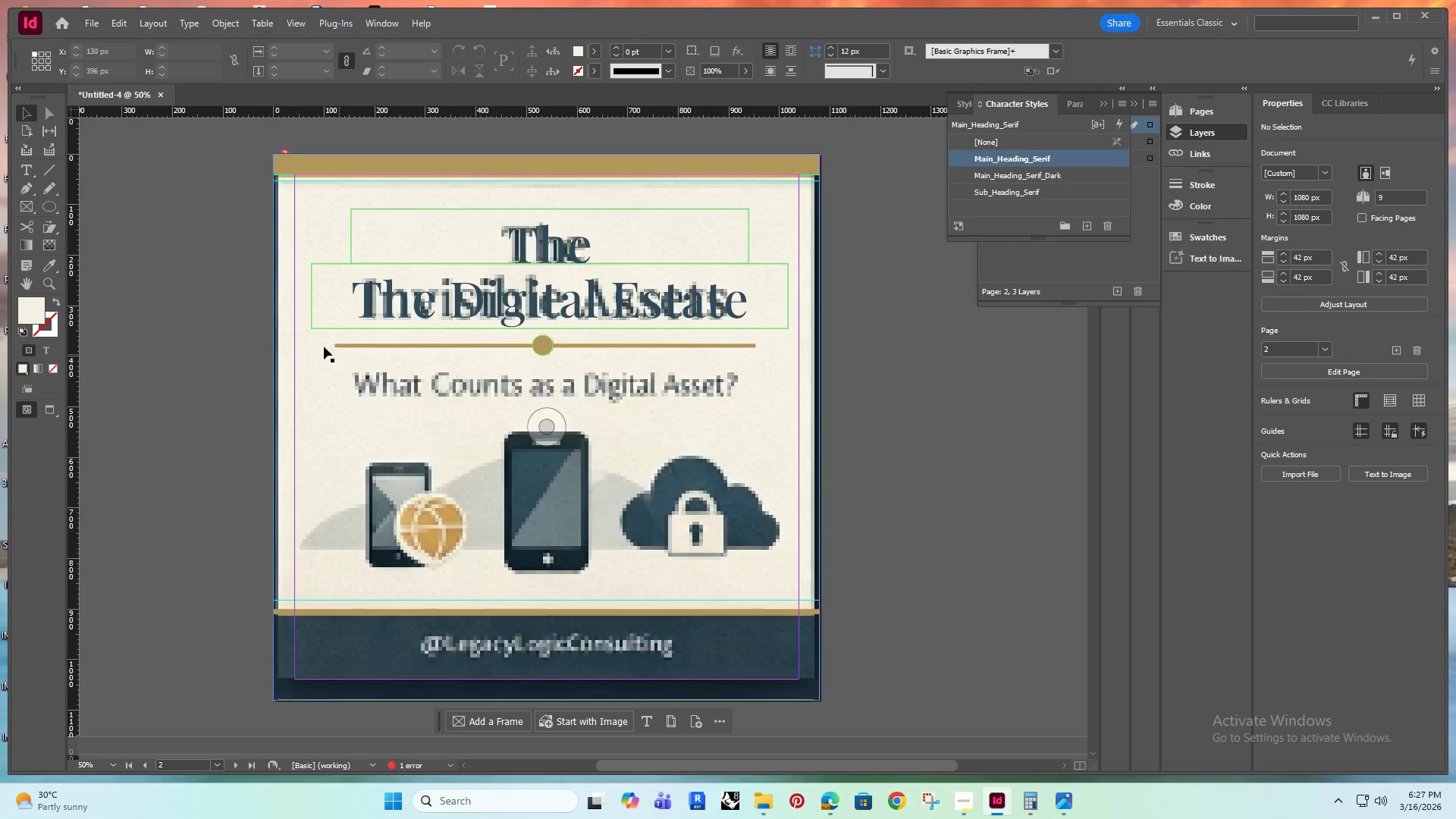 
left_click([284, 328])
 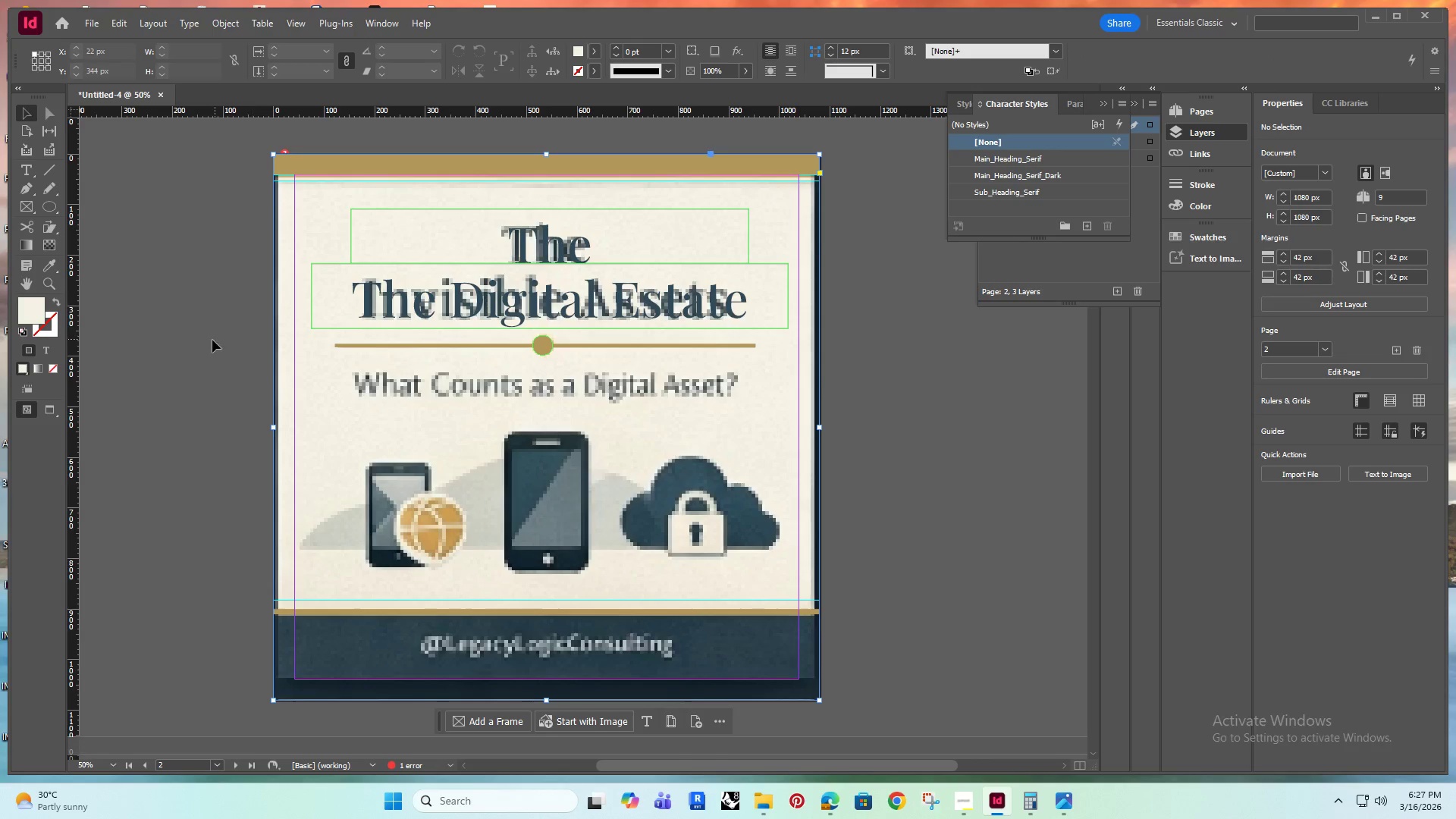 
left_click([212, 340])
 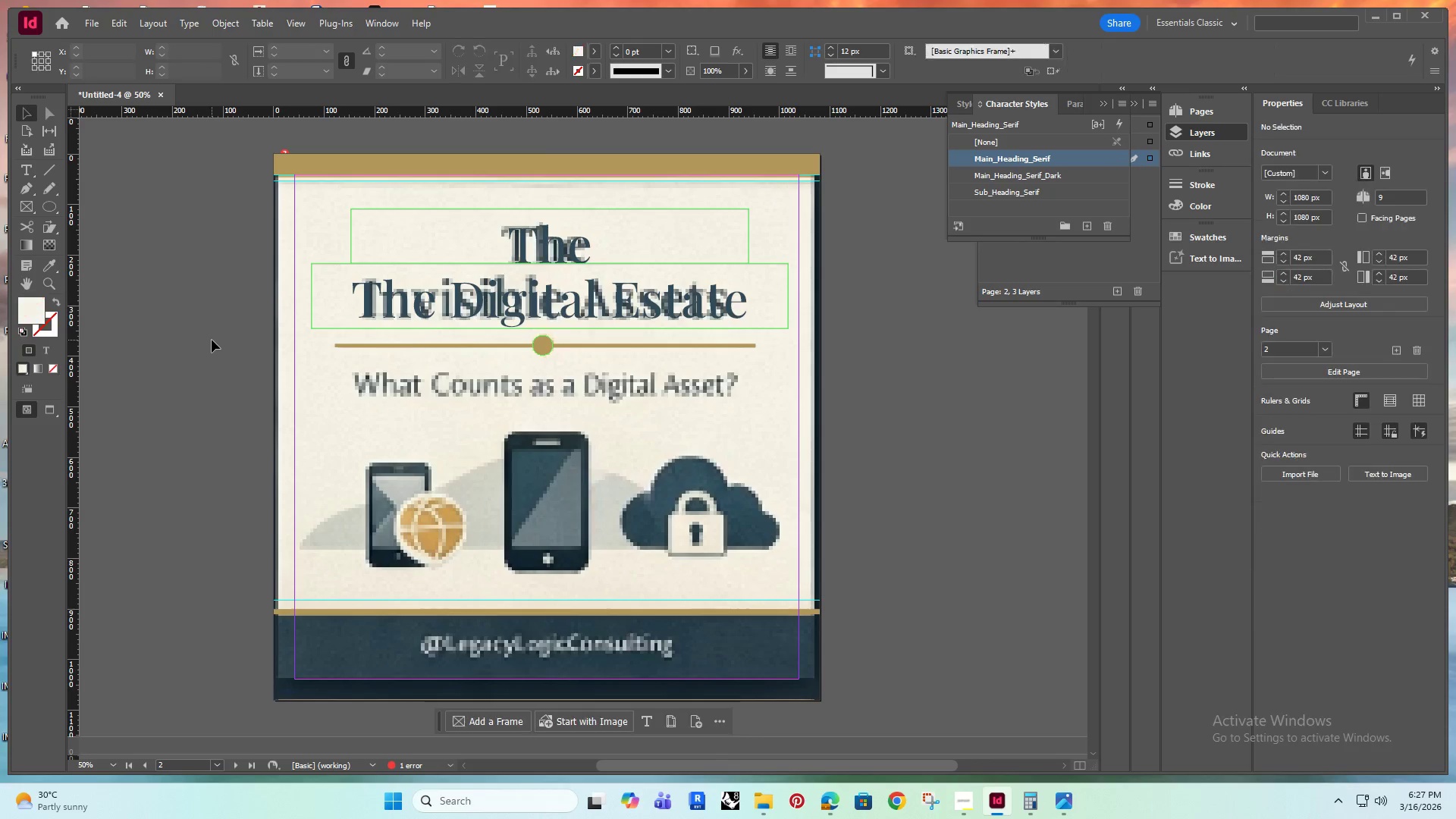 
type(wW)
key(Escape)
 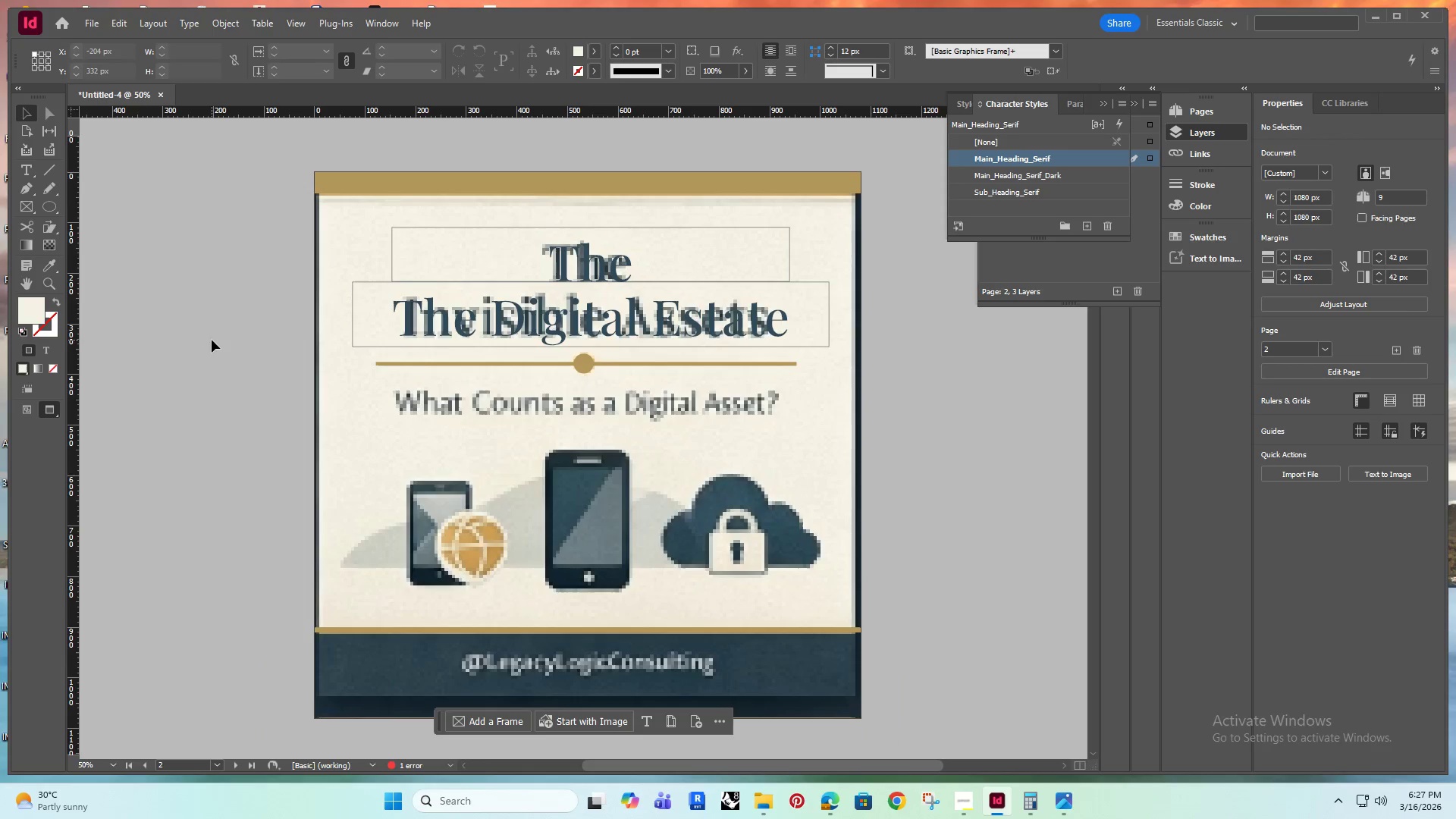 
hold_key(key=AltRight, duration=0.48)
scroll: coordinate [399, 413], scroll_direction: up, amount: 1.0
 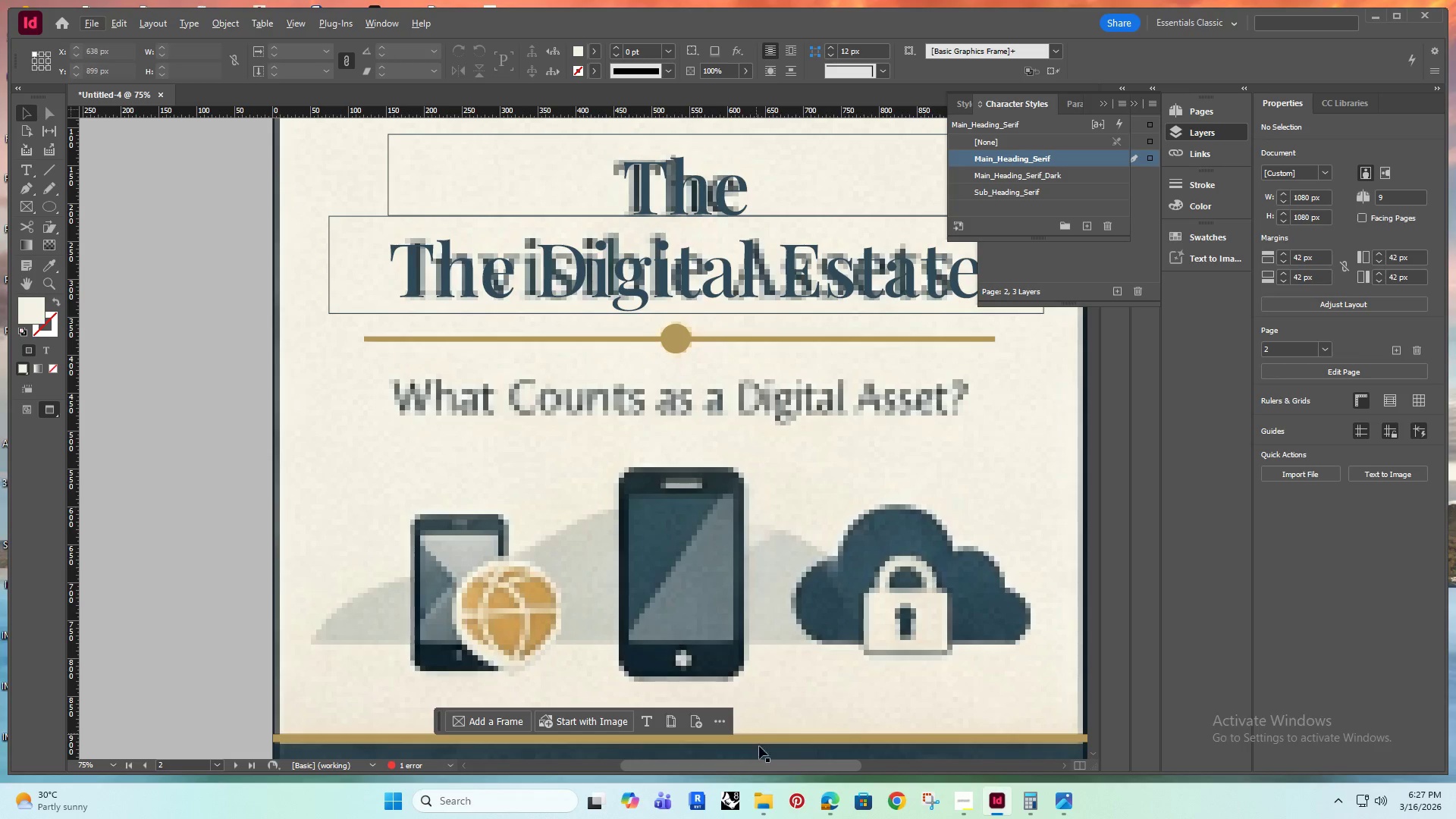 
left_click([759, 802])
 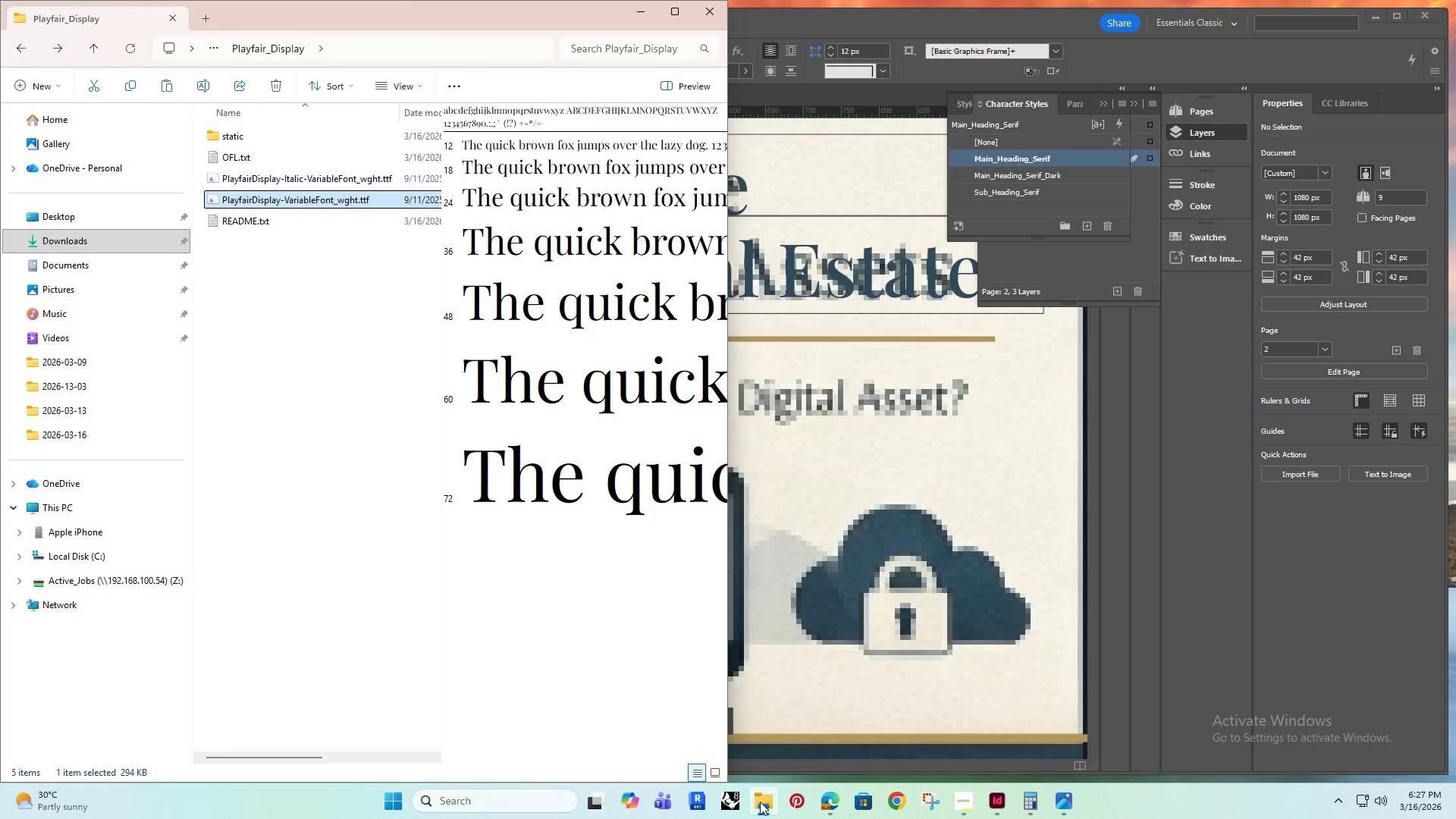 
left_click([760, 802])
 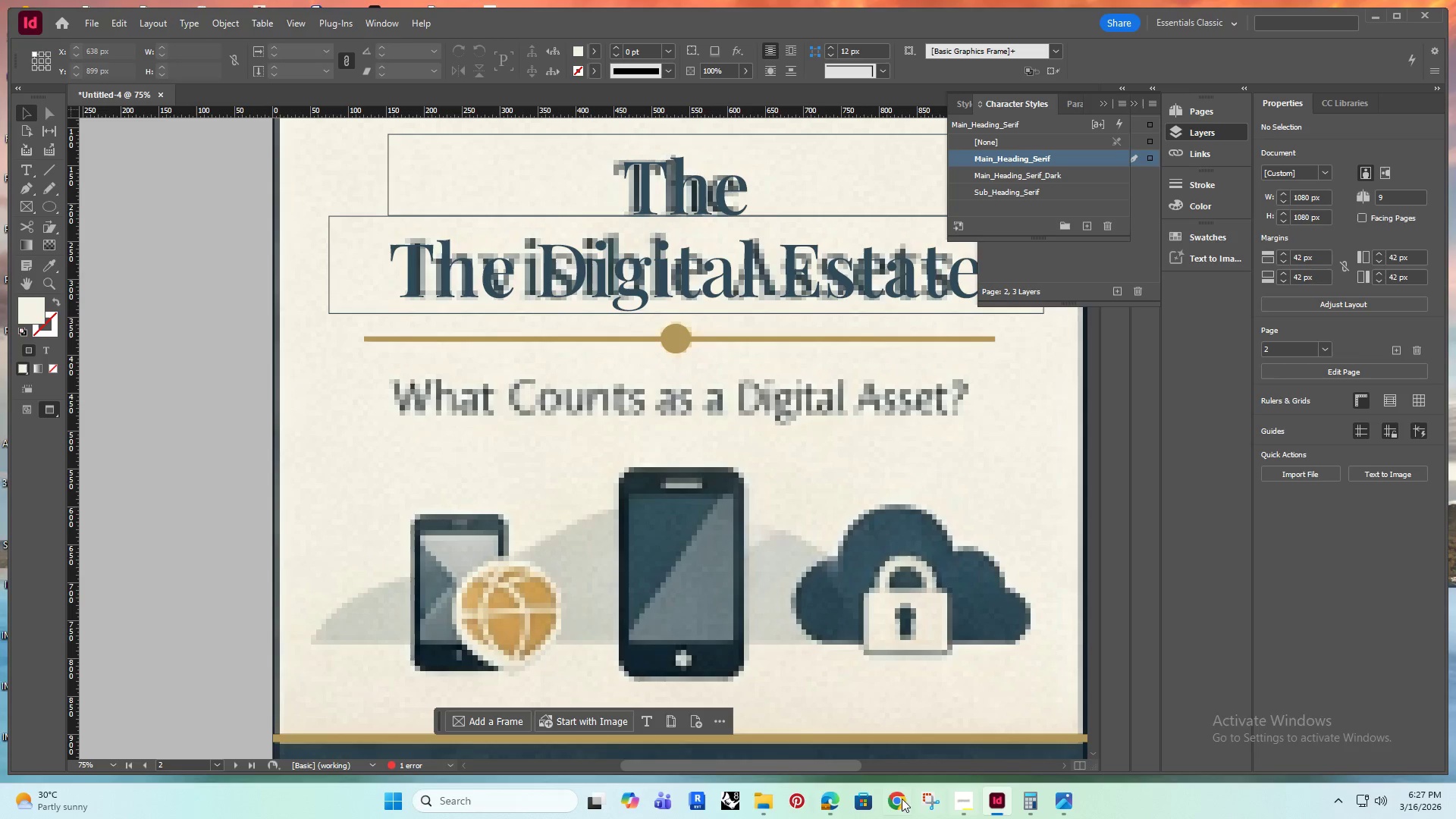 
left_click([826, 805])
 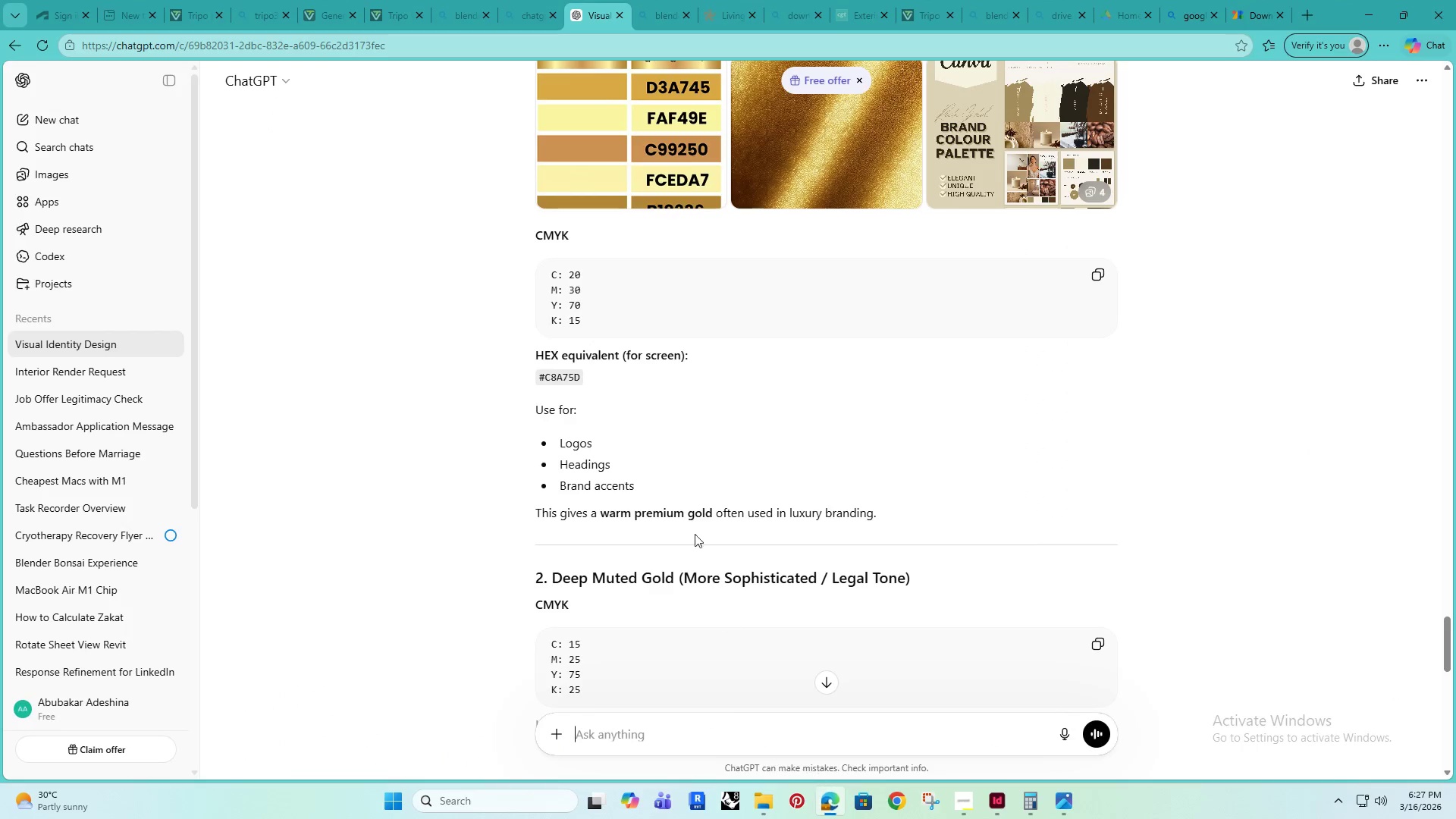 
scroll: coordinate [699, 497], scroll_direction: up, amount: 16.0
 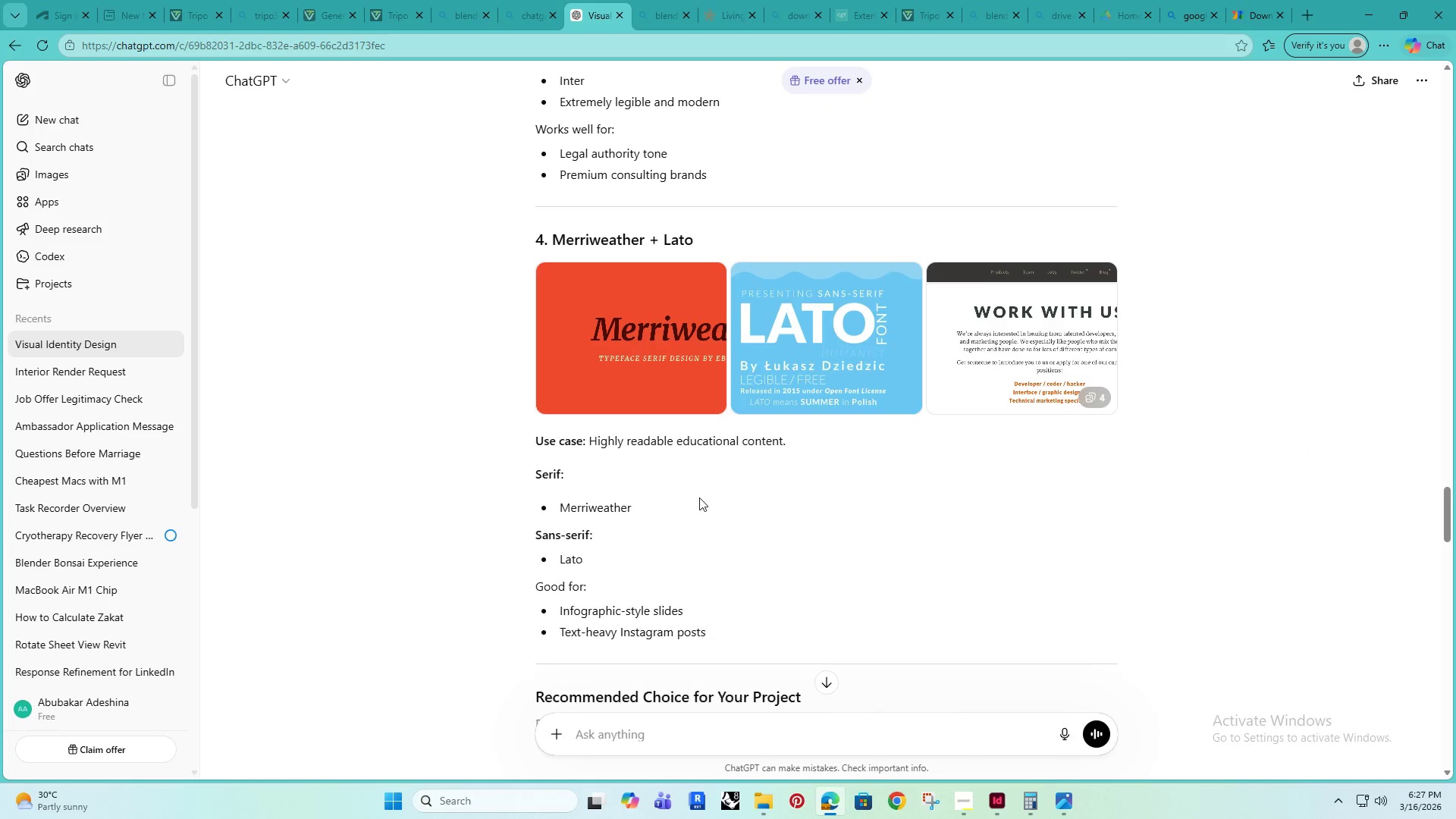 
scroll: coordinate [705, 498], scroll_direction: down, amount: 13.0
 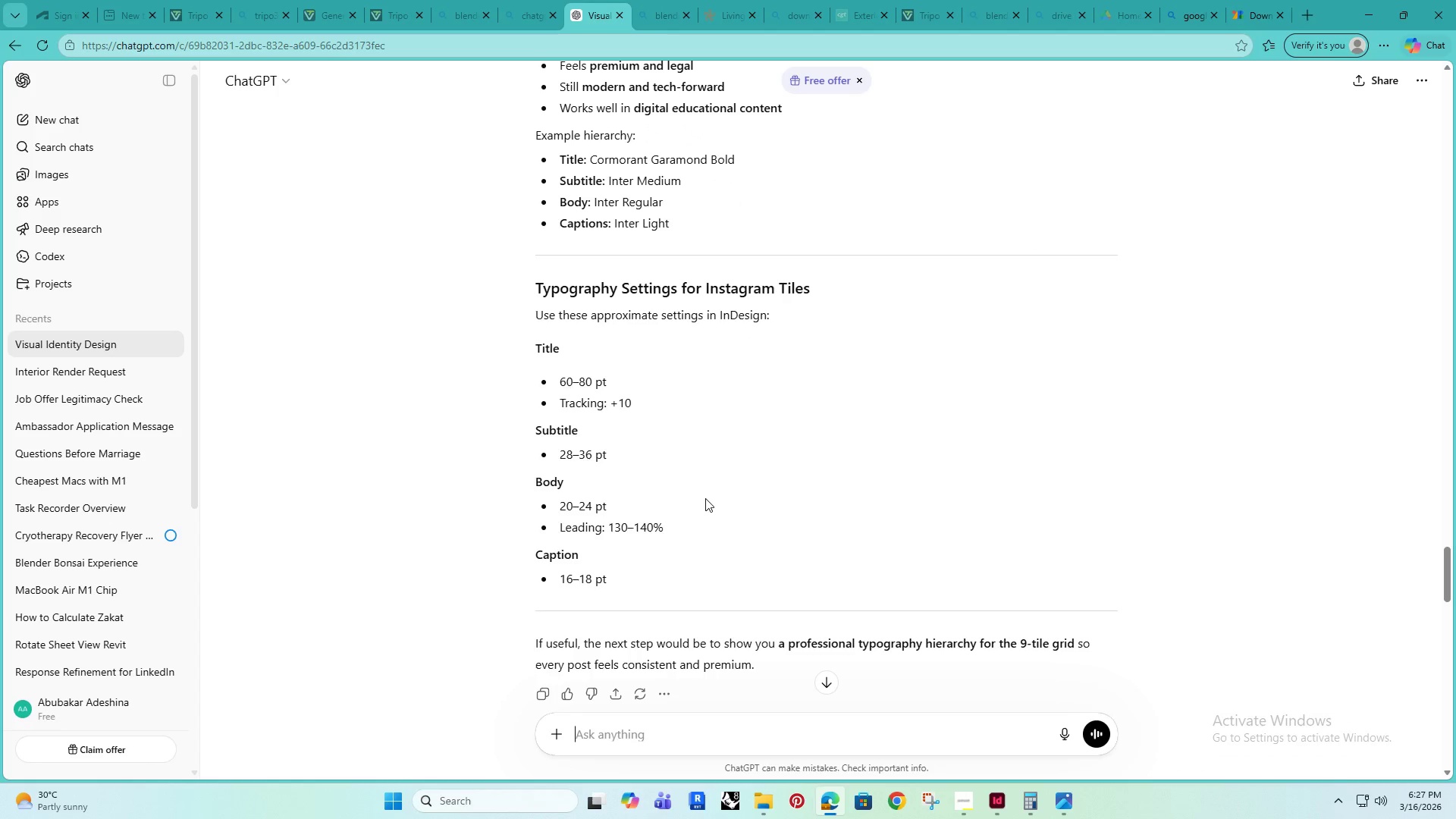 
scroll: coordinate [472, 243], scroll_direction: up, amount: 27.0
 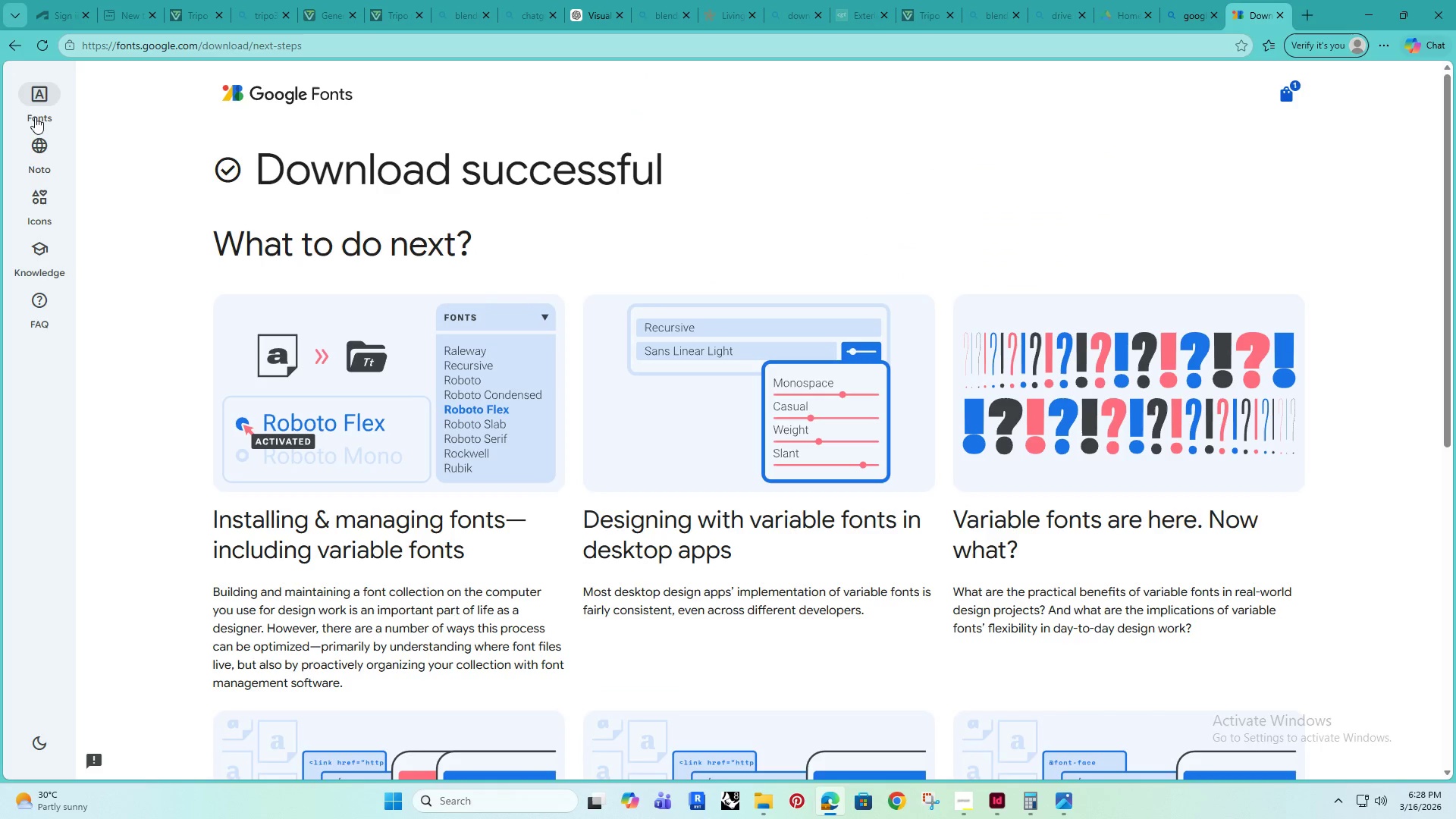 
left_click([0, 41])
 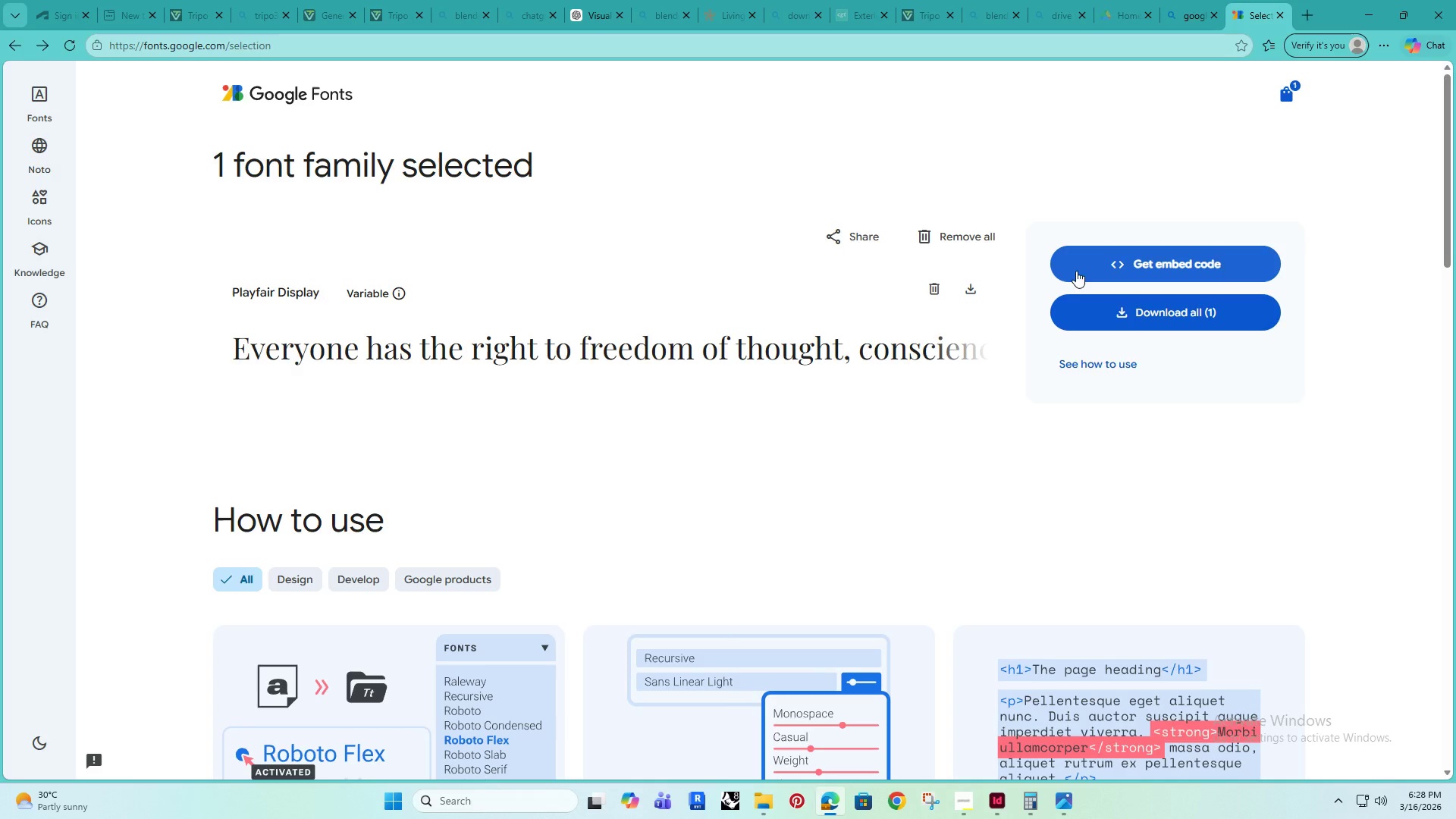 
scroll: coordinate [635, 362], scroll_direction: up, amount: 5.0
 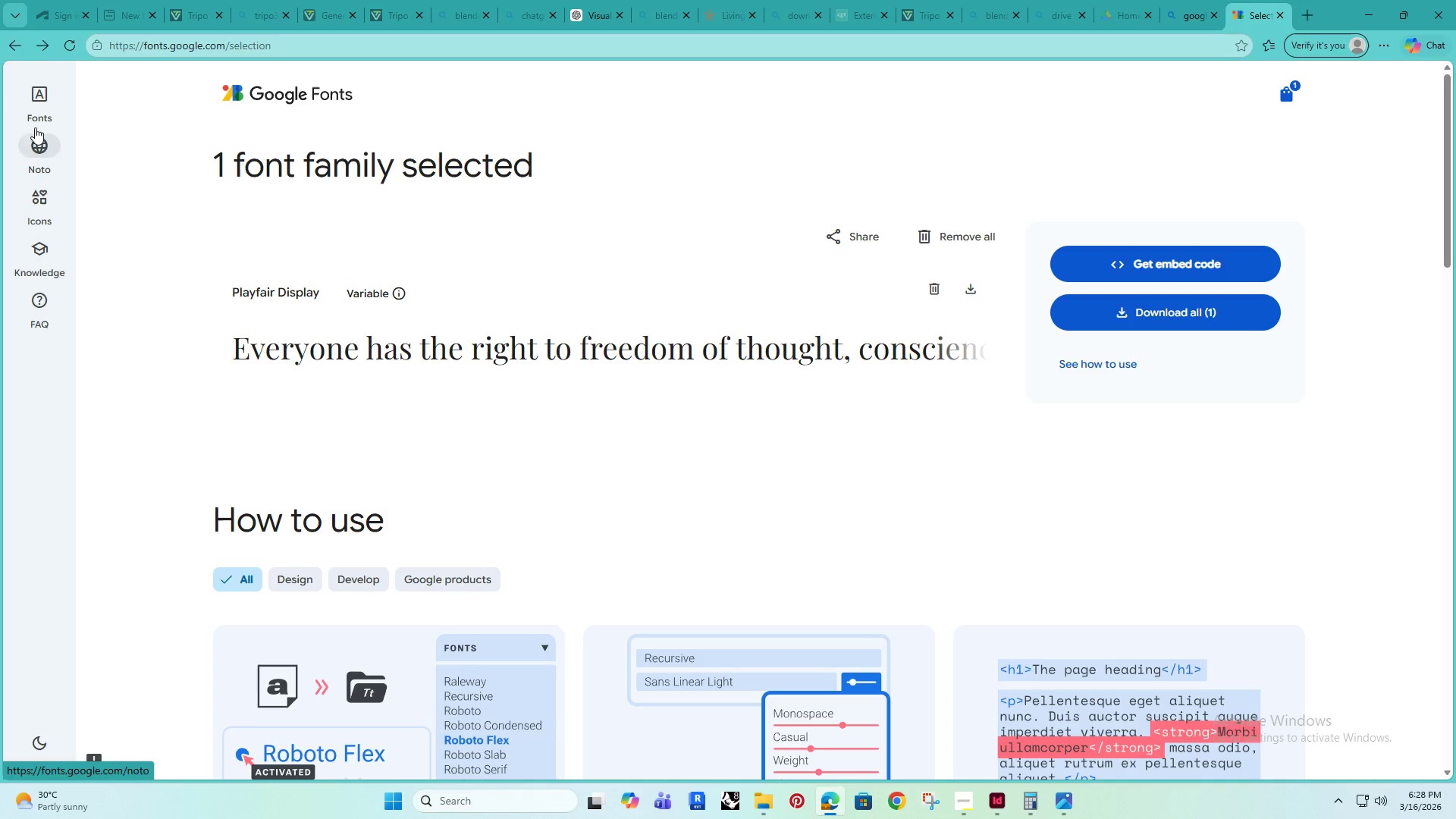 
left_click([35, 114])
 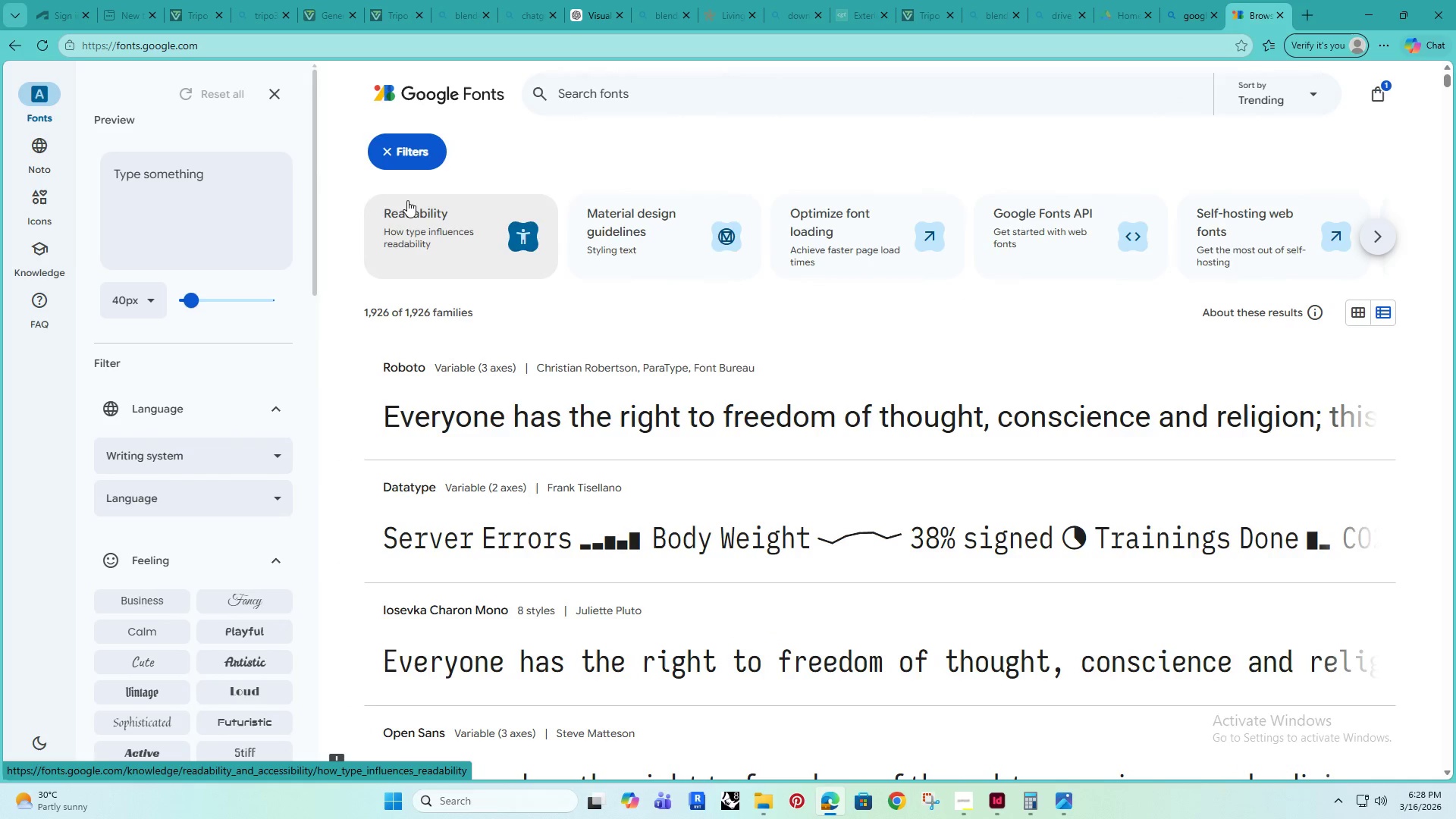 
left_click([564, 96])
 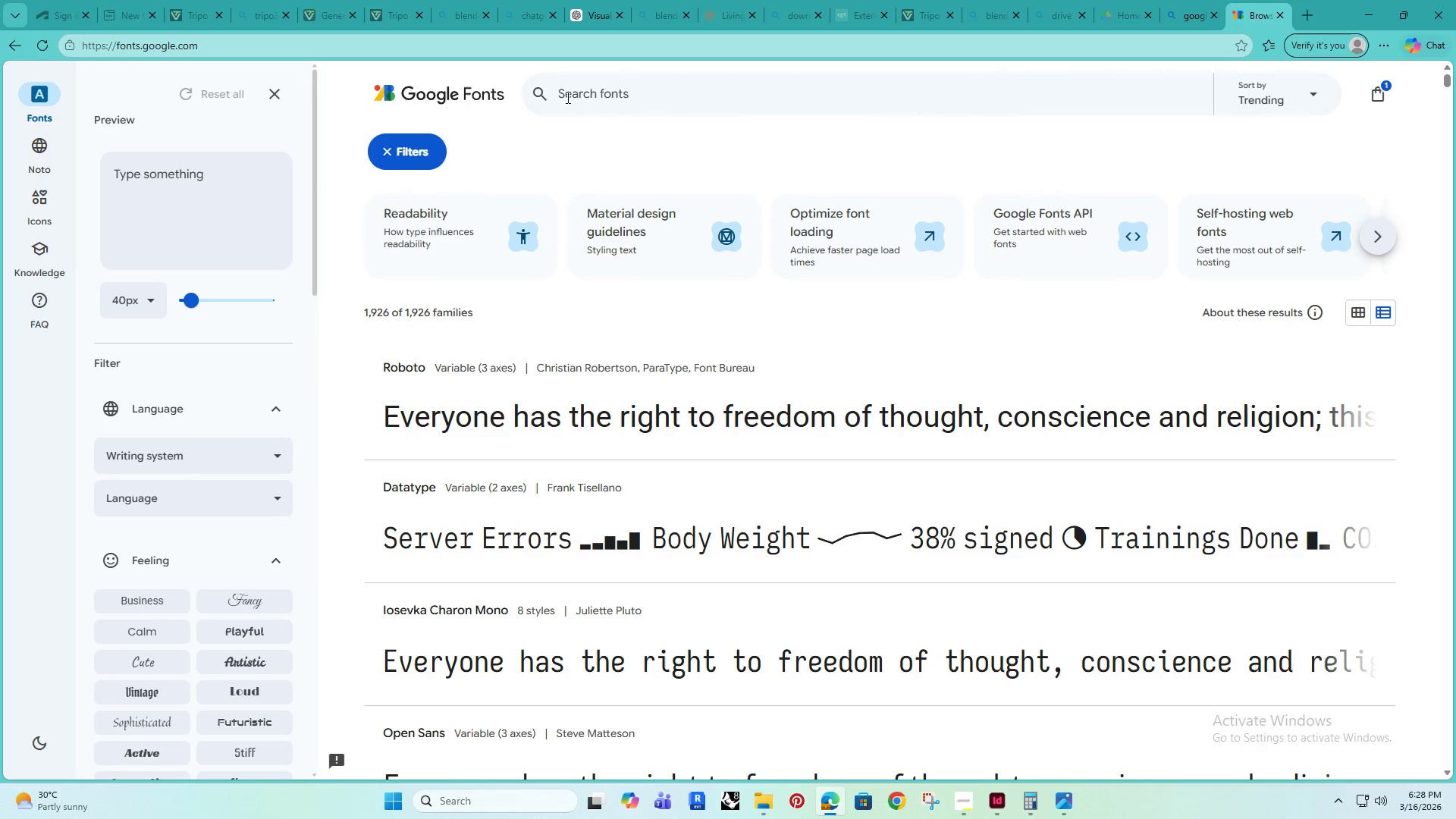 
type(source )
 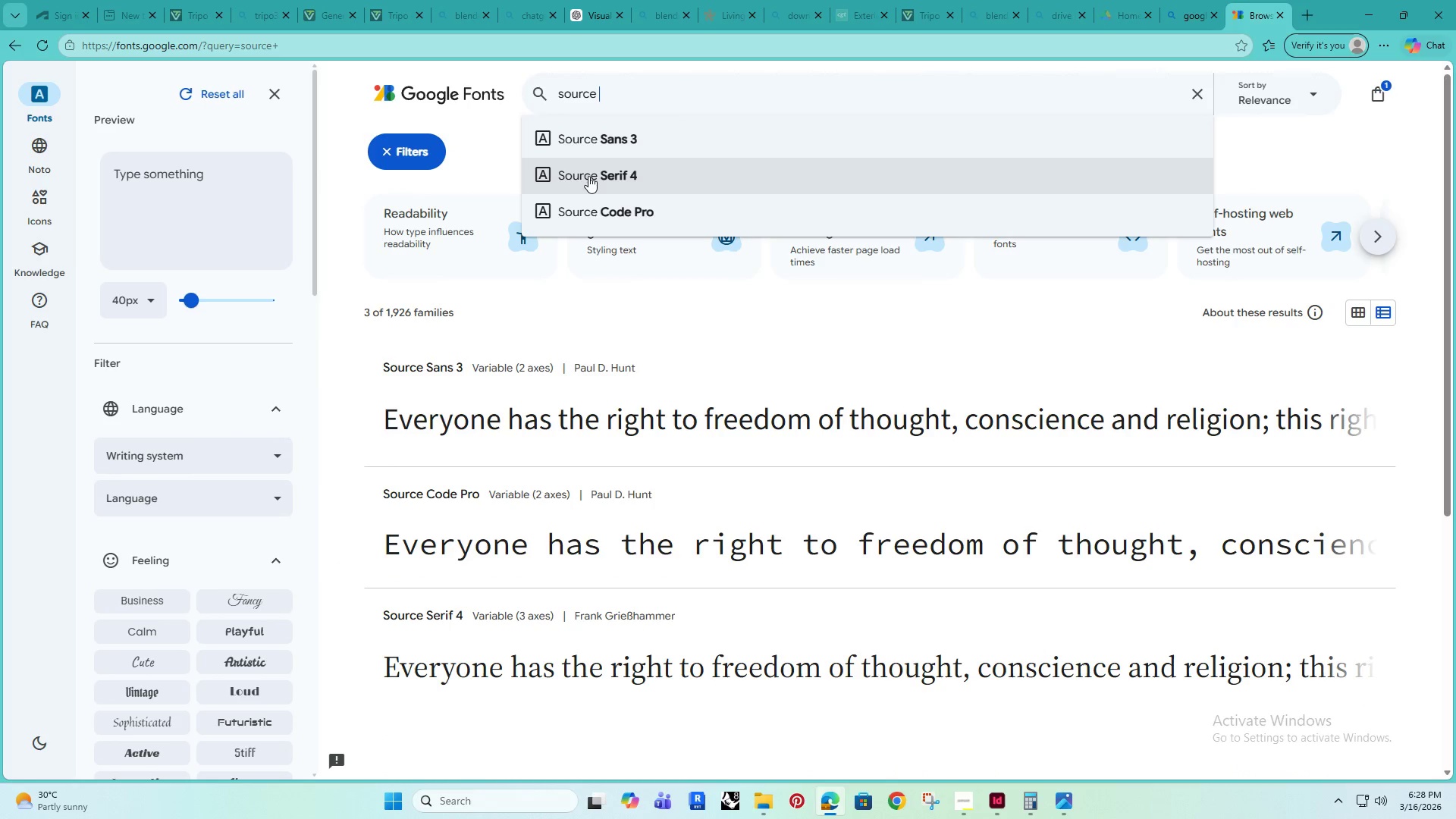 
left_click([584, 140])
 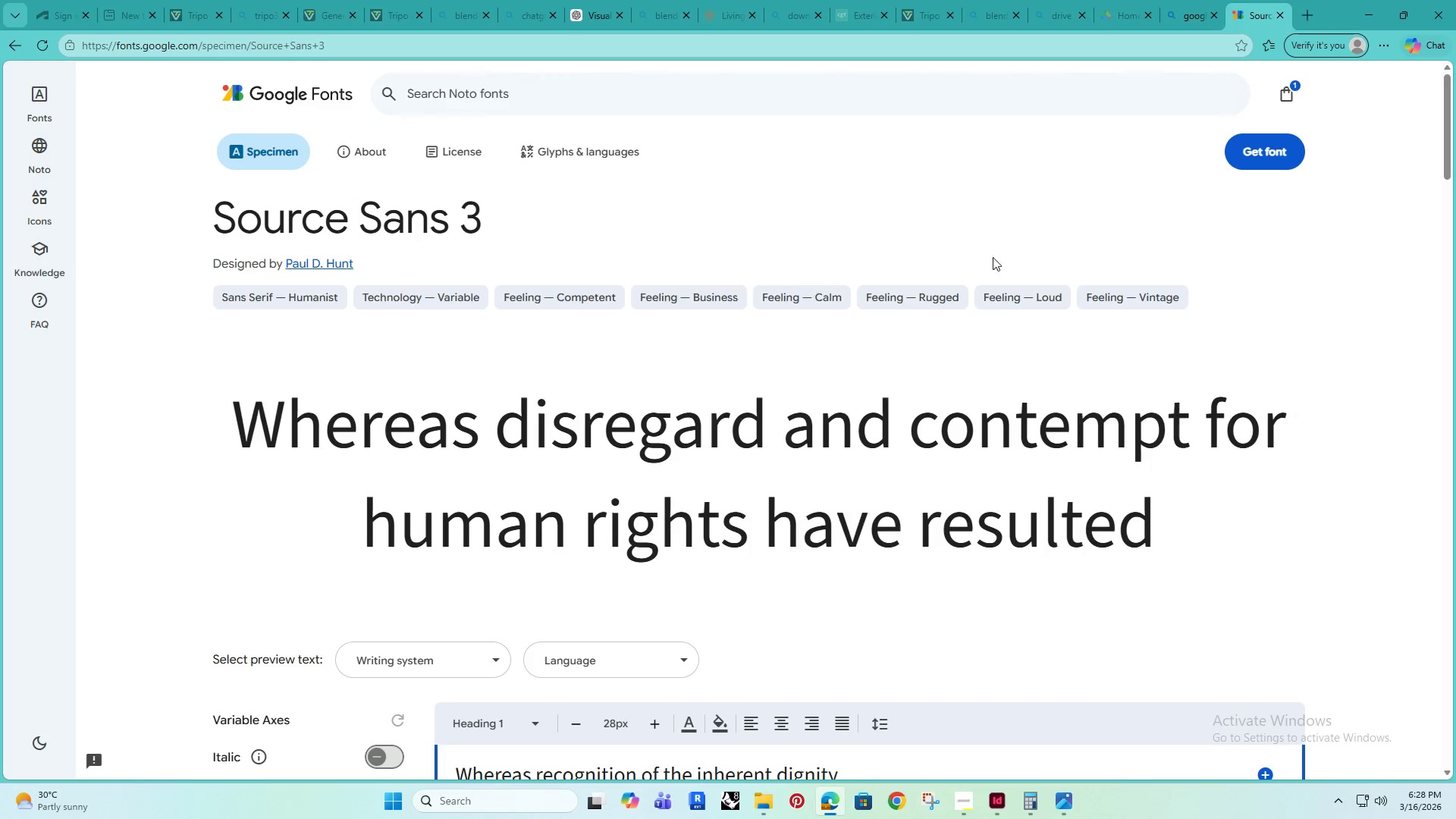 
left_click([1273, 142])
 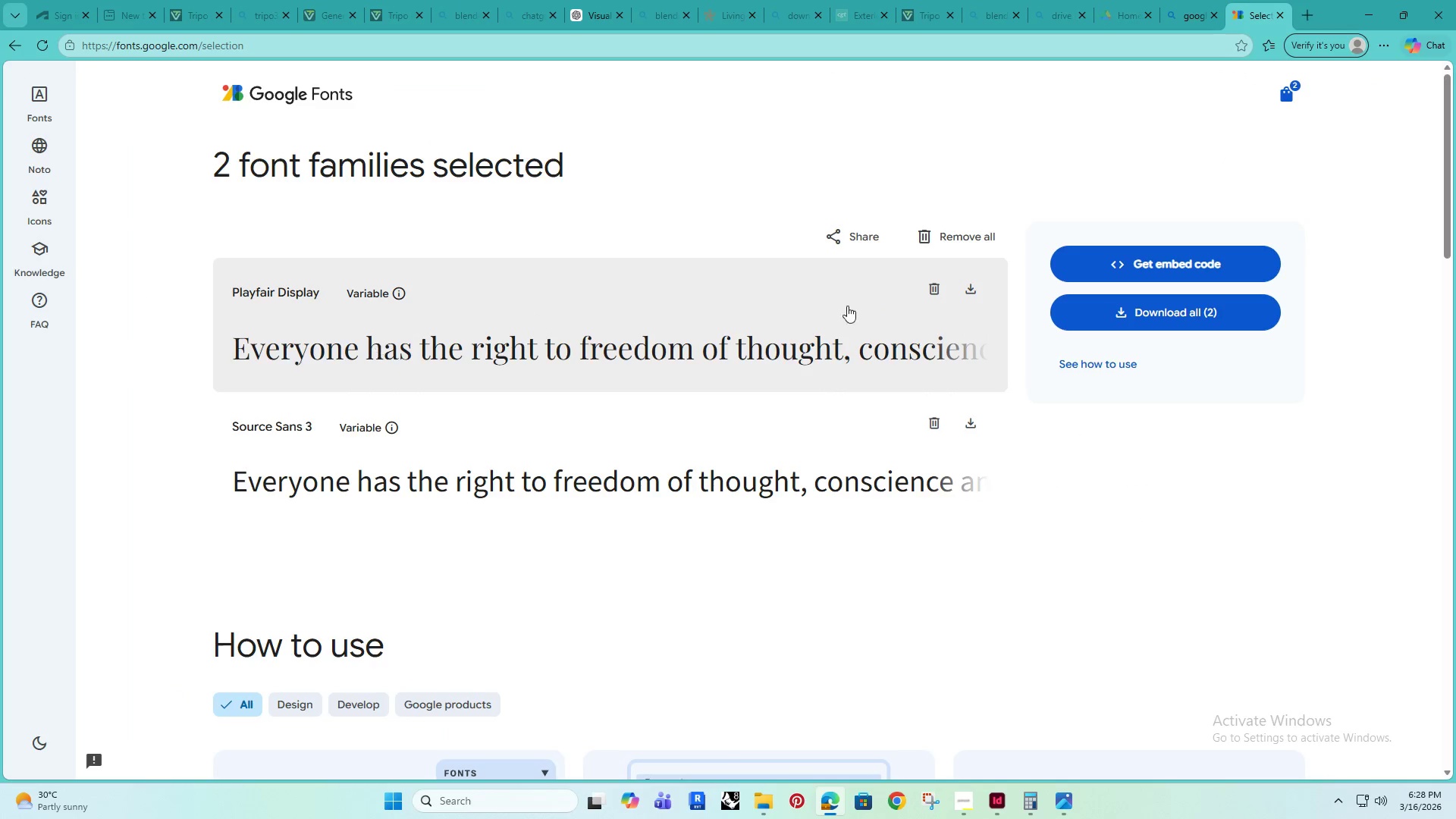 
left_click([964, 289])
 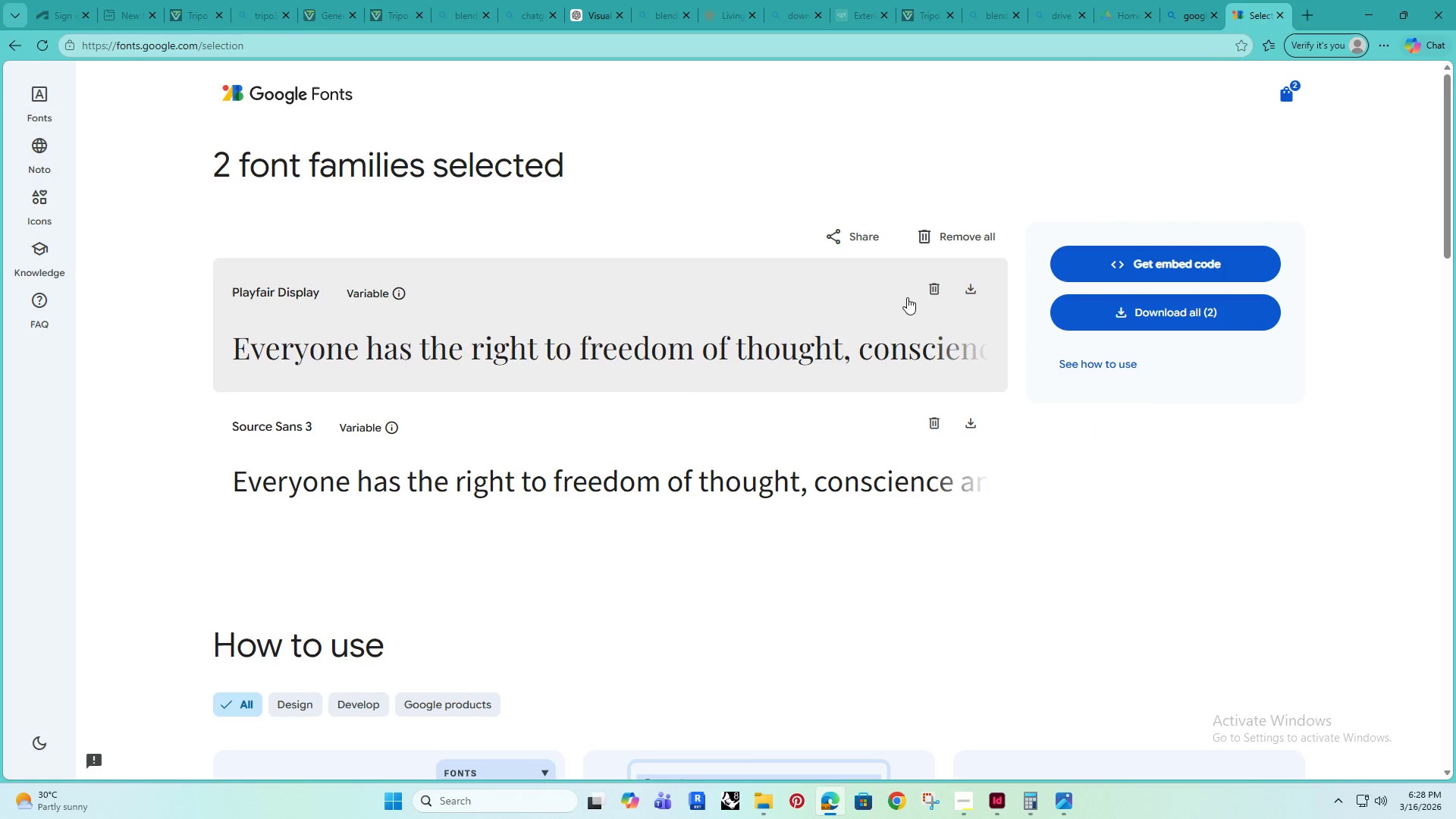 
wait(5.59)
 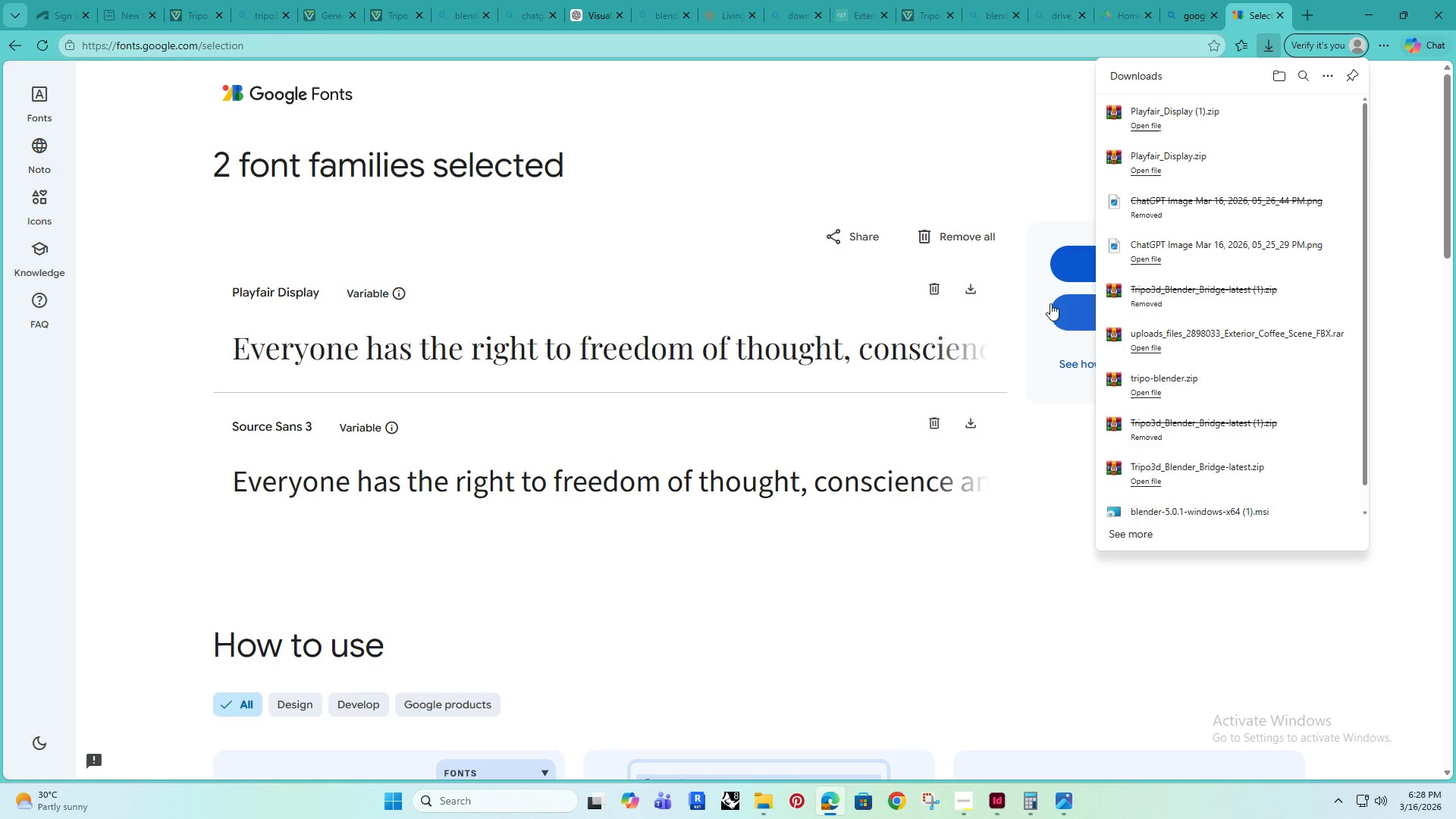 
left_click([965, 409])
 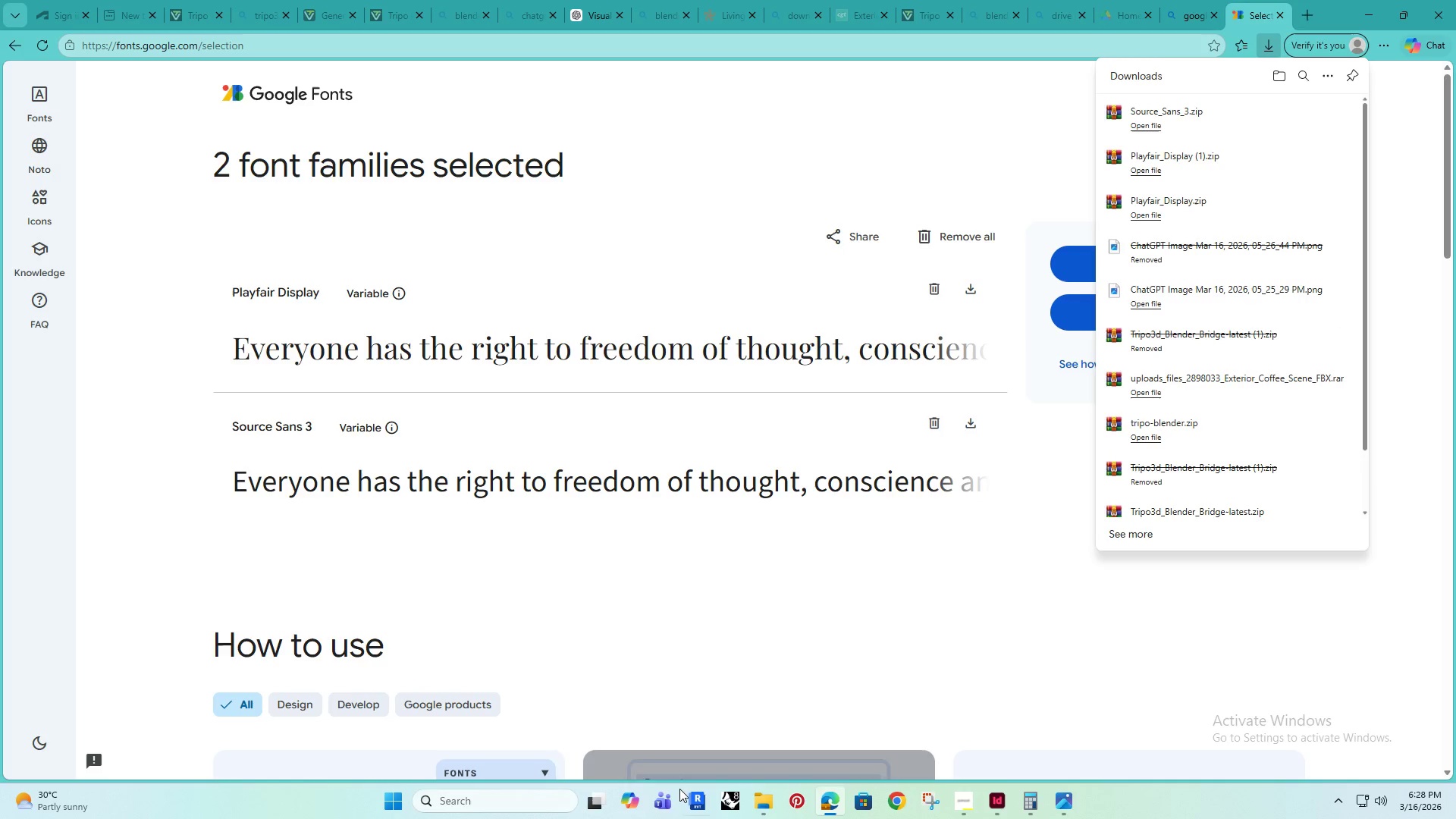 
left_click([764, 799])
 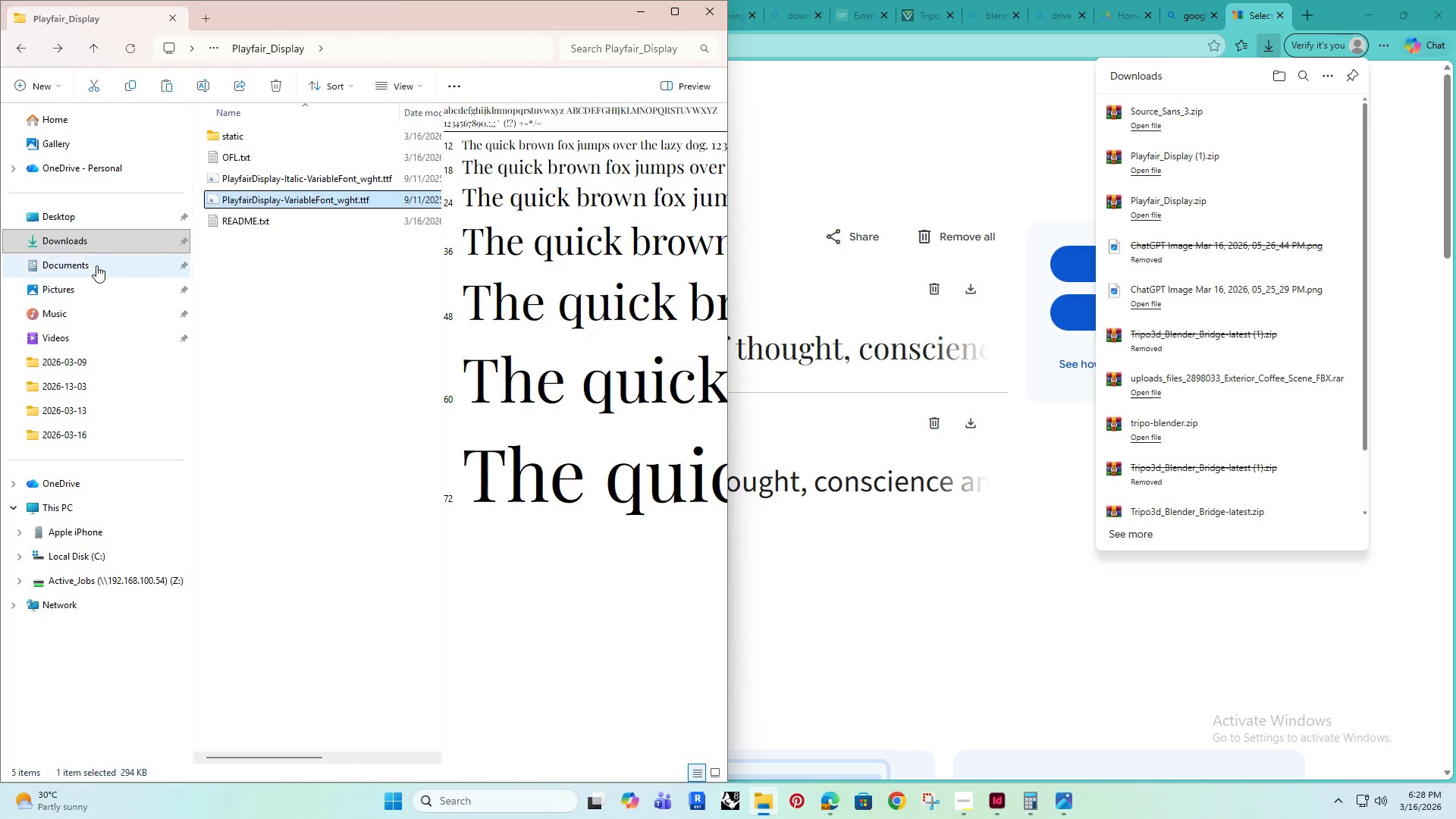 
left_click([88, 249])
 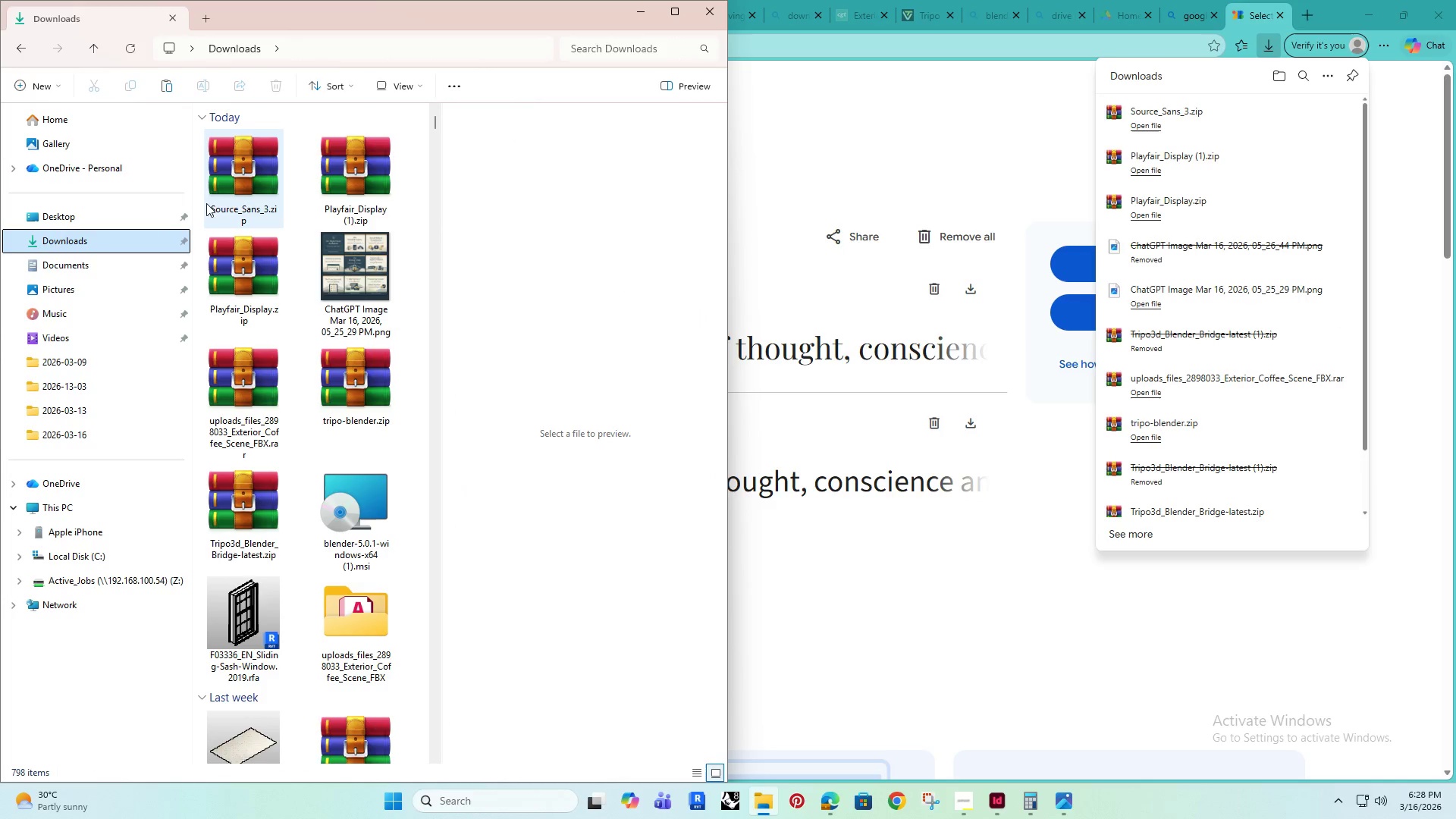 
left_click([221, 187])
 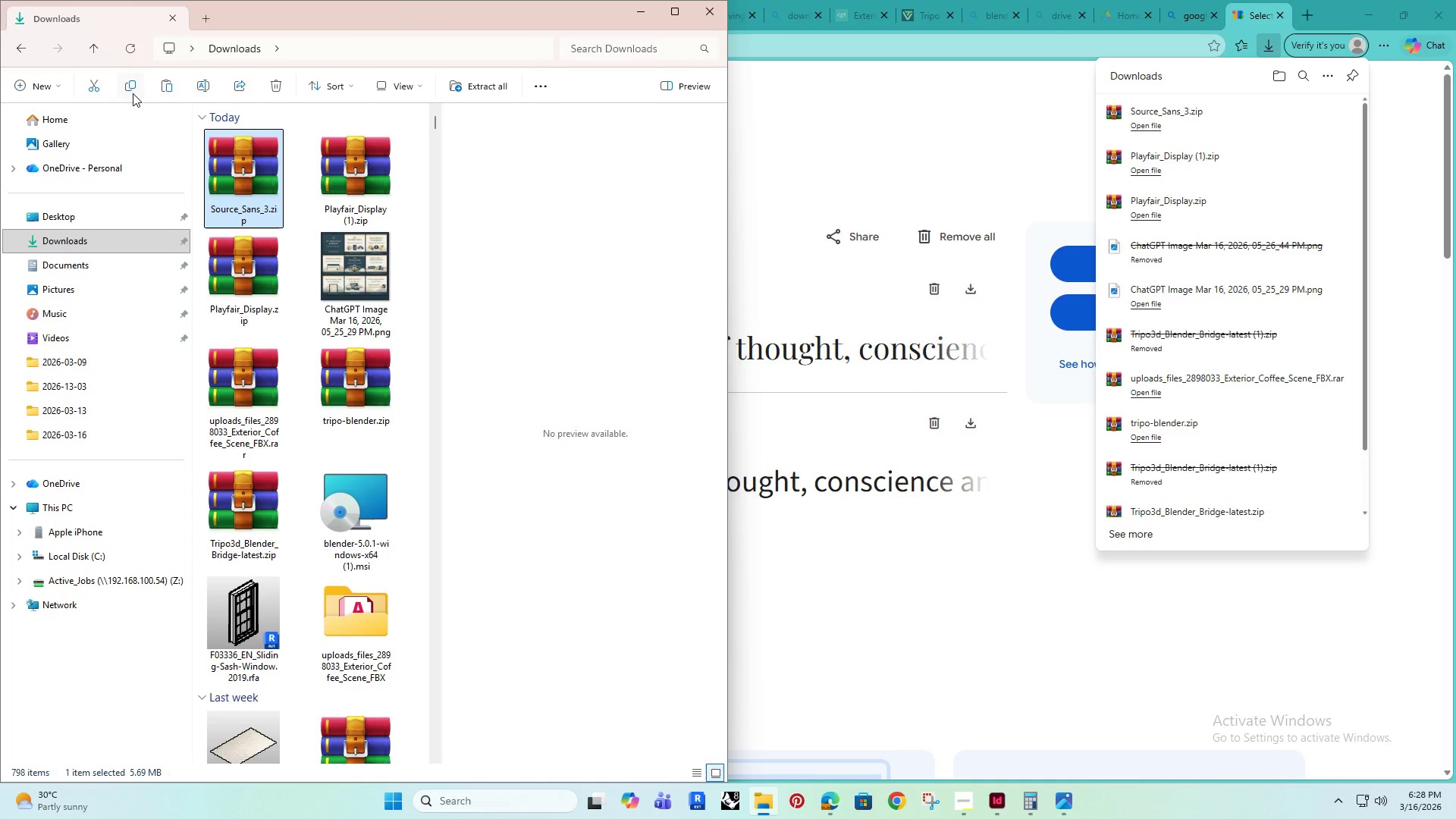 
left_click([130, 88])
 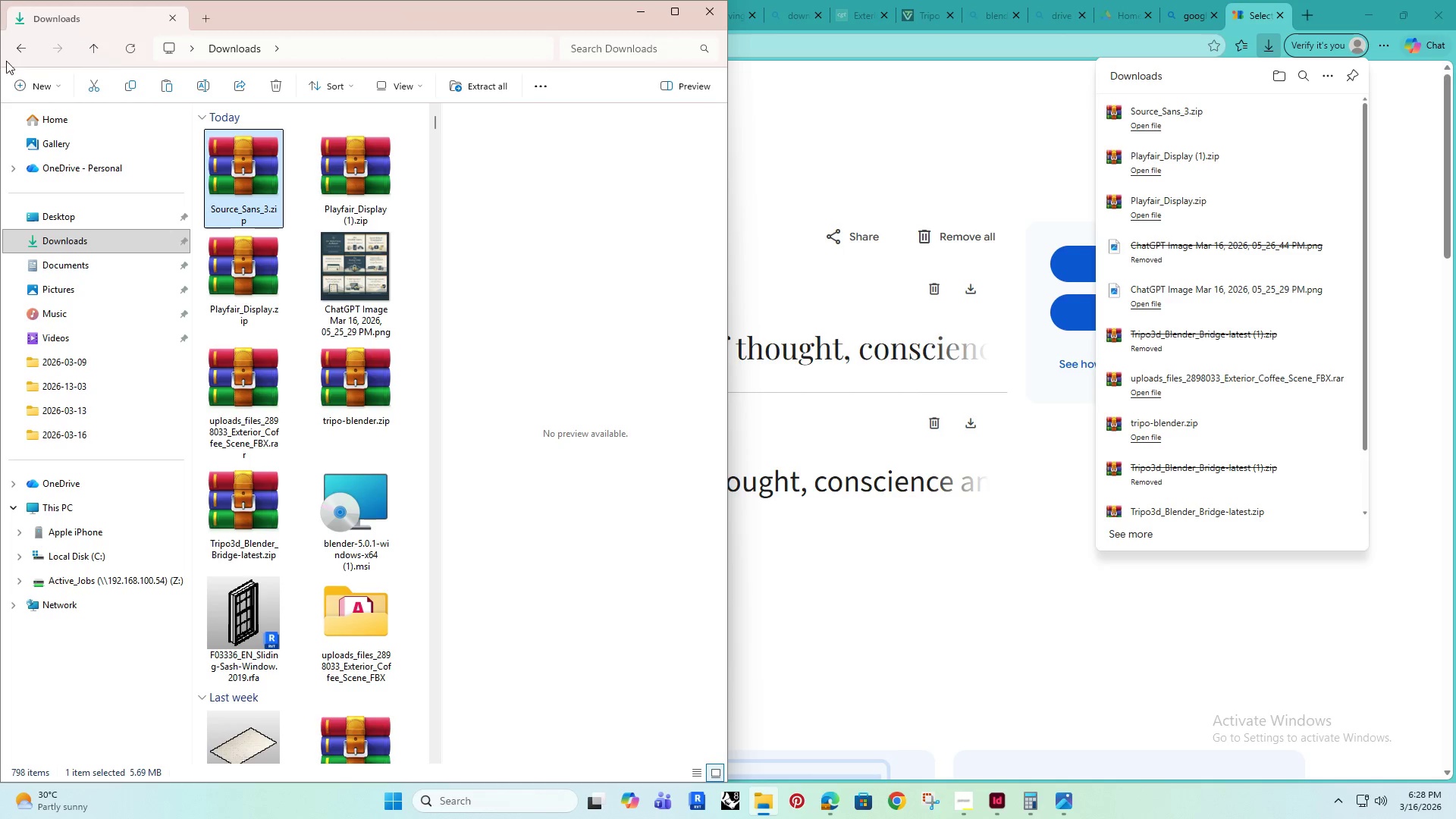 
left_click([12, 52])
 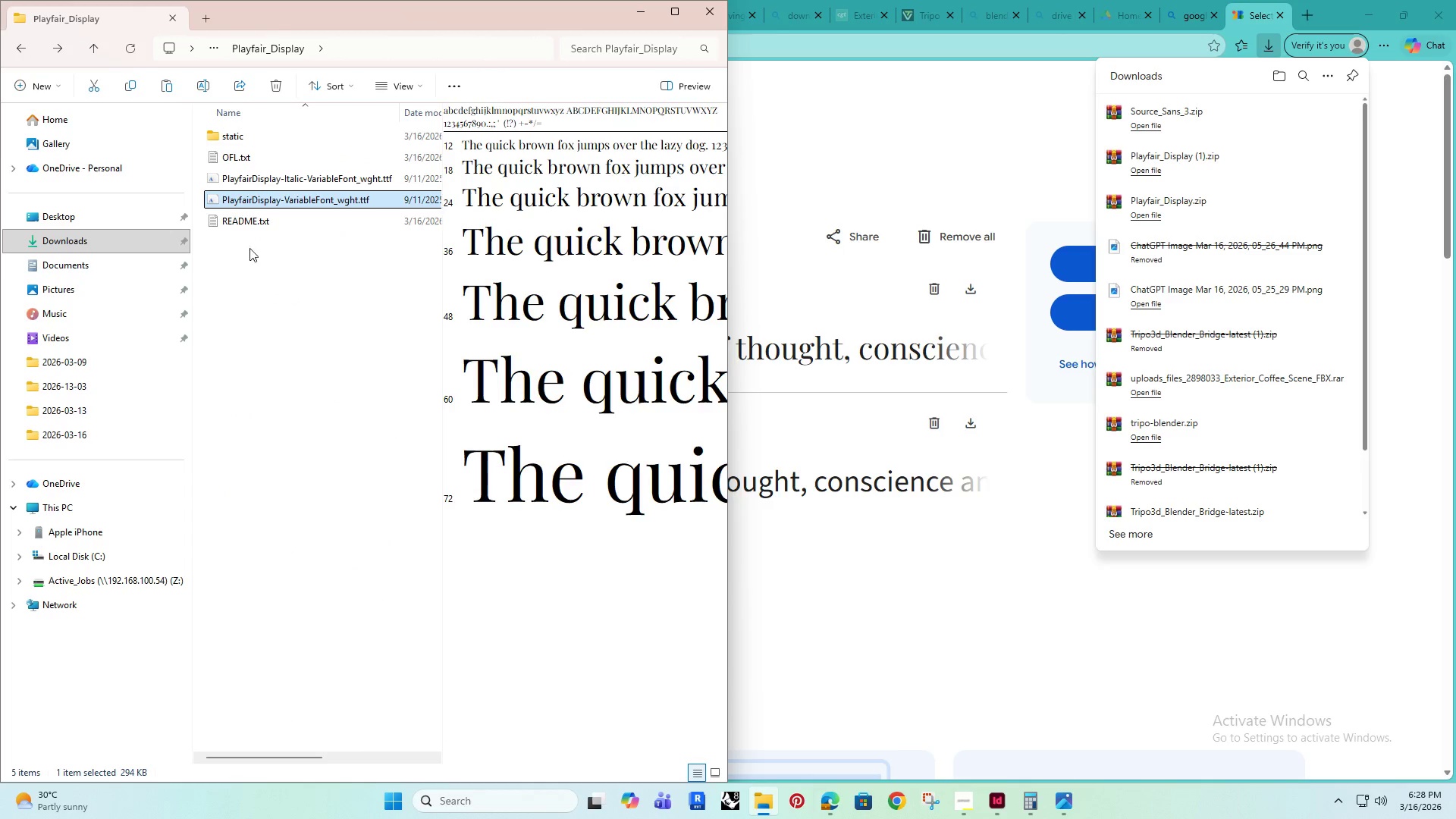 
left_click([20, 46])
 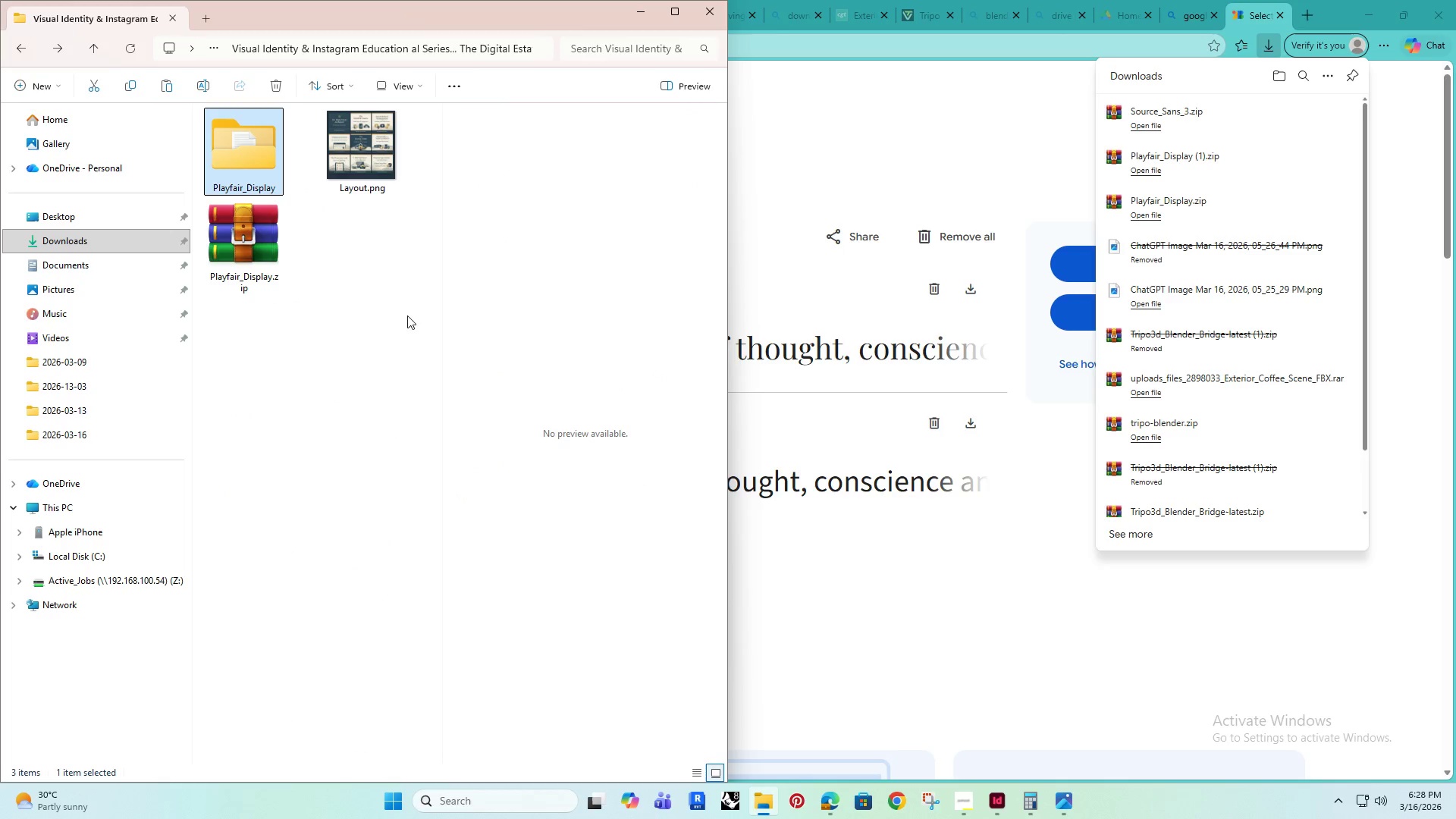 
left_click([325, 322])
 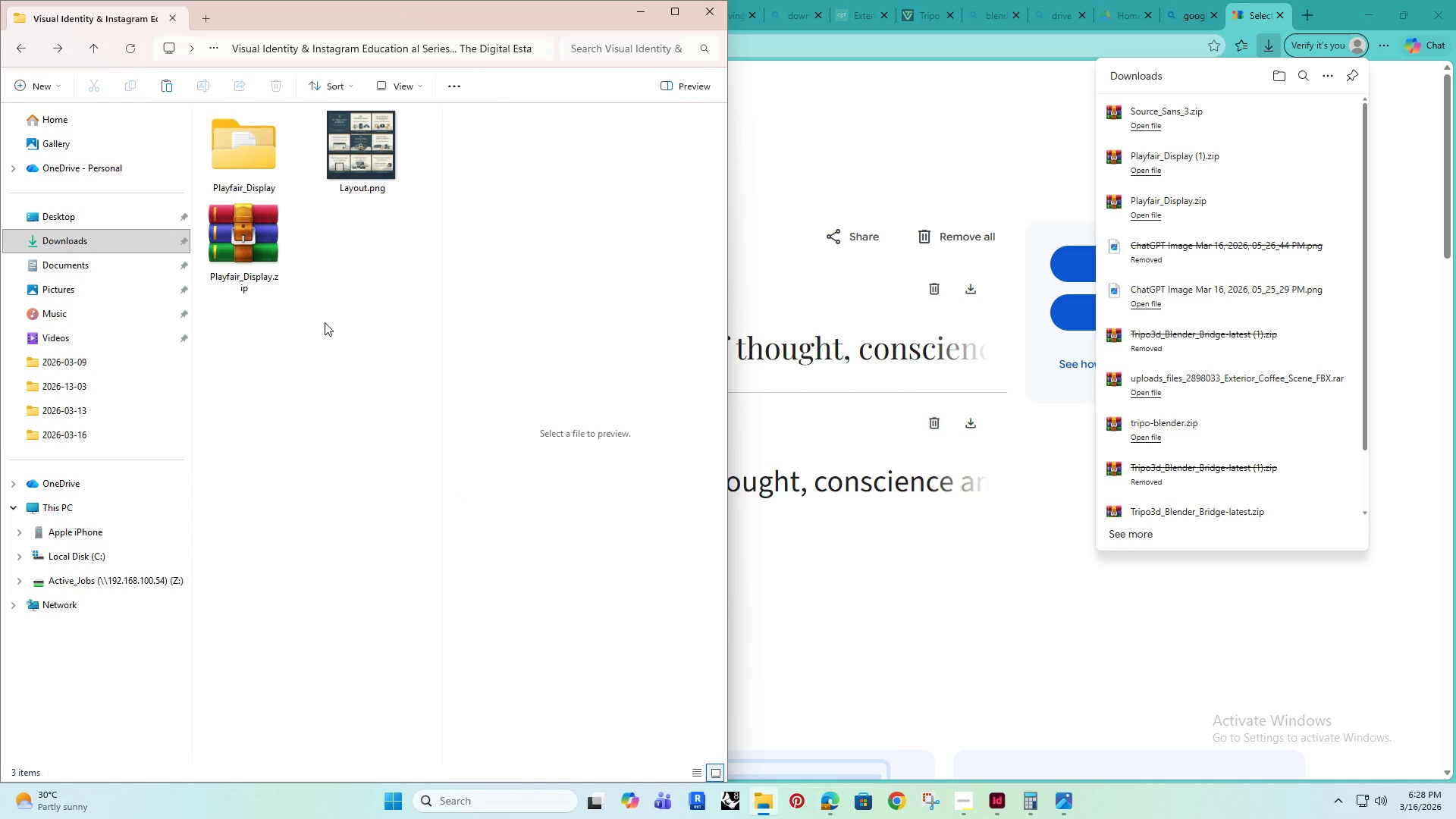 
key(Control+ControlLeft)
 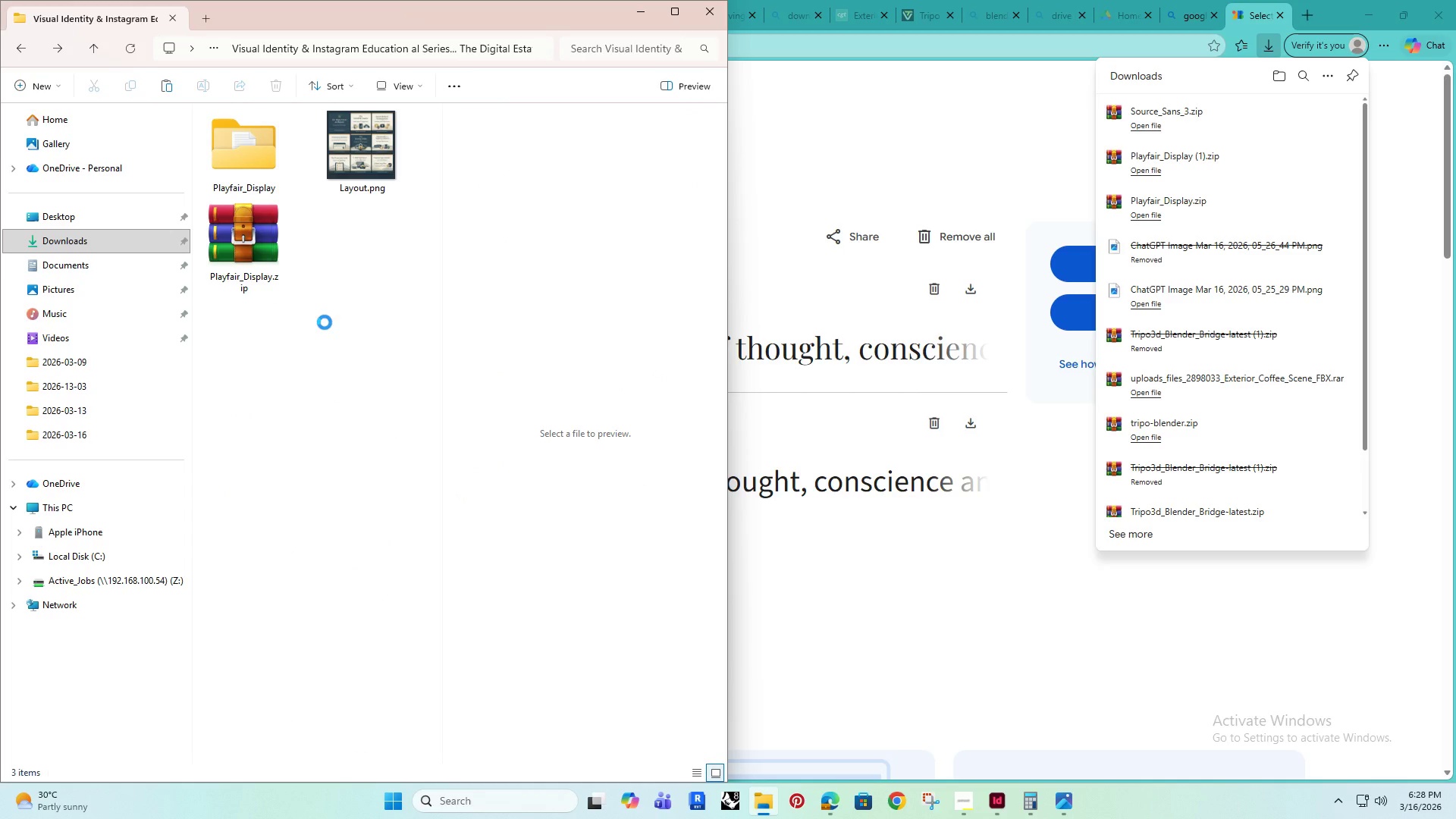 
key(Control+V)
 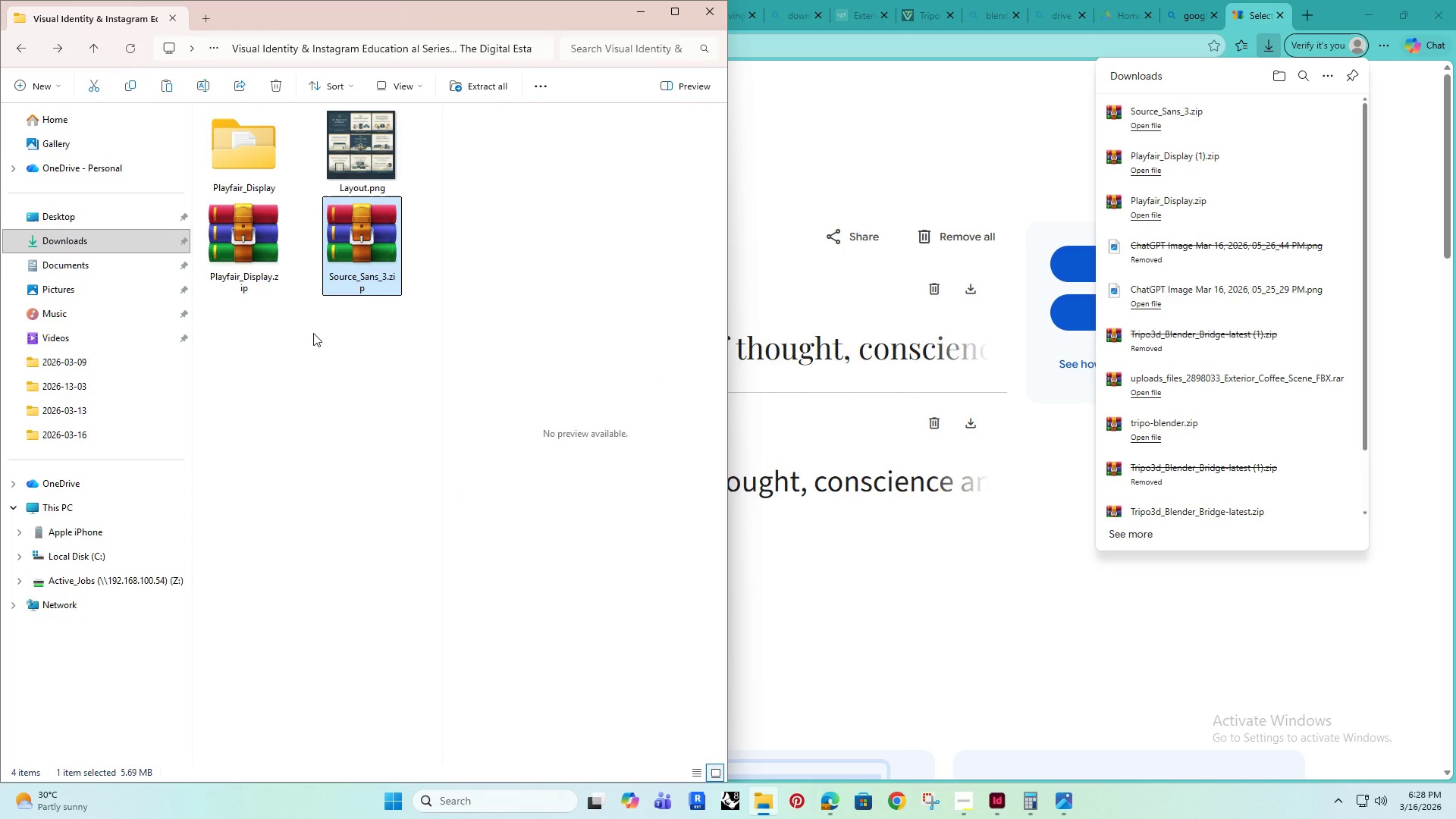 
left_click([302, 369])
 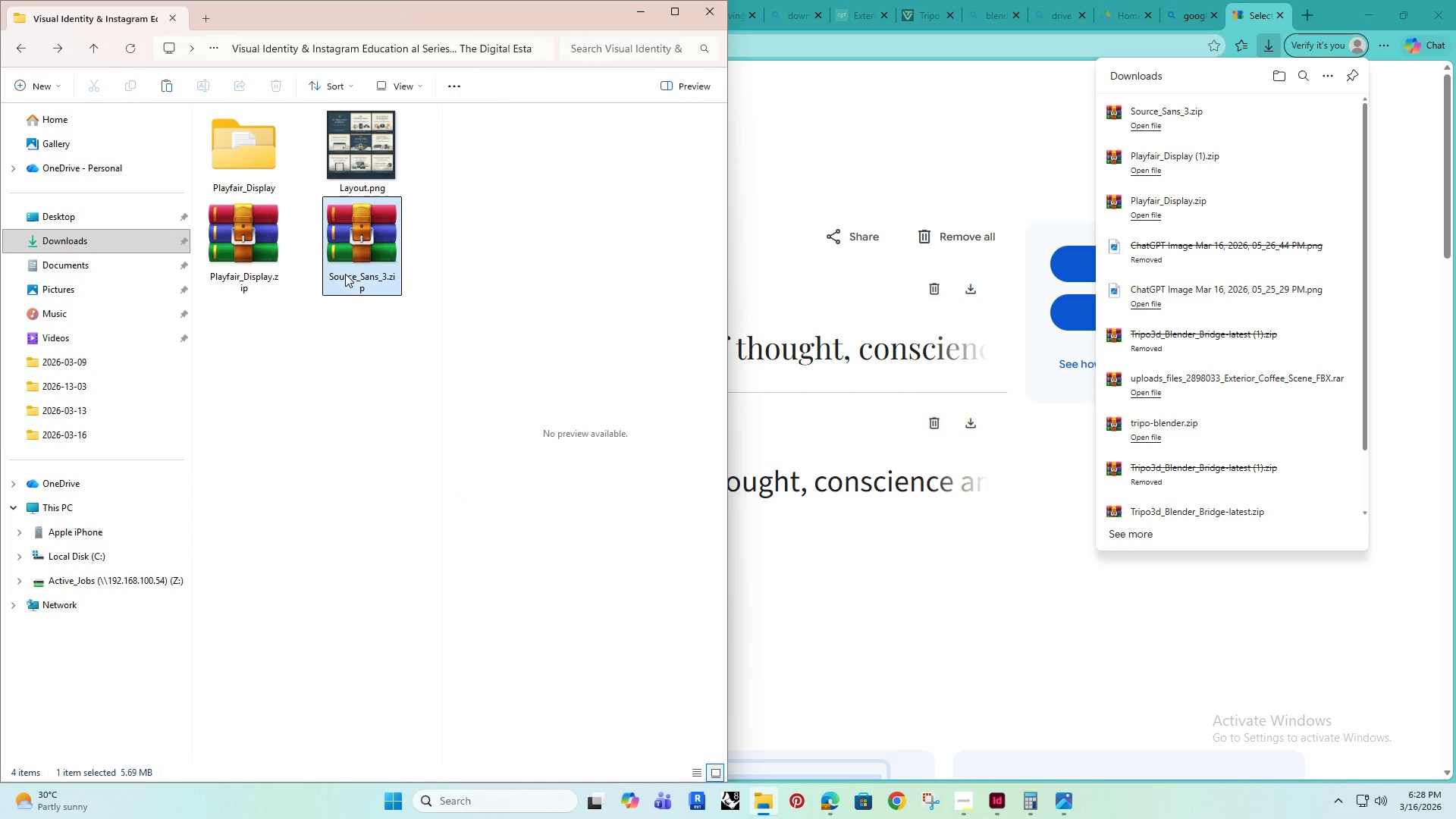 
double_click([345, 274])
 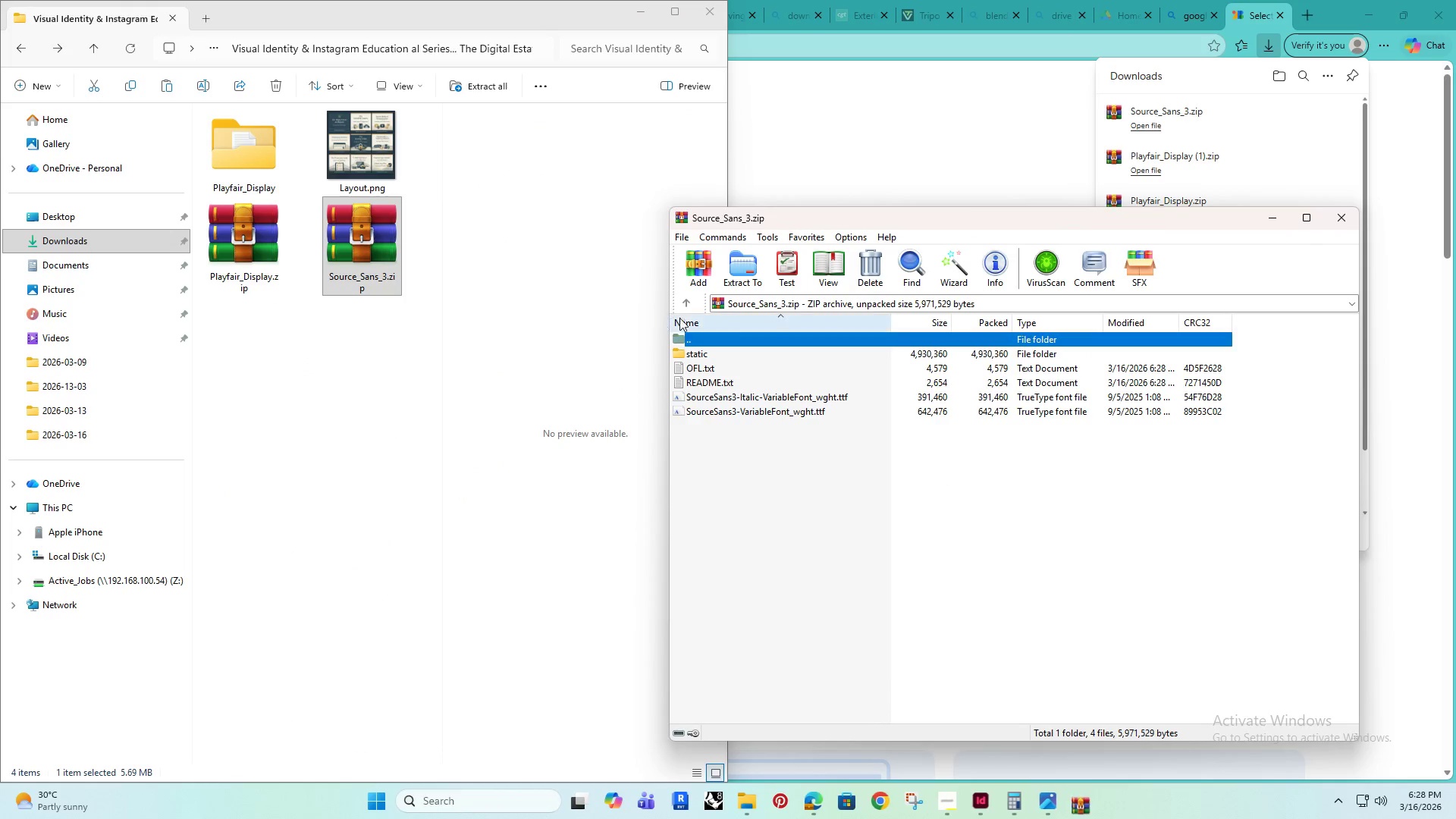 
left_click([730, 271])
 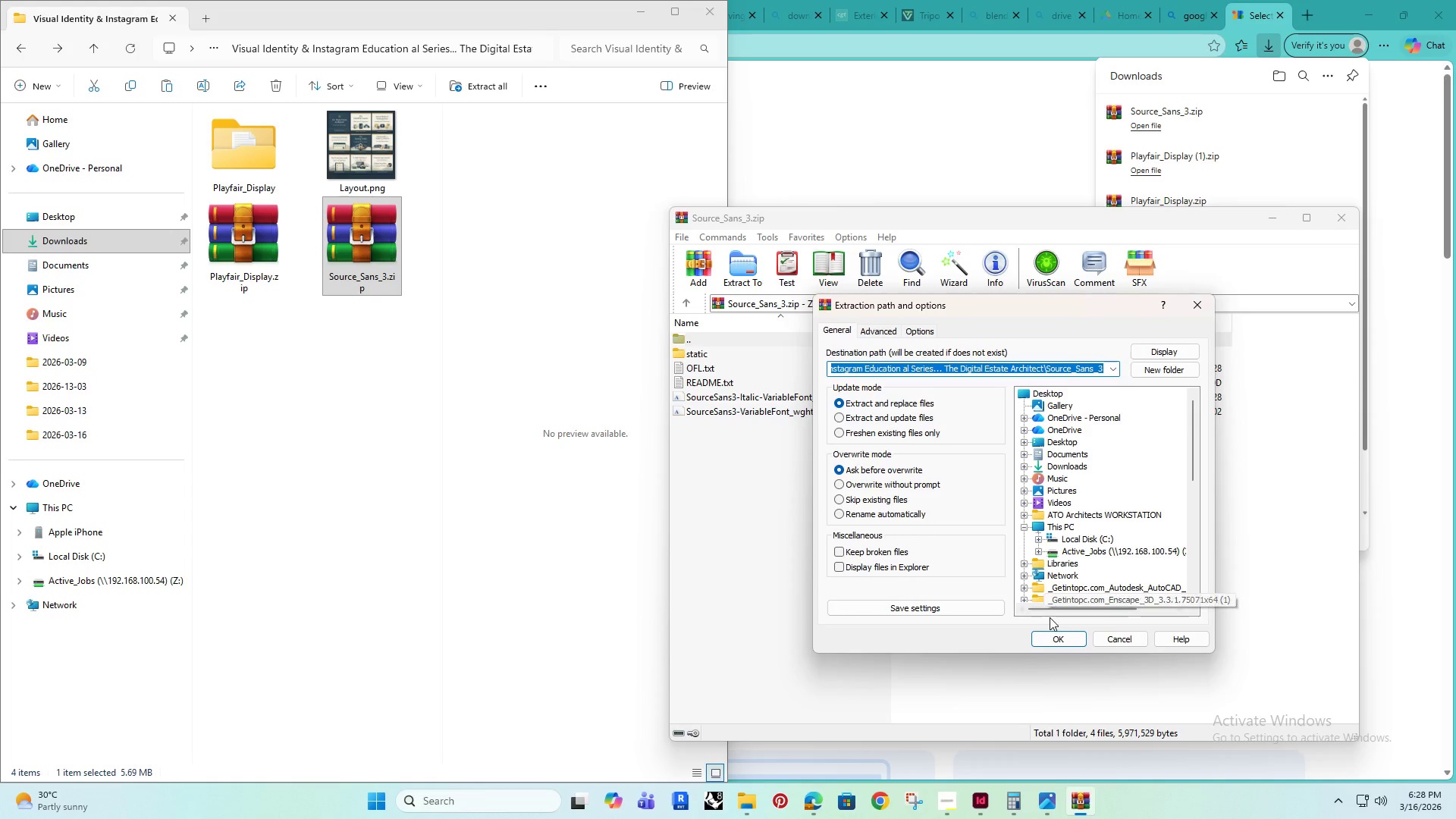 
left_click([1060, 636])
 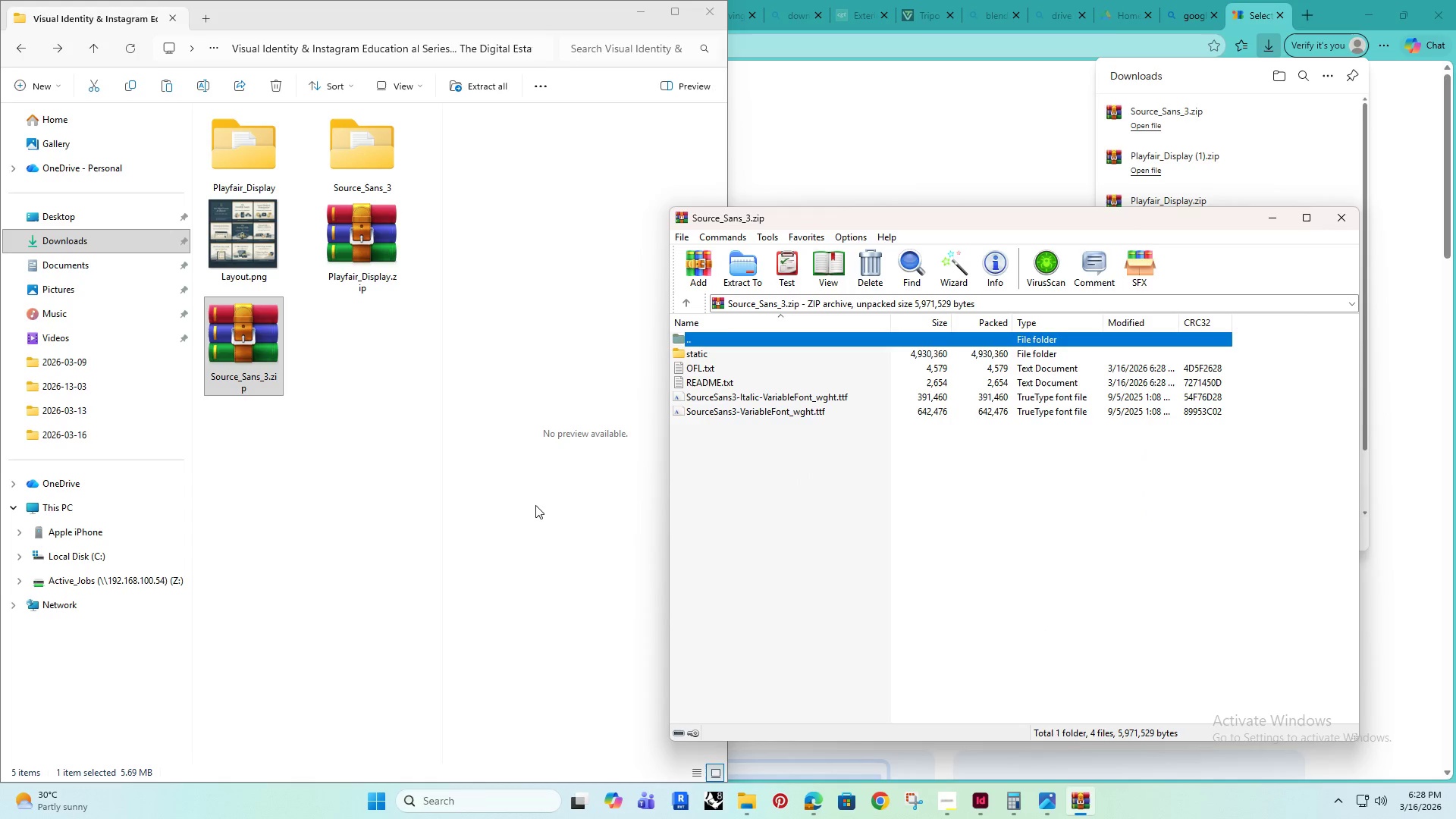 
left_click([384, 504])
 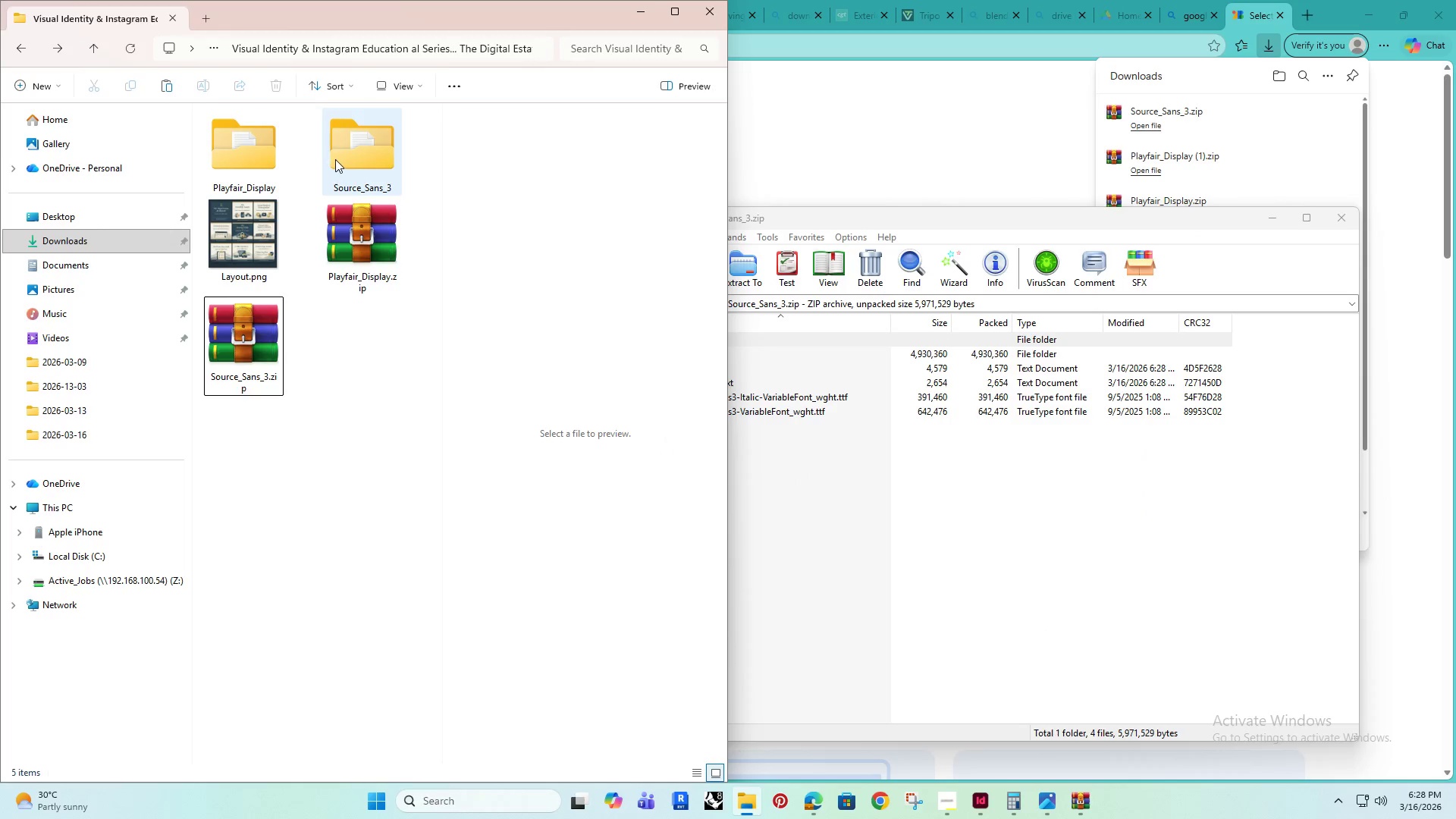 
double_click([335, 159])
 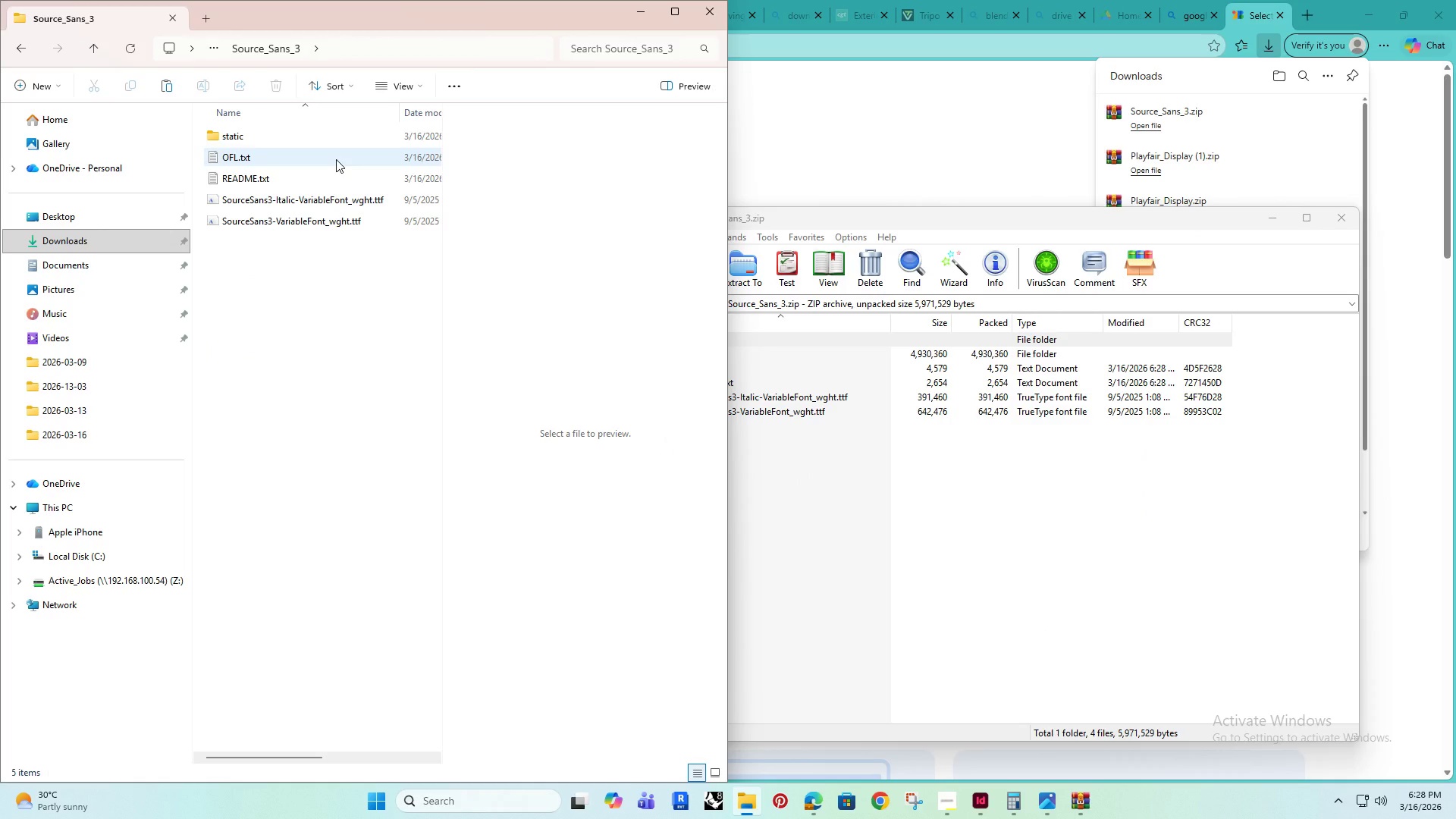 
wait(8.62)
 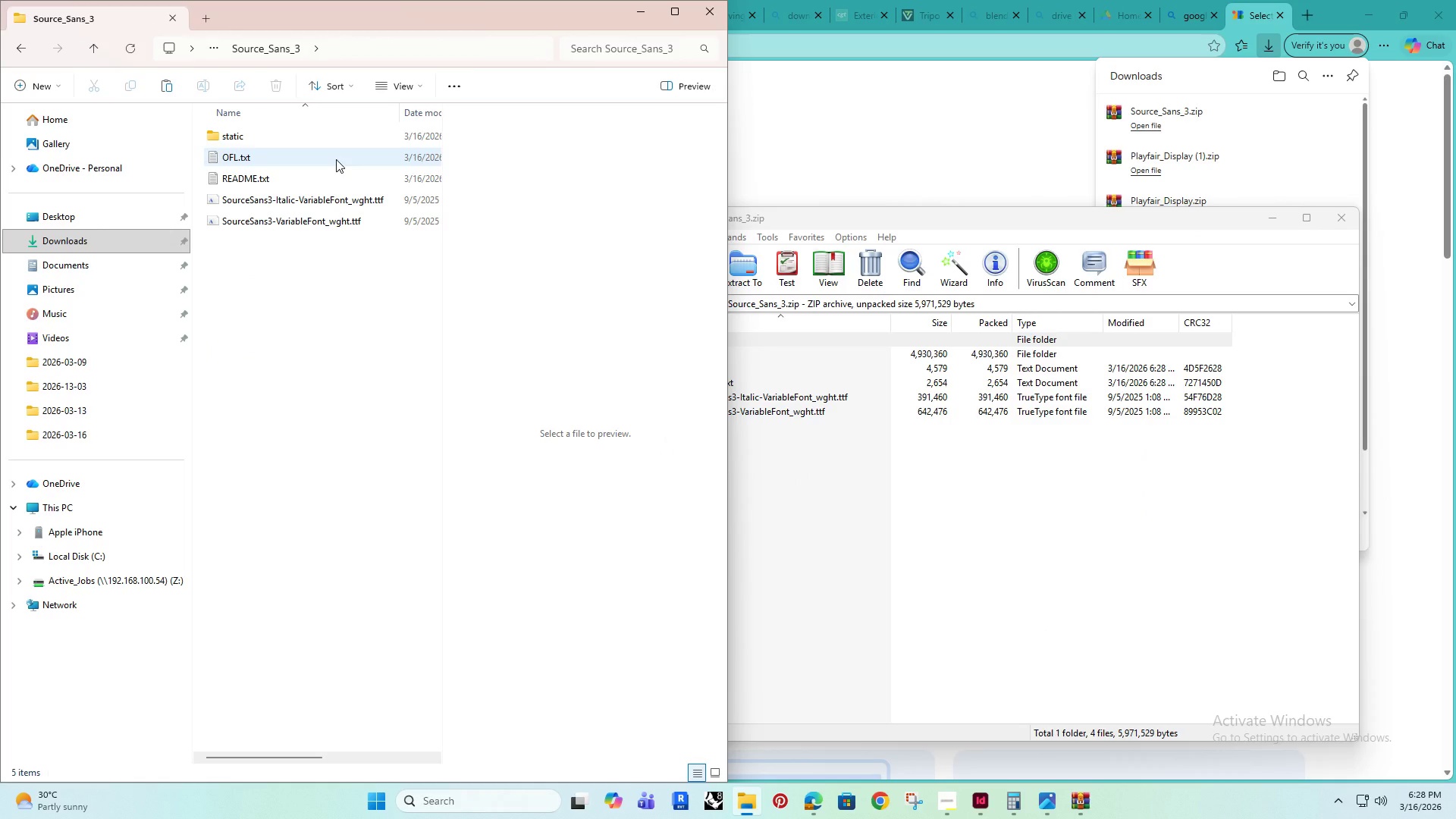 
left_click([343, 357])
 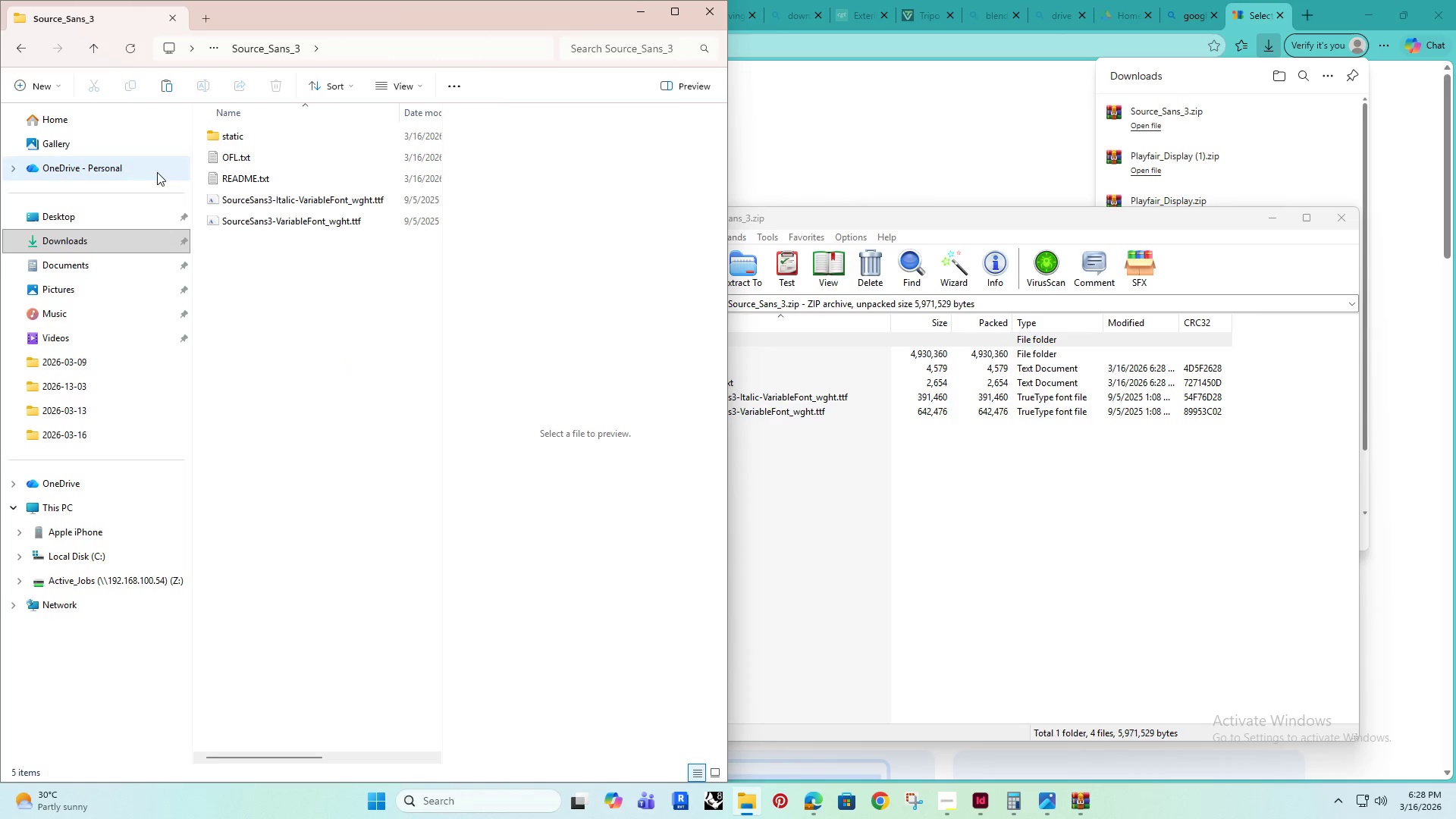 
double_click([293, 199])
 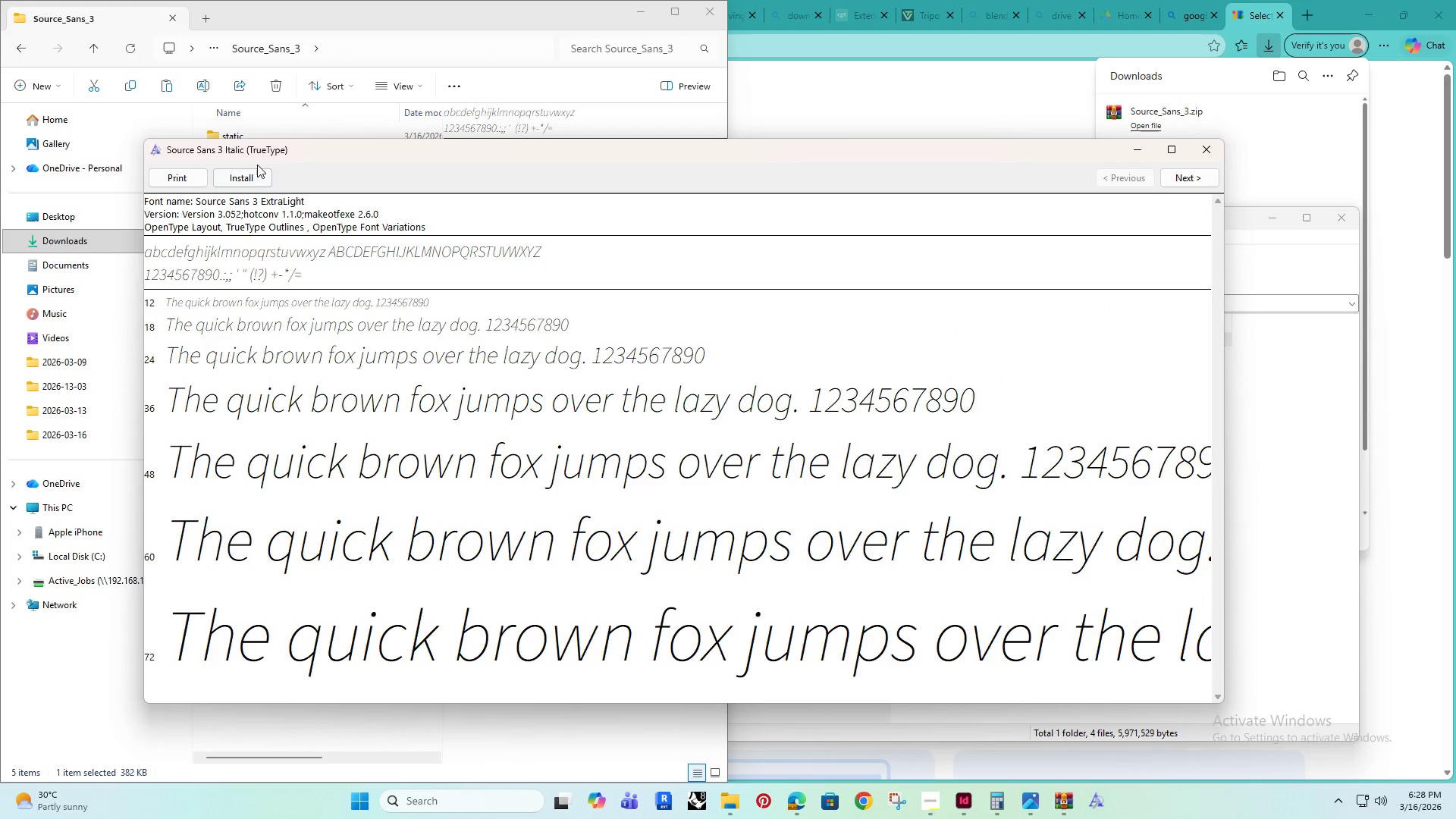 
left_click([245, 176])
 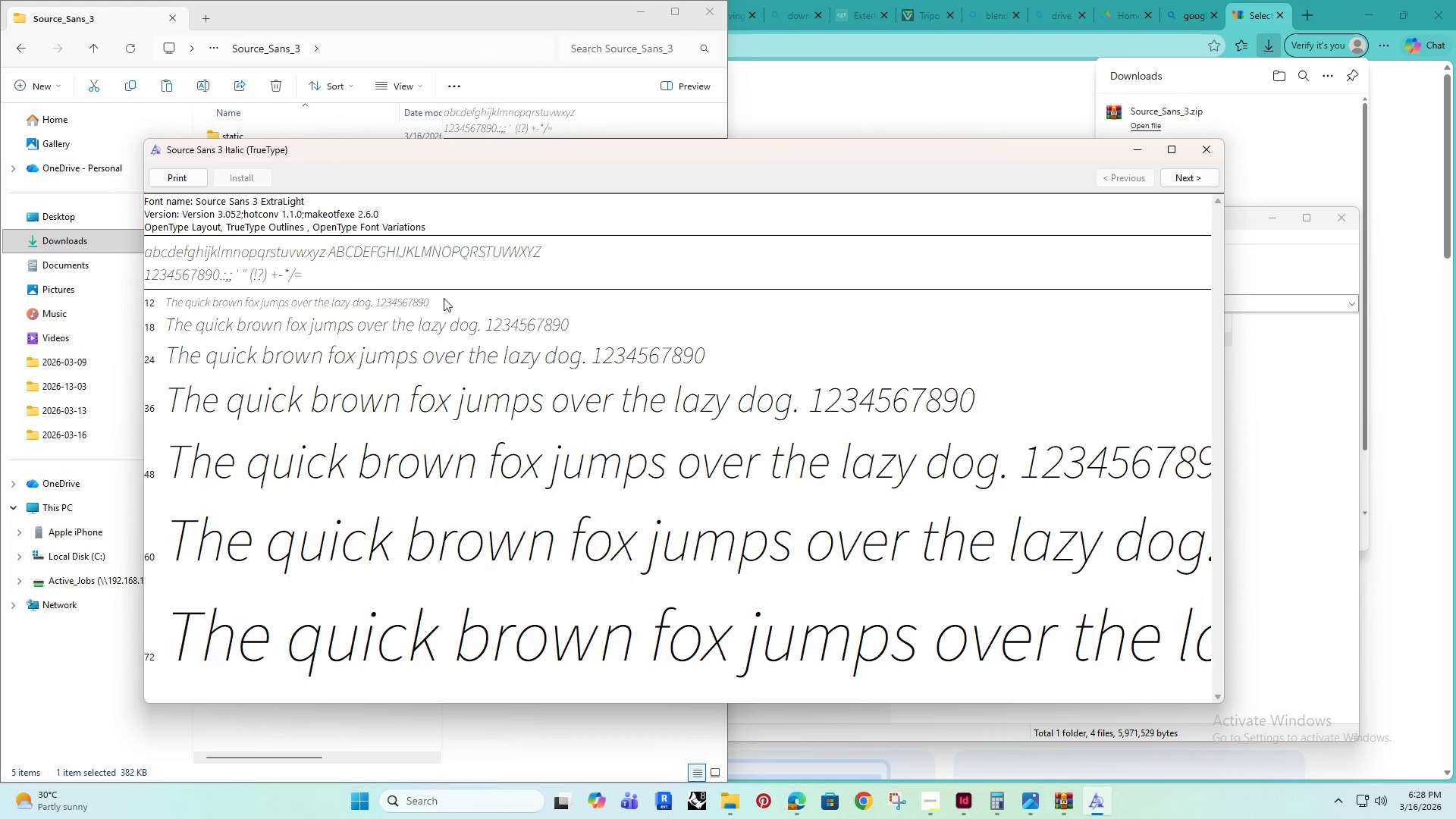 
left_click([1193, 151])
 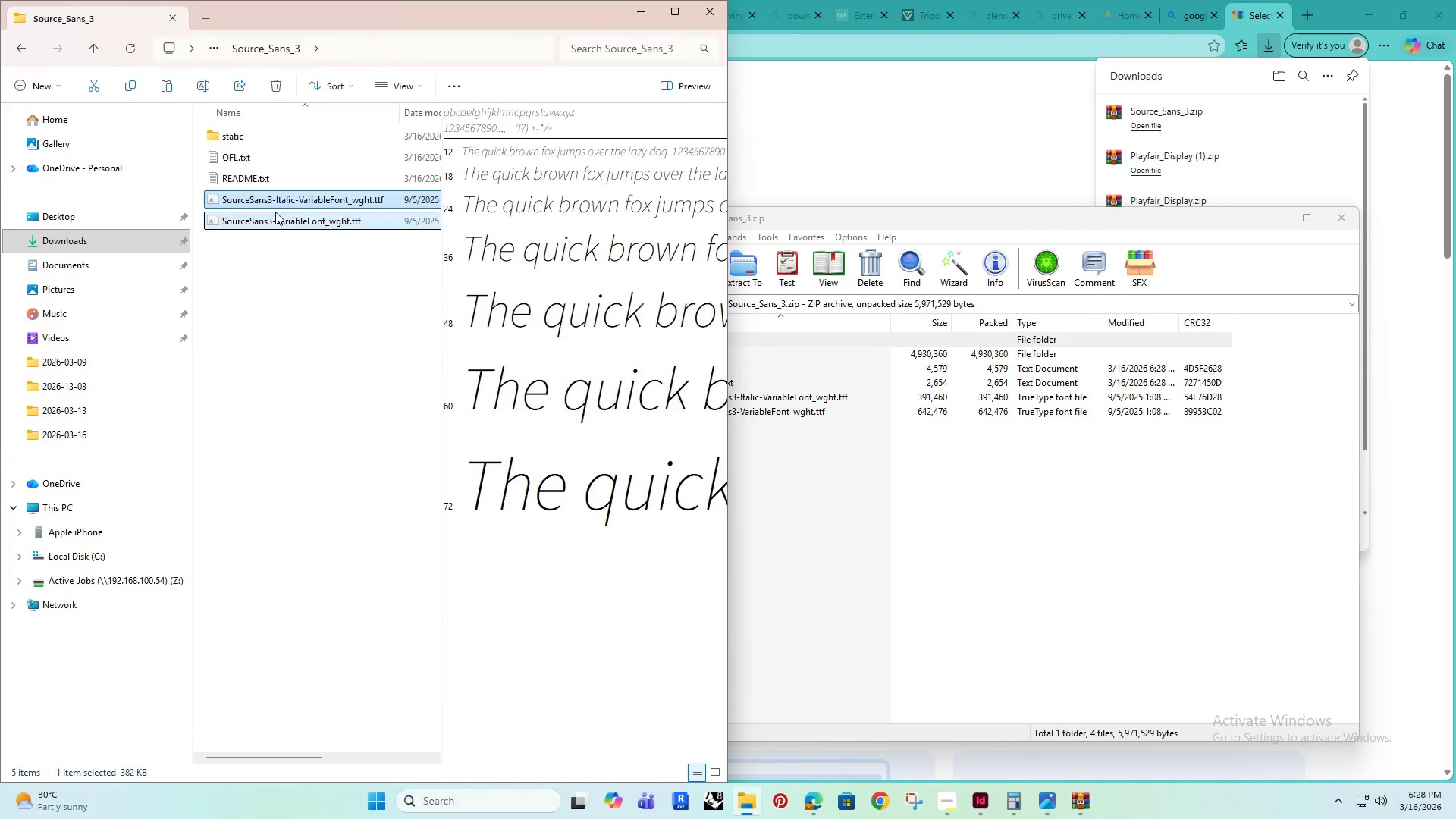 
double_click([275, 212])
 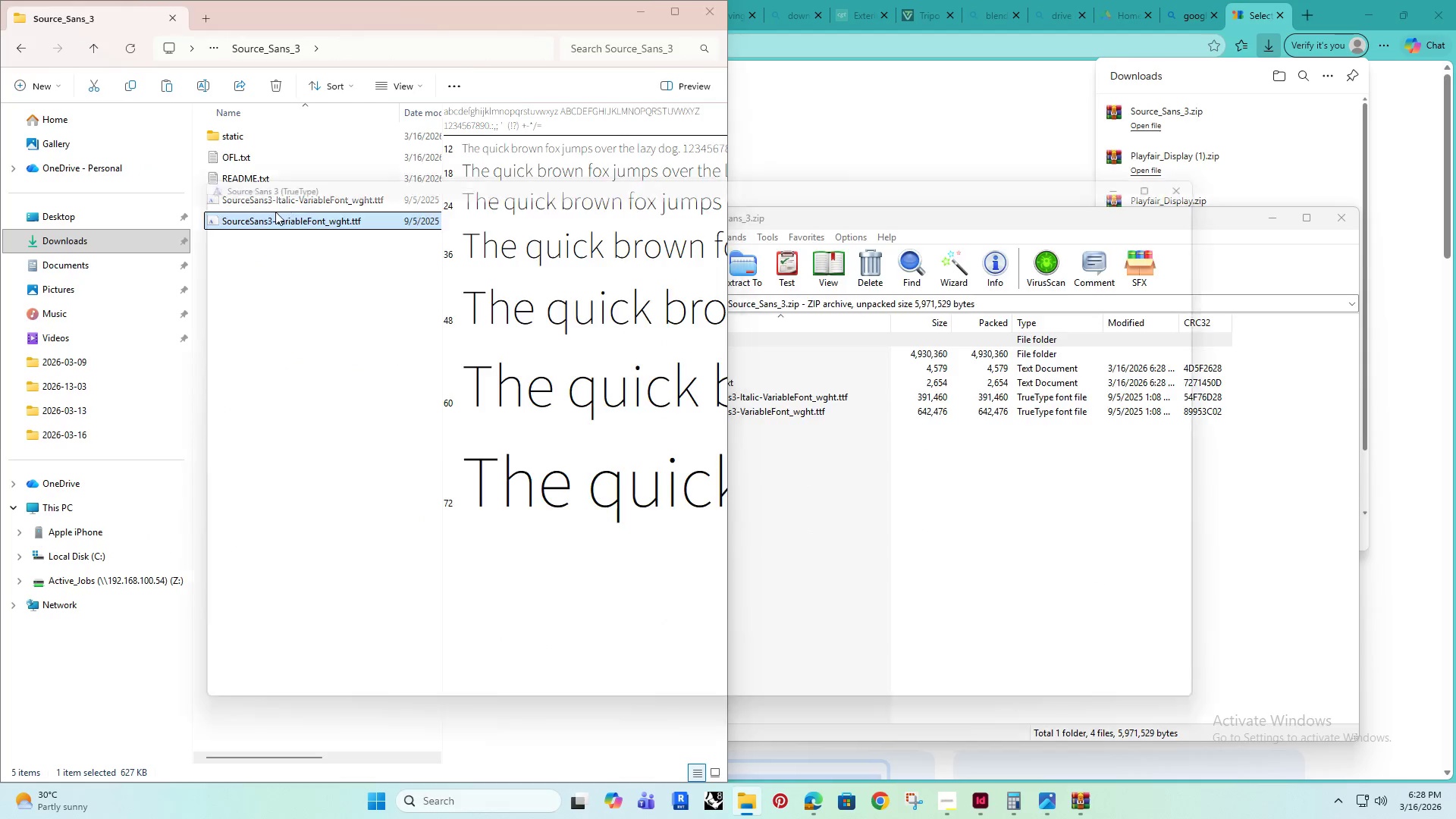 
triple_click([275, 212])
 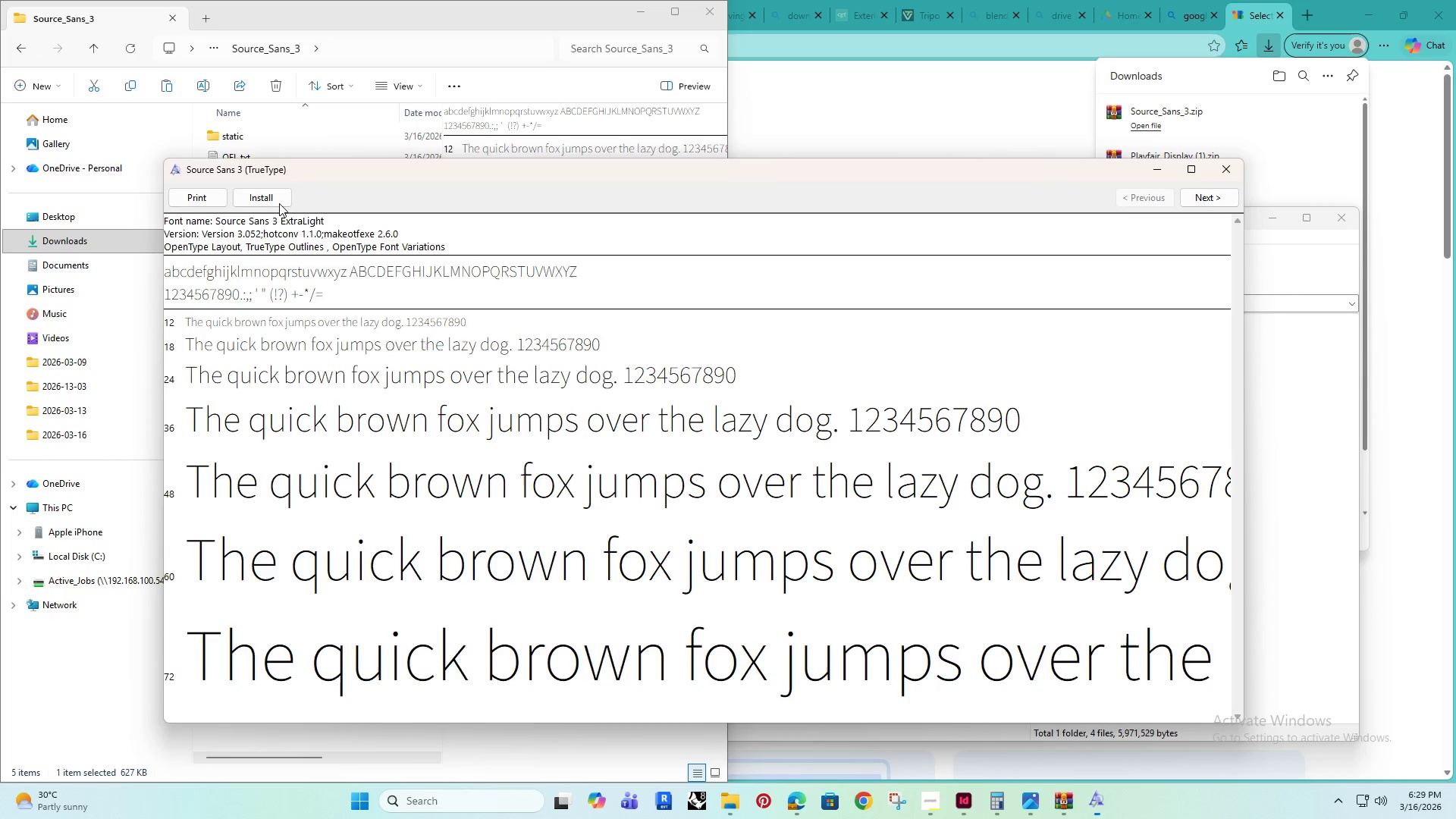 
left_click([268, 196])
 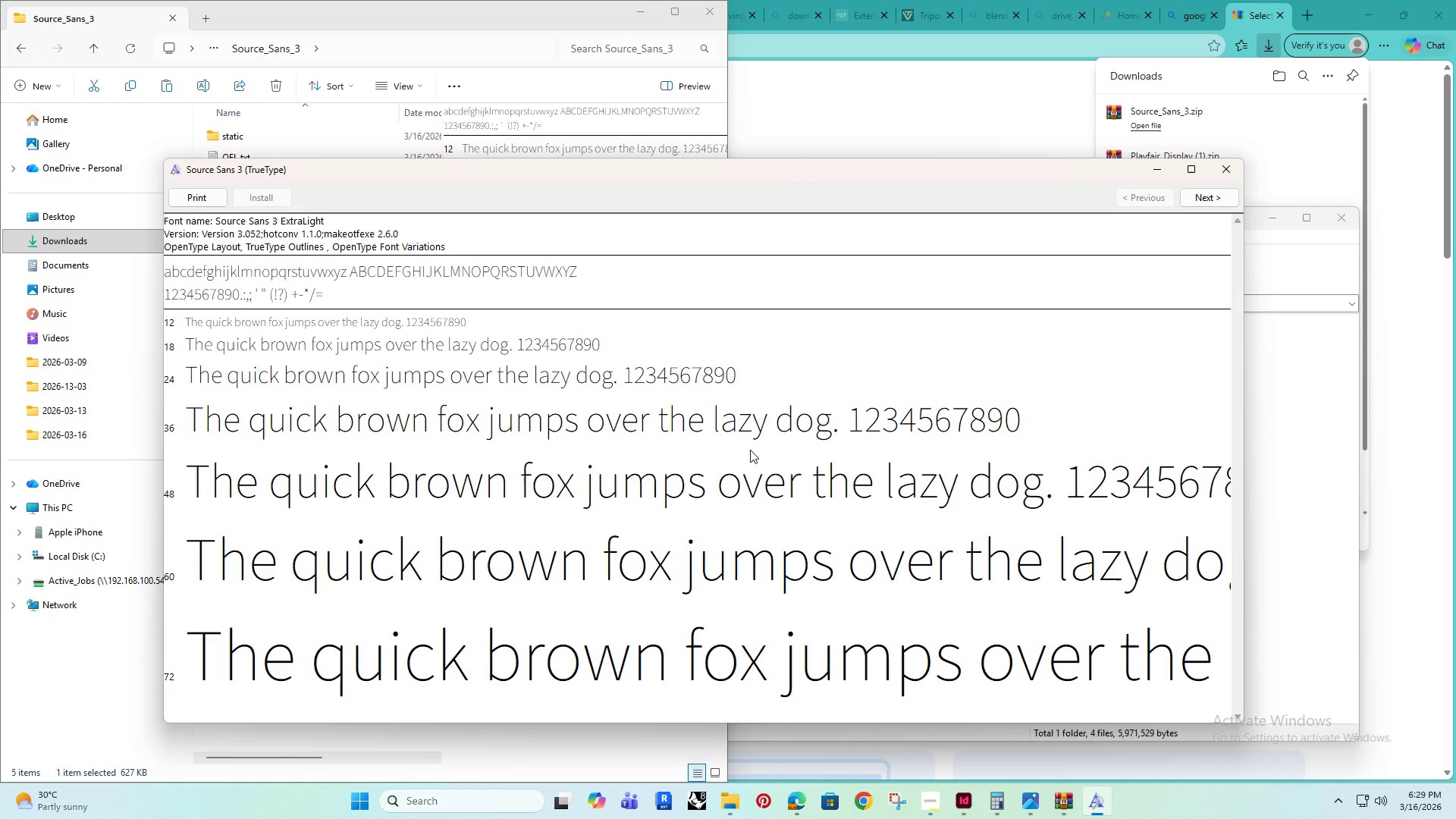 
wait(6.08)
 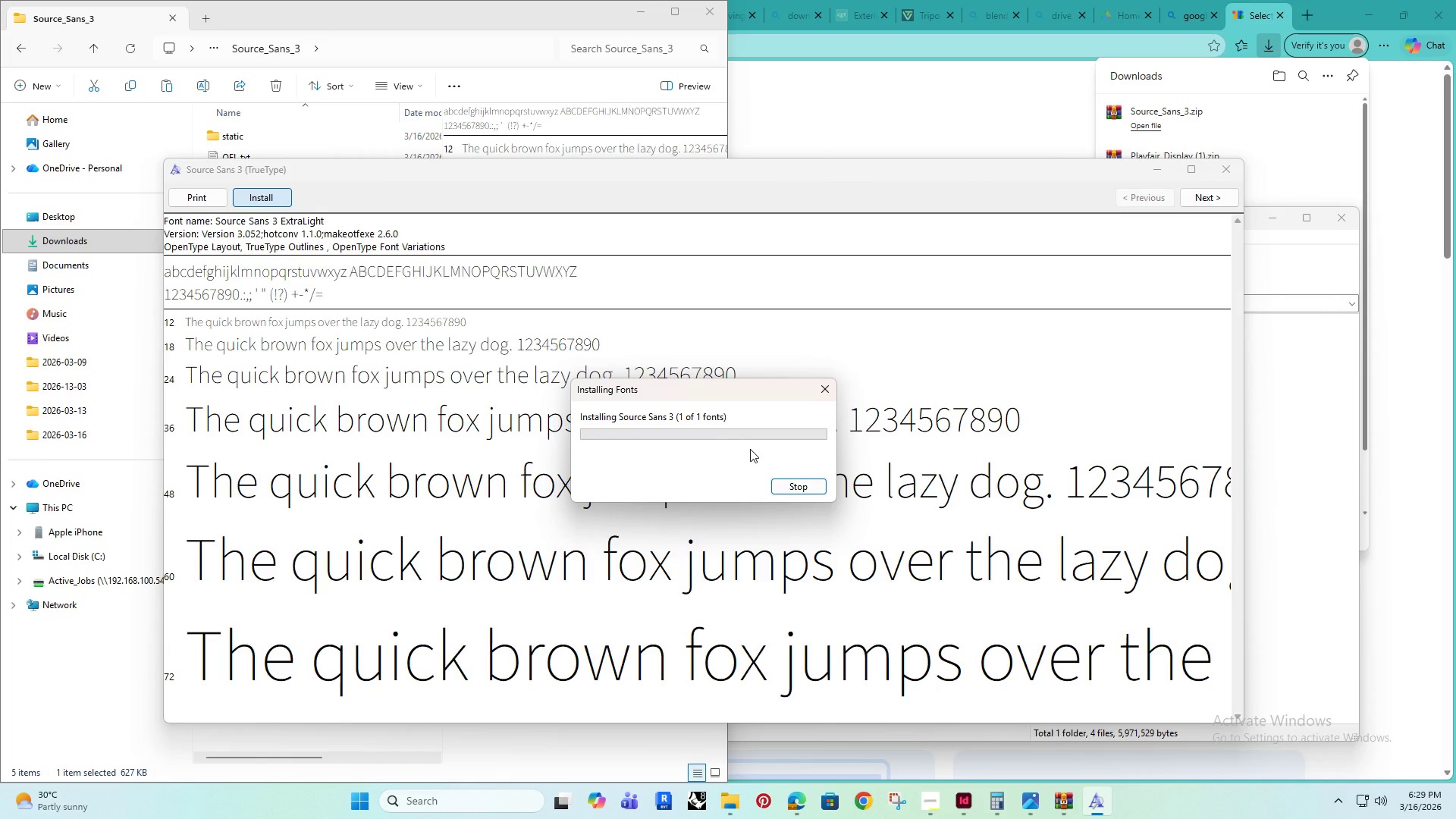 
left_click([1241, 170])
 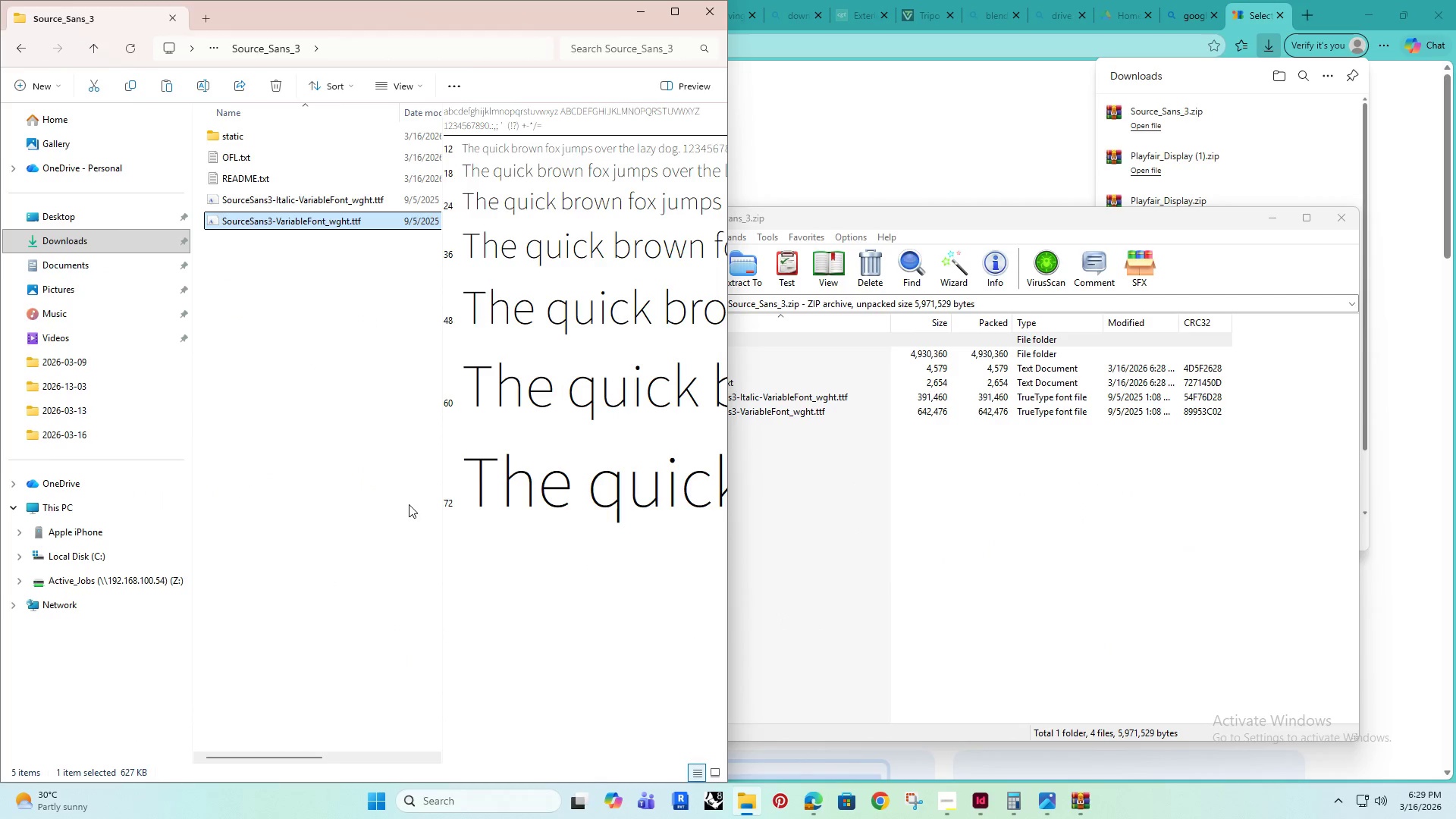 
left_click([386, 463])
 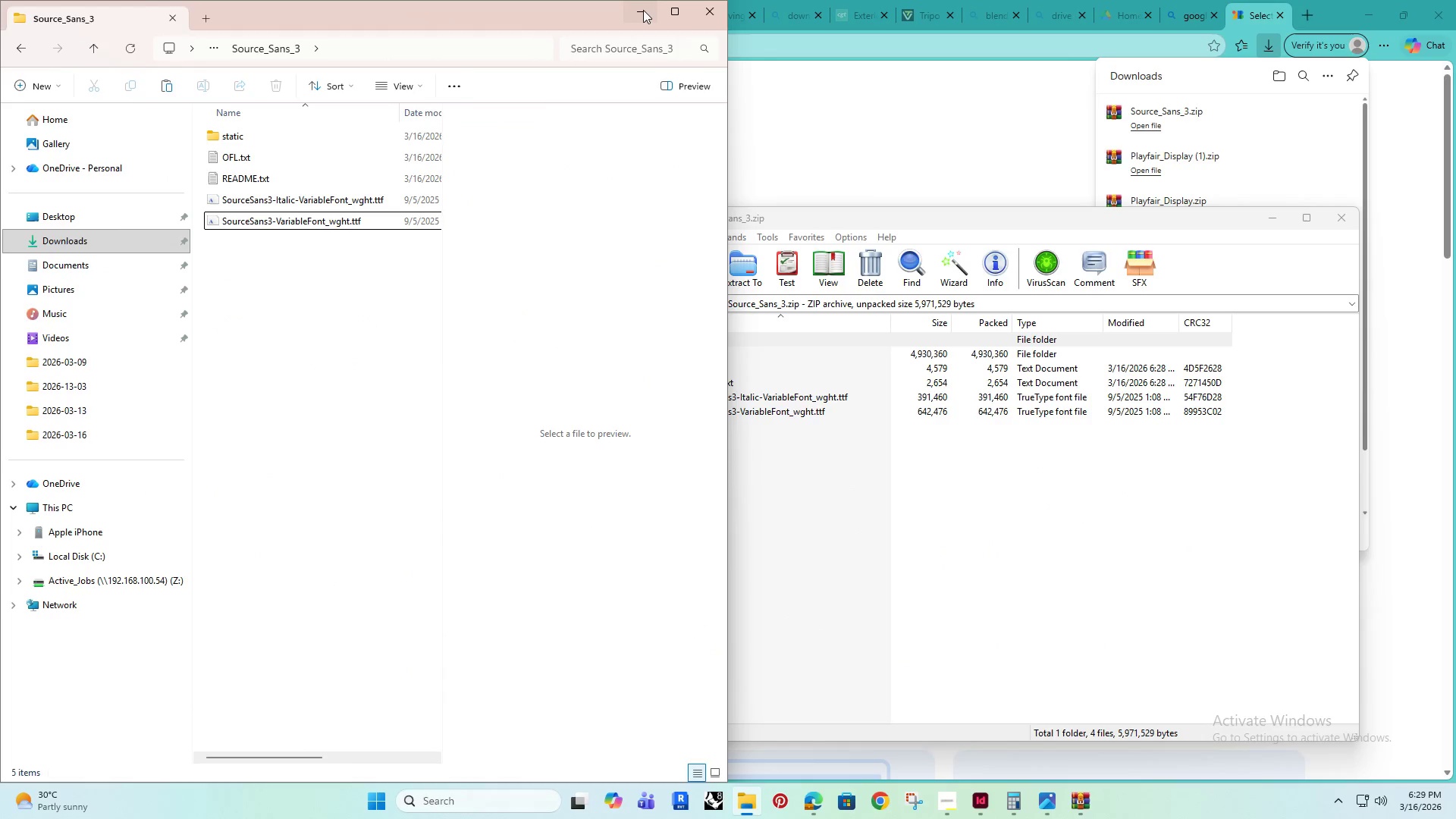 
left_click([639, 8])
 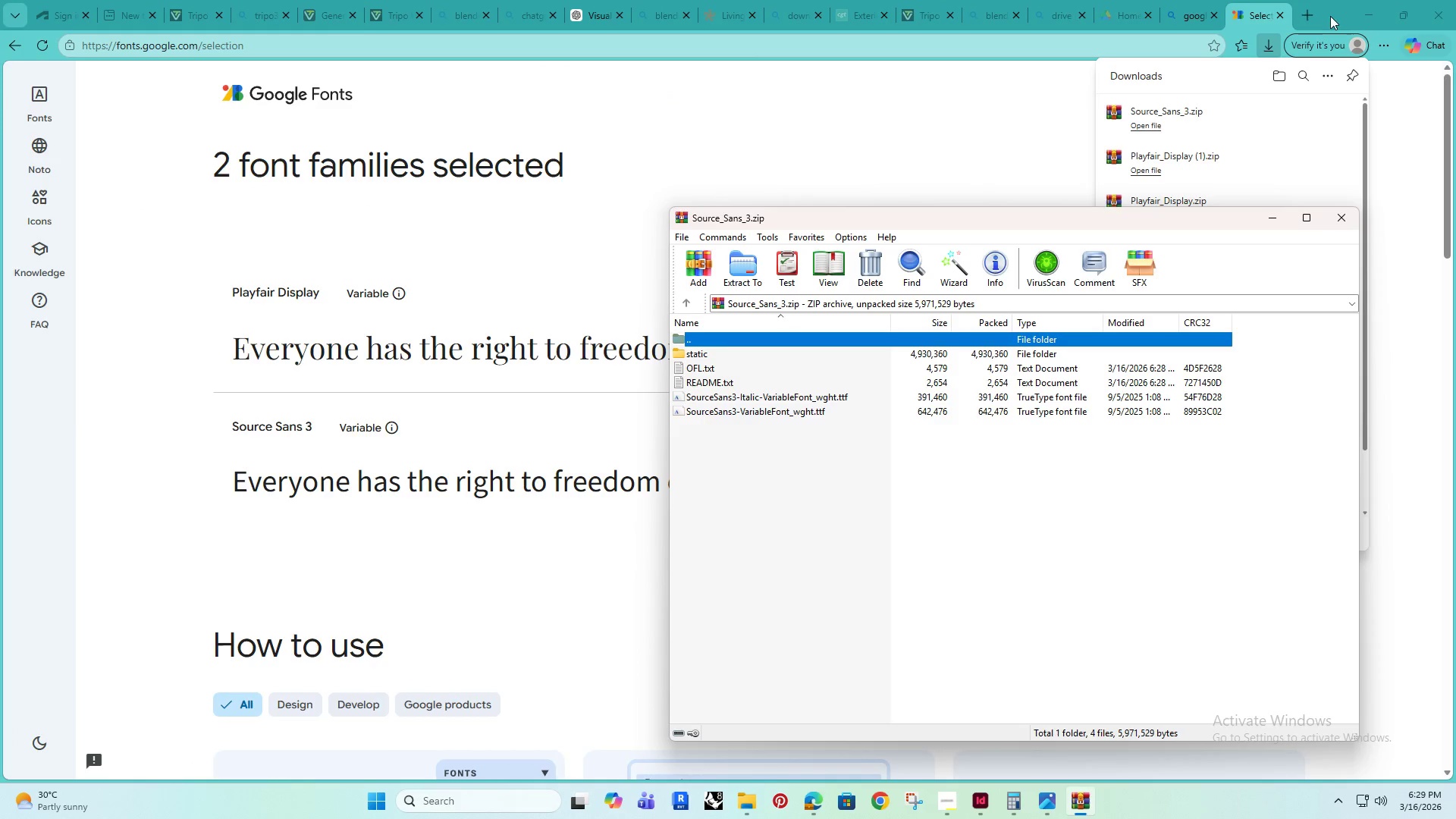 
left_click([1361, 11])
 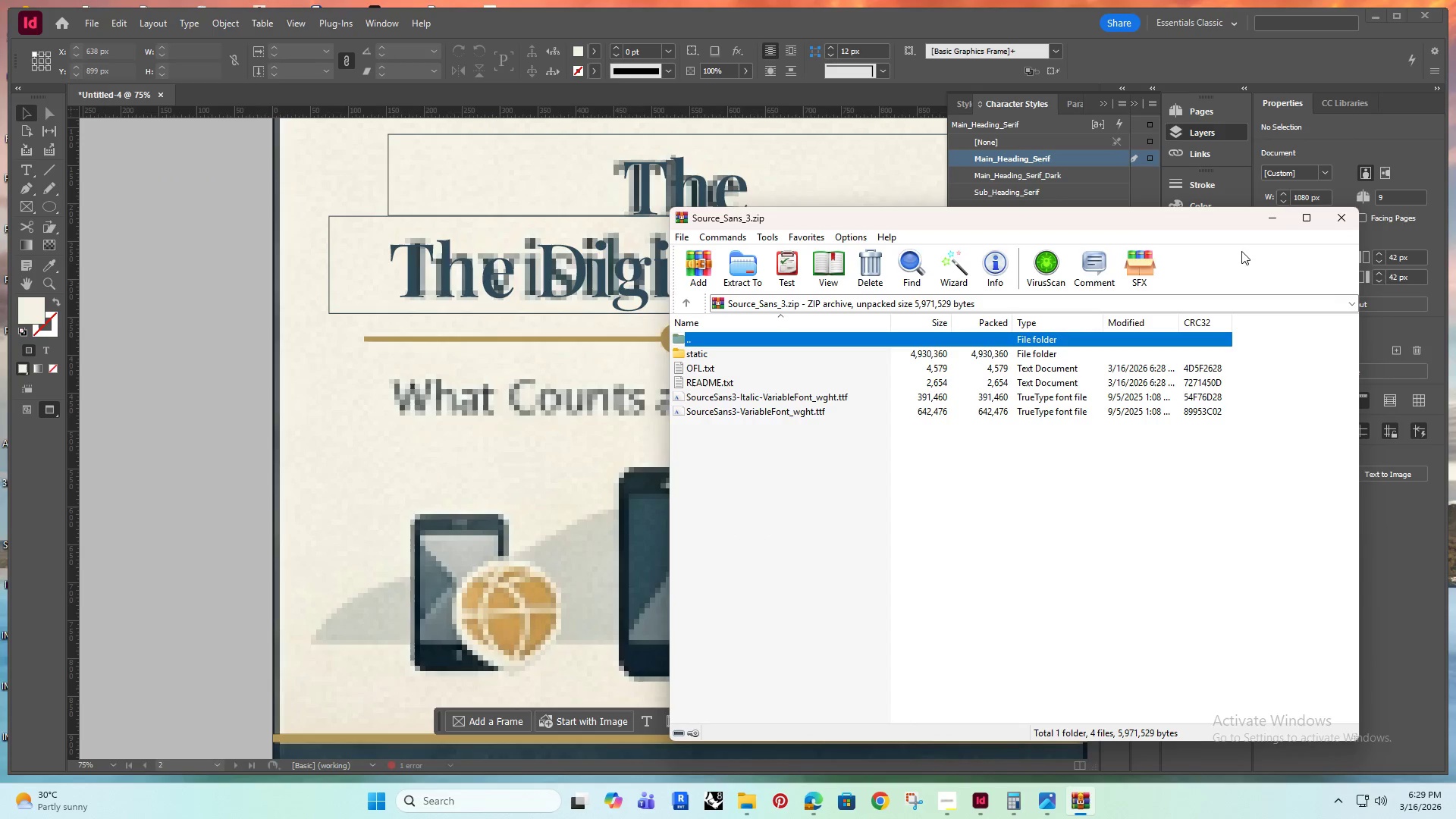 
left_click([1277, 219])
 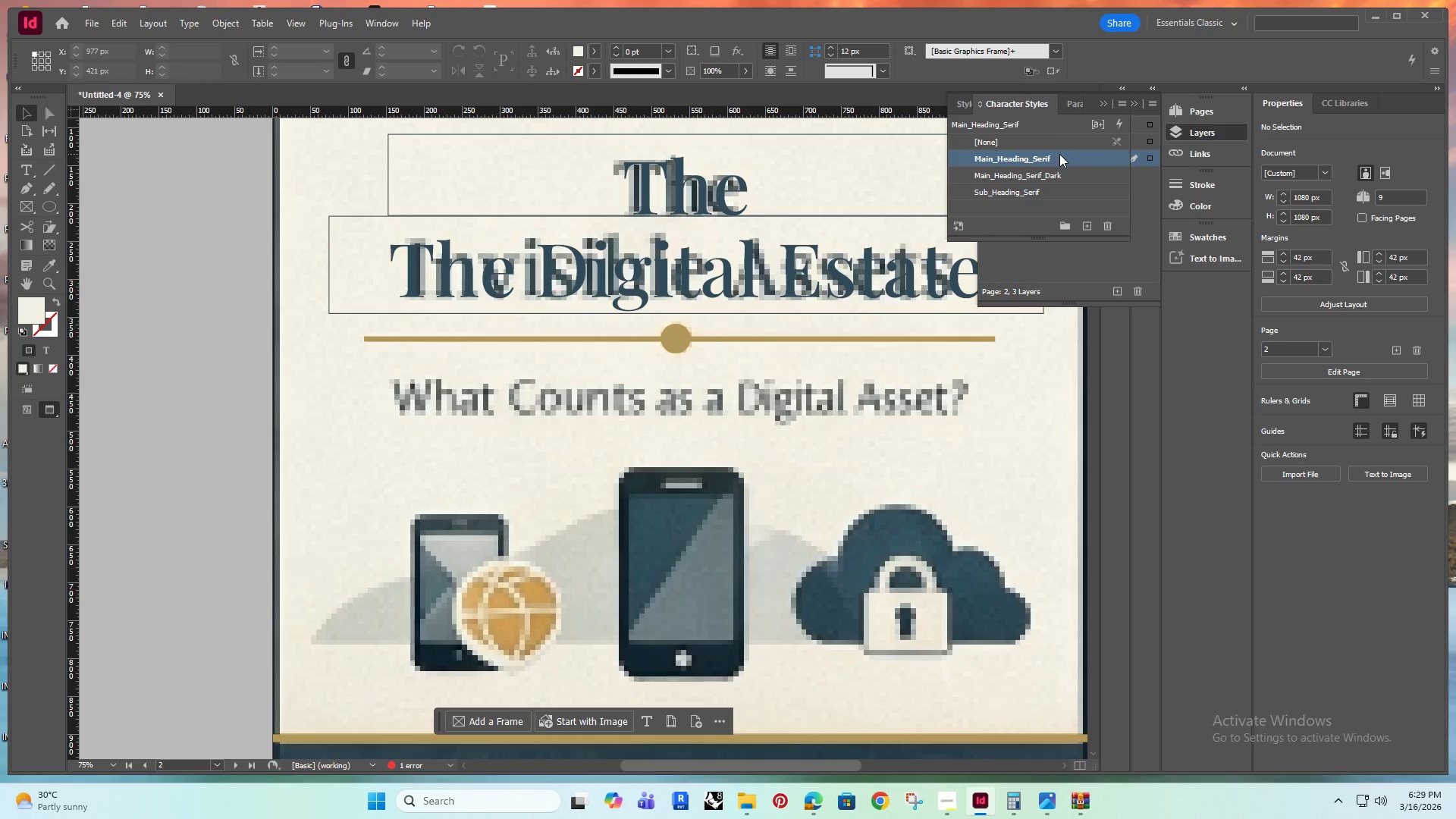 
left_click([1084, 222])
 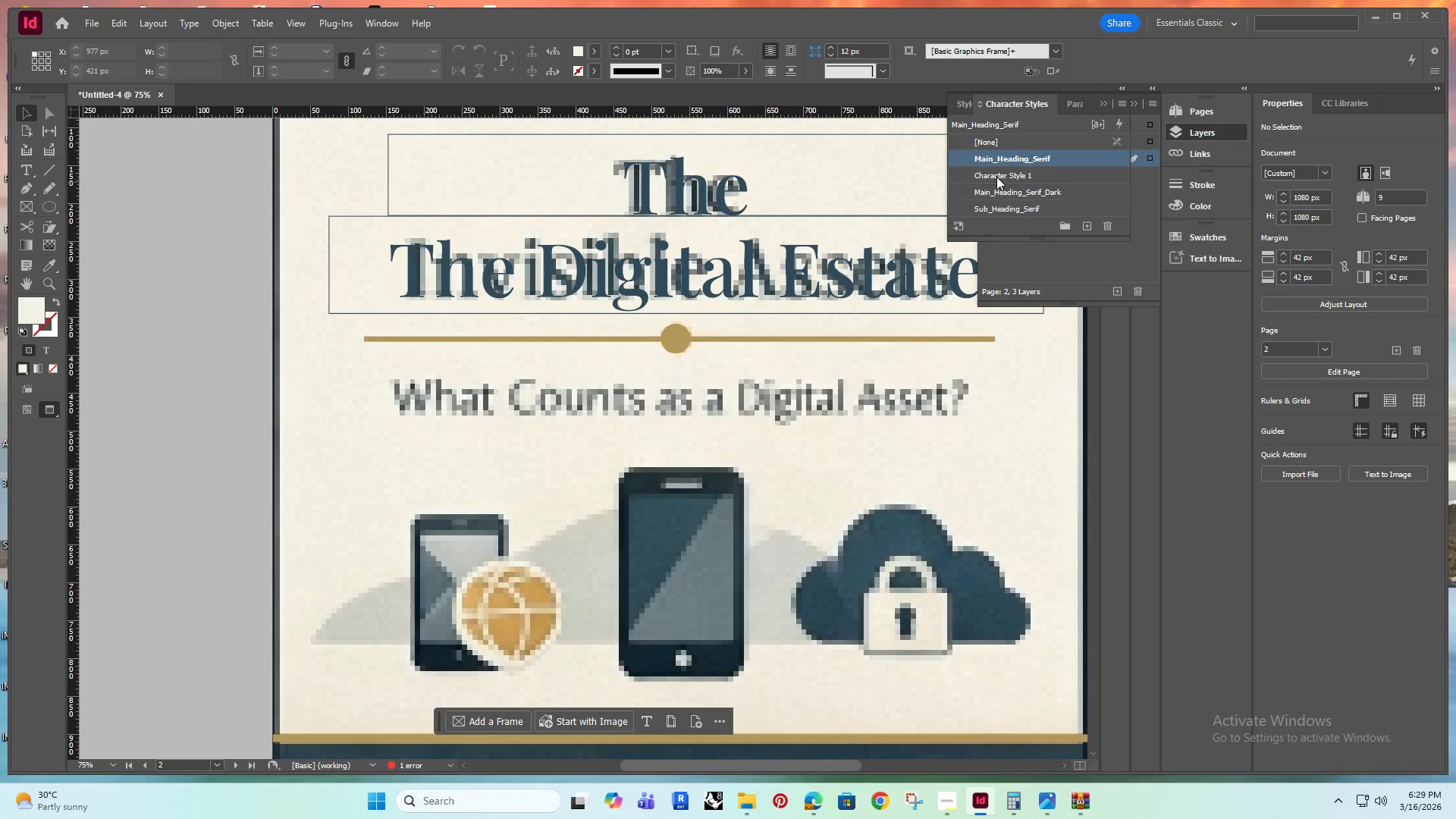 
double_click([996, 176])
 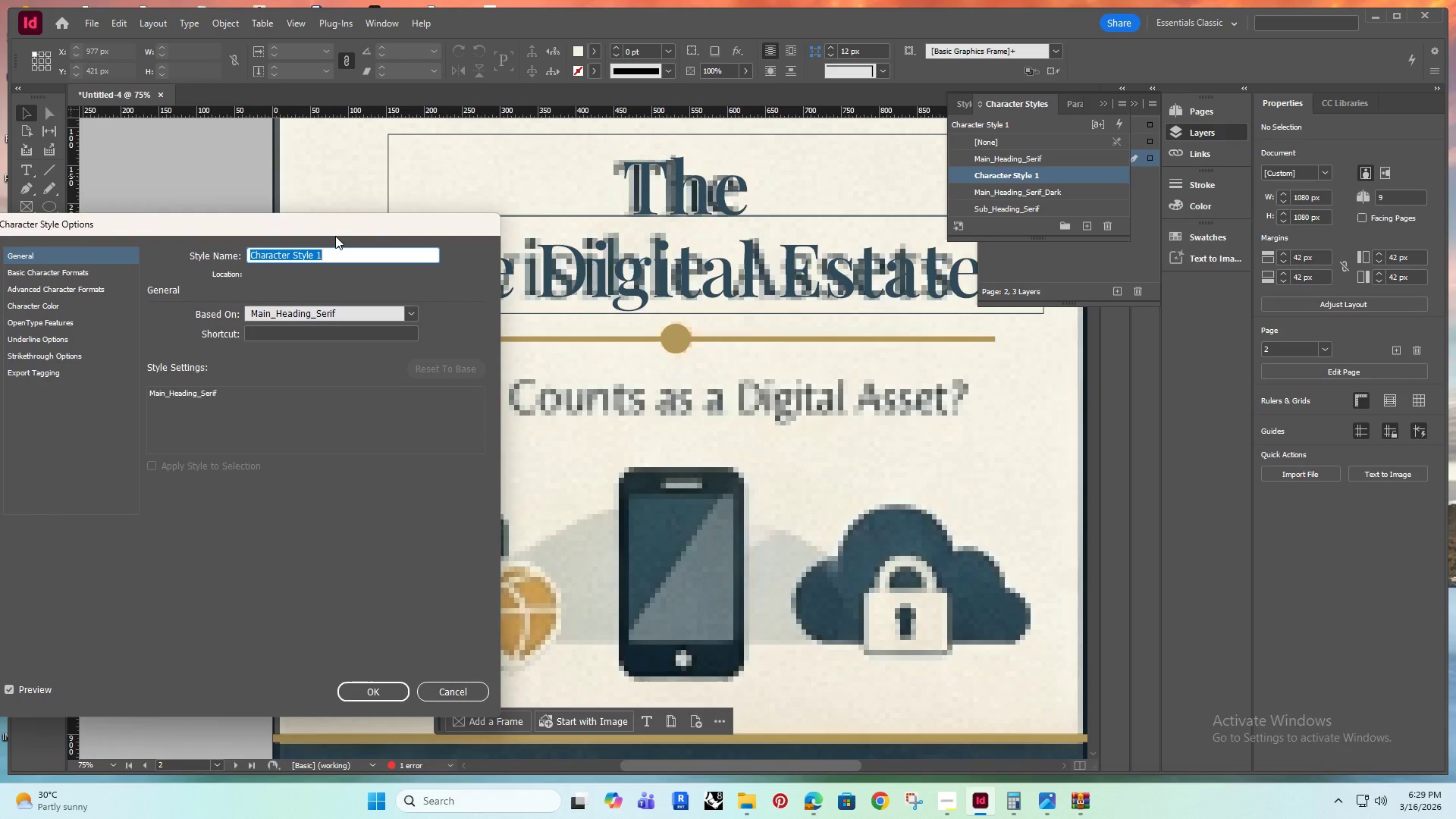 
type(Main_Heading_Sanse[Insert])
key(Backspace)
type(_Serif)
 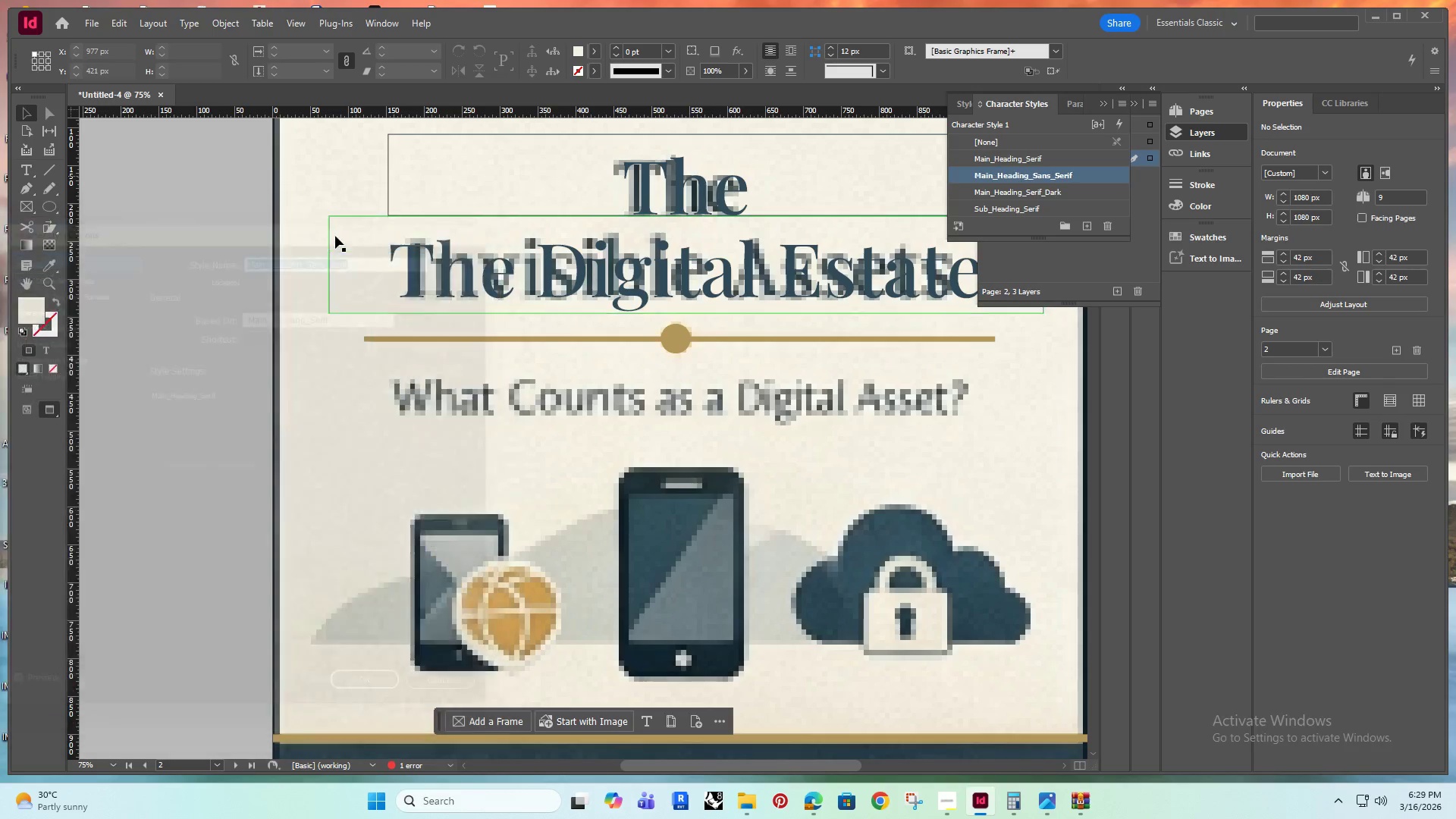 
 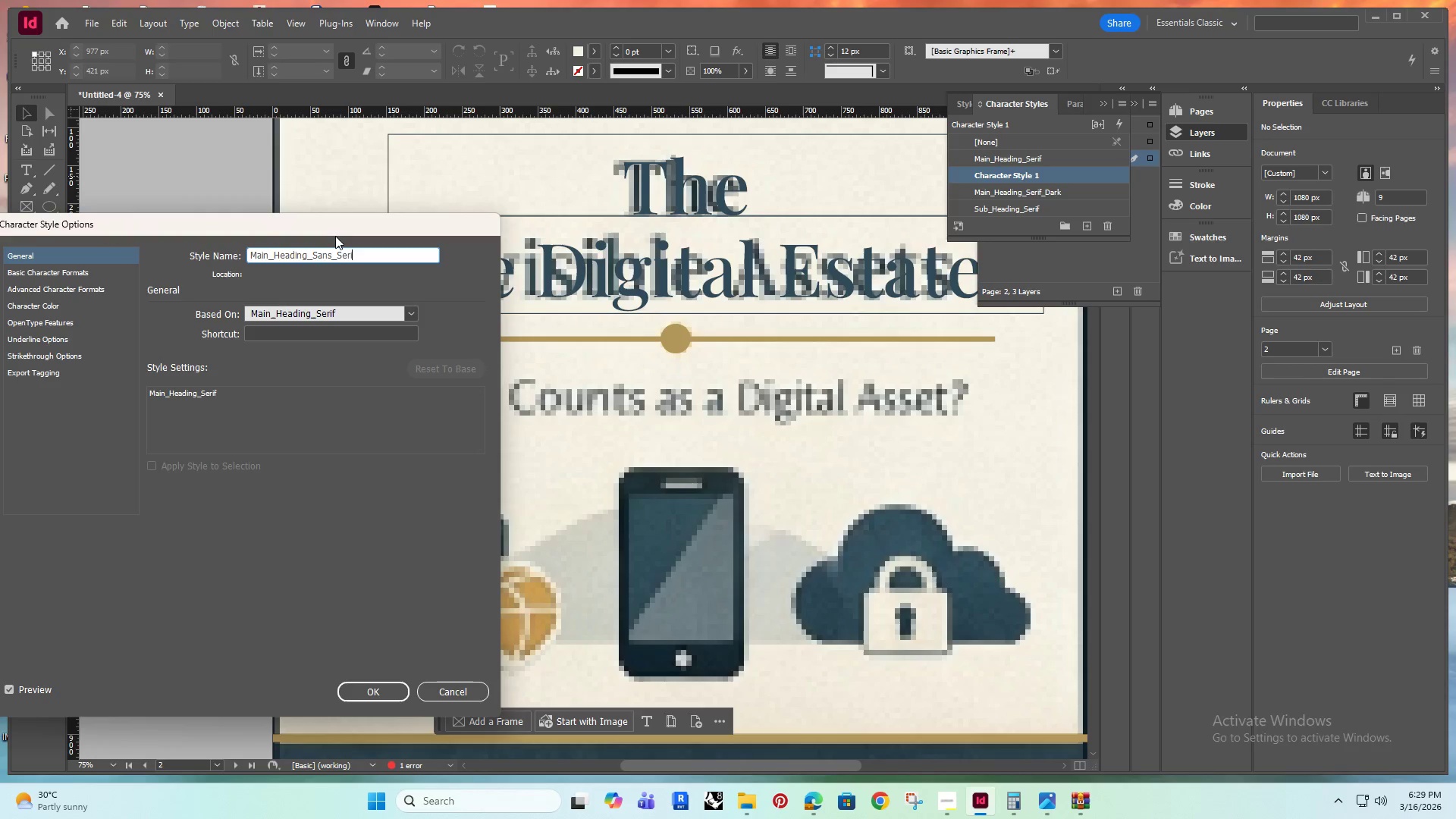 
key(Enter)
 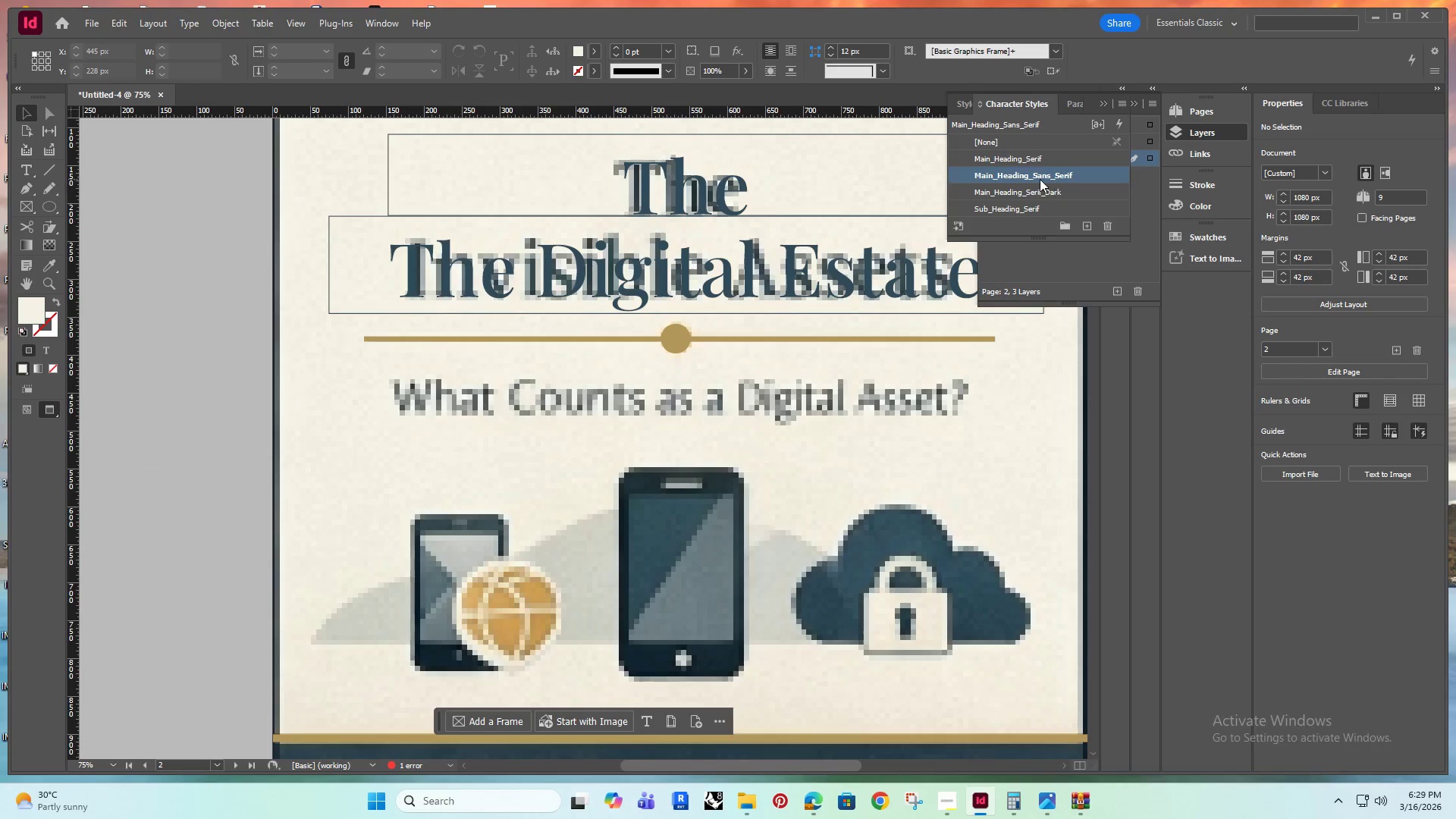 
double_click([1036, 176])
 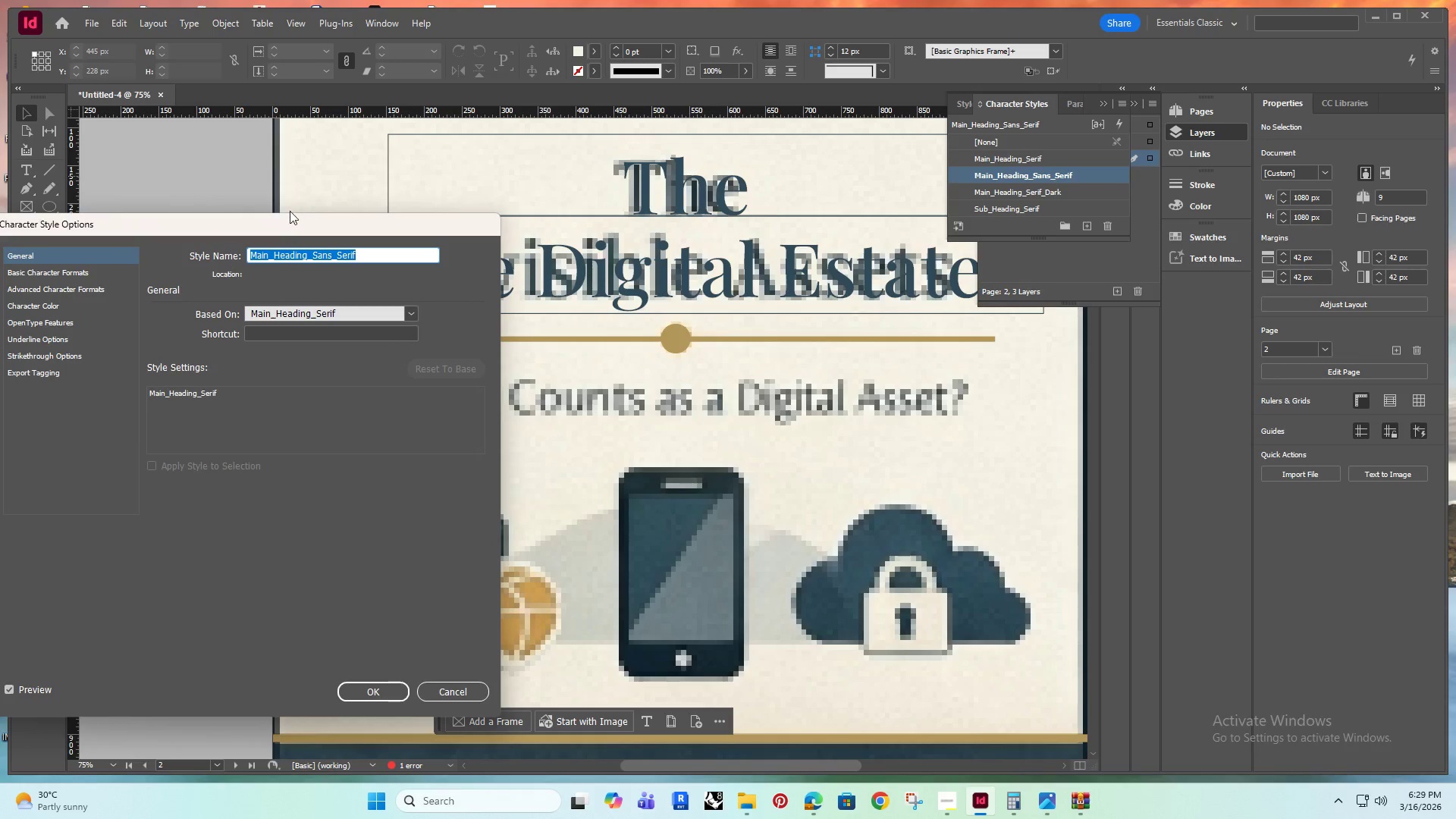 
left_click_drag(start_coordinate=[284, 223], to_coordinate=[594, 218])
 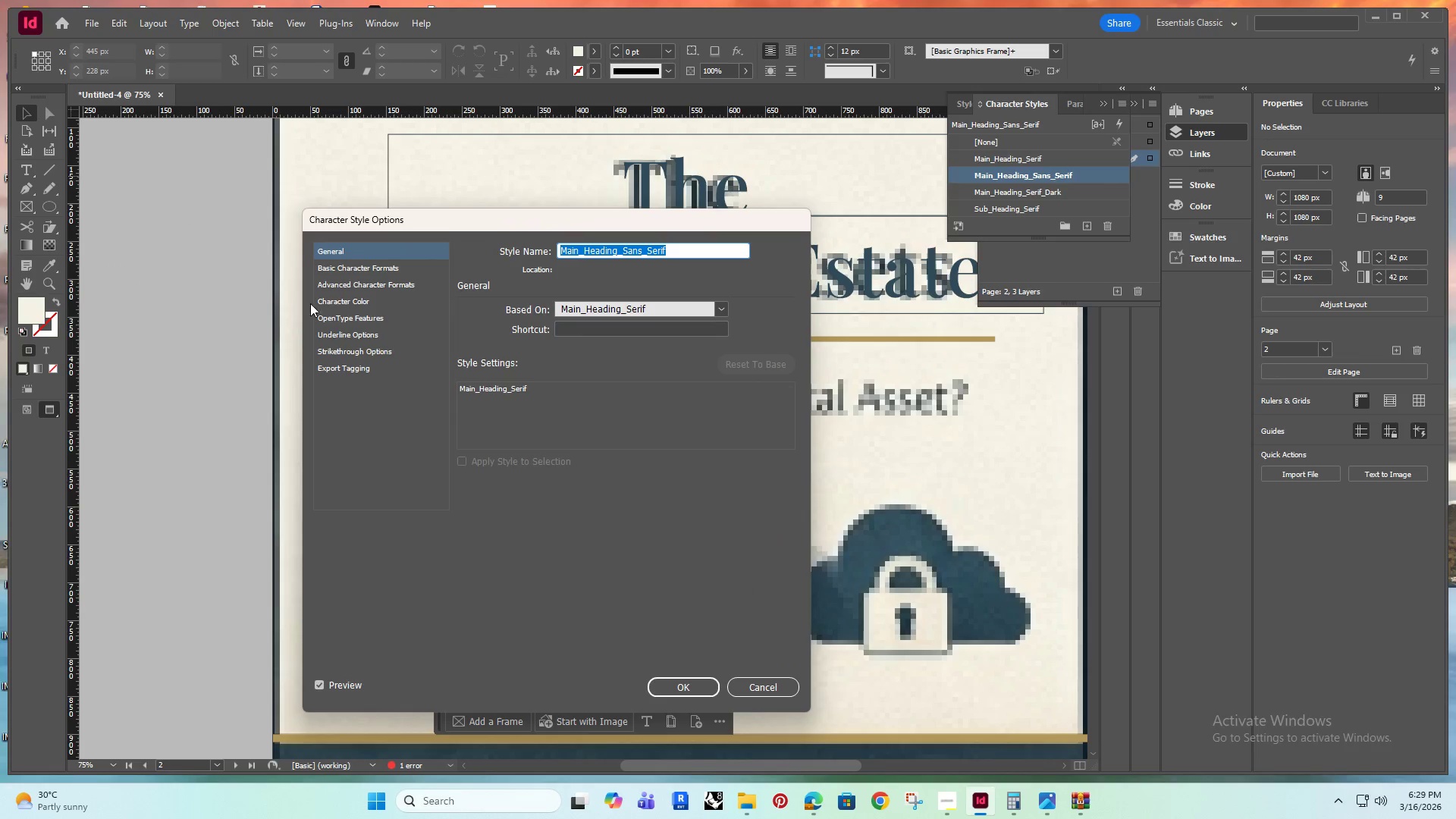 
left_click([337, 296])
 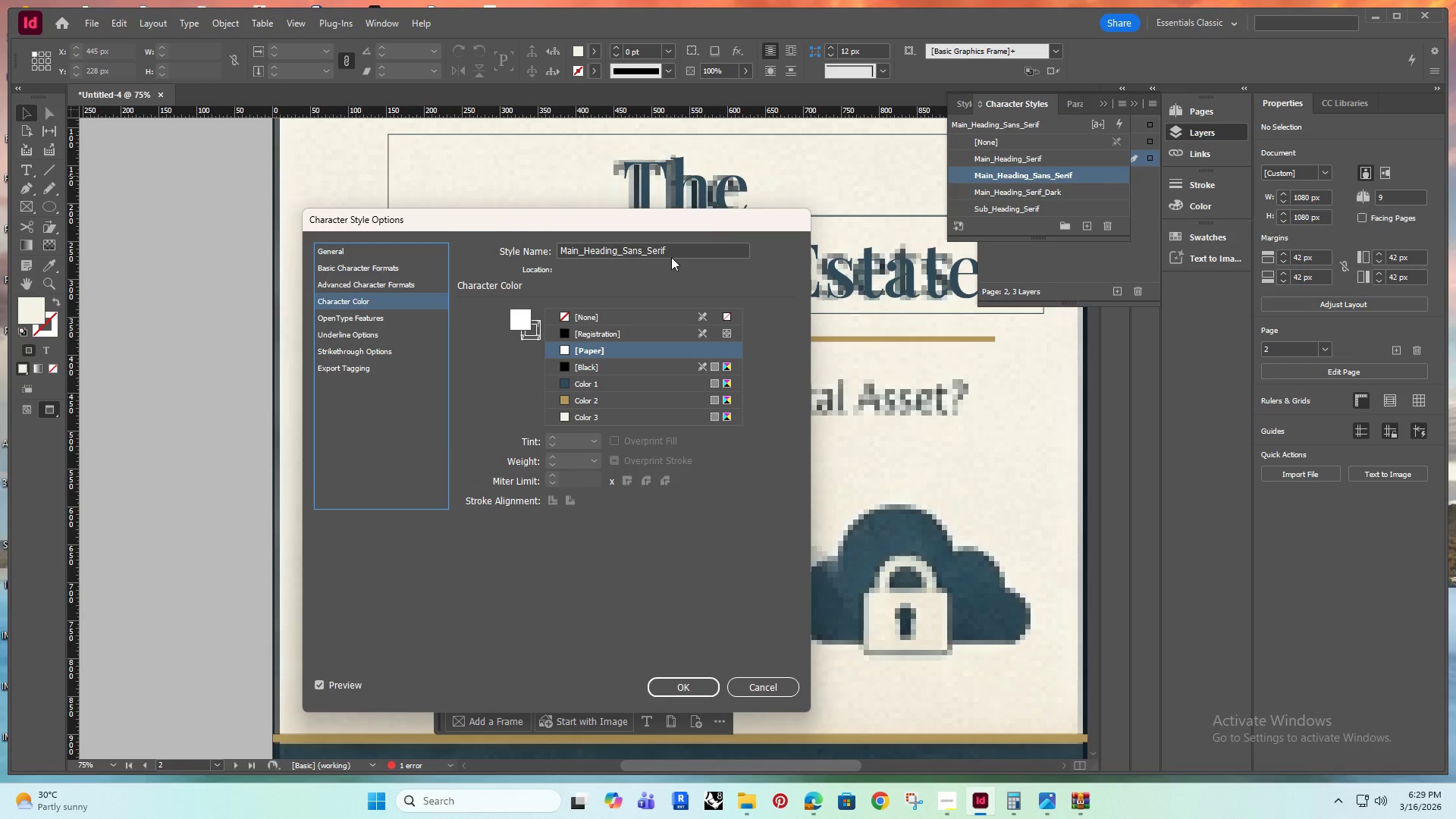 
double_click([679, 254])
 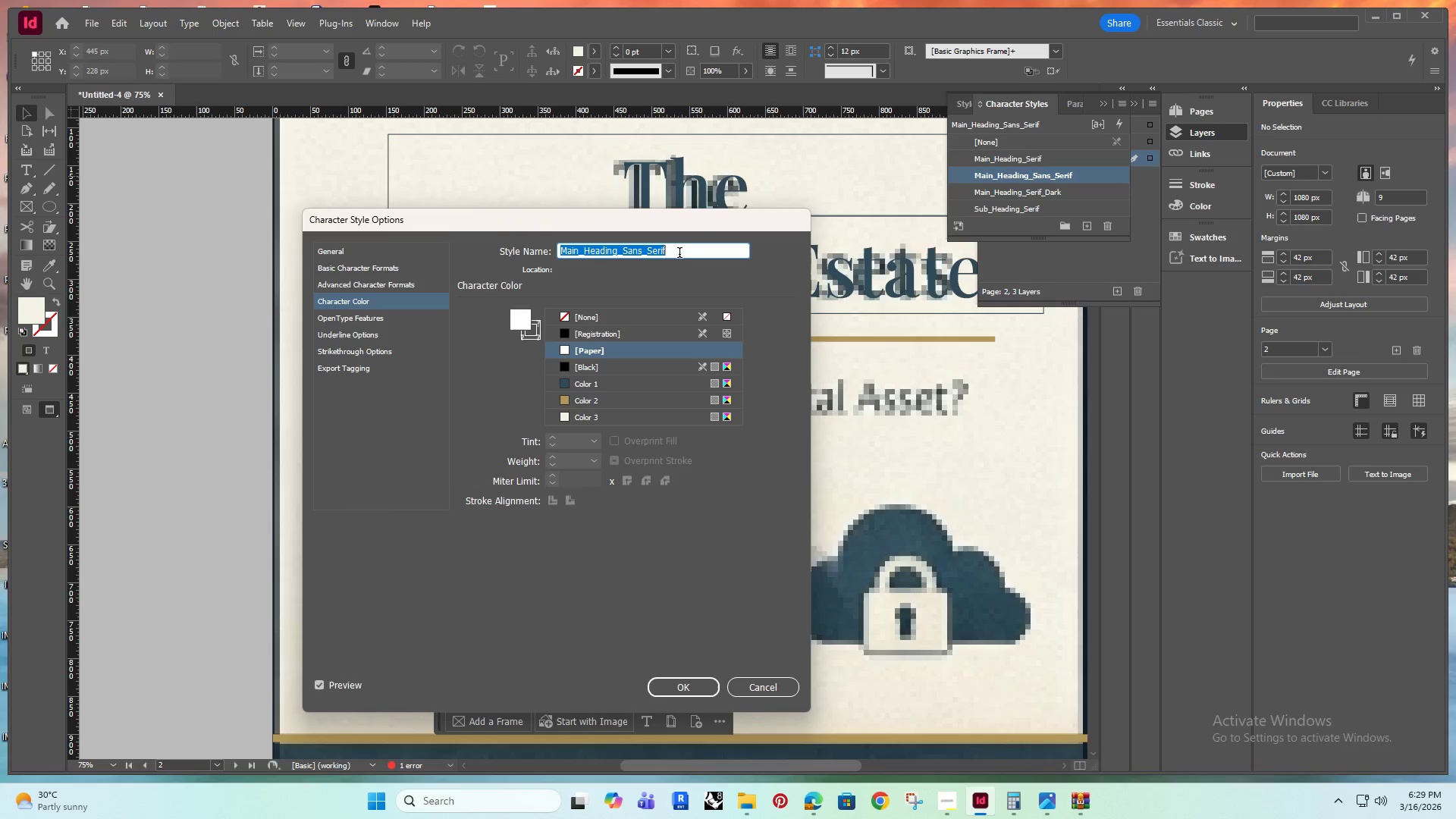 
triple_click([679, 254])
 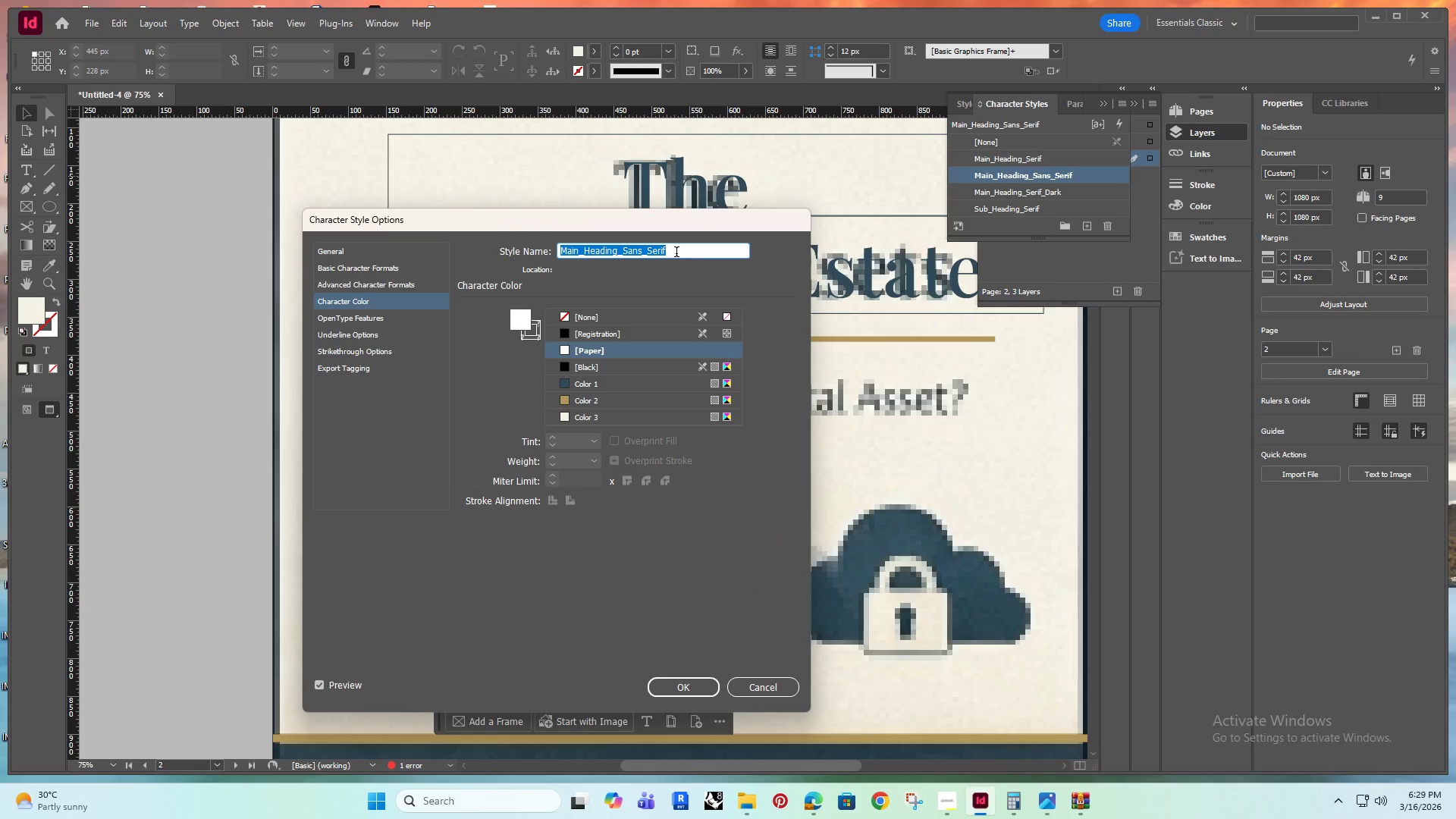 
left_click([676, 253])
 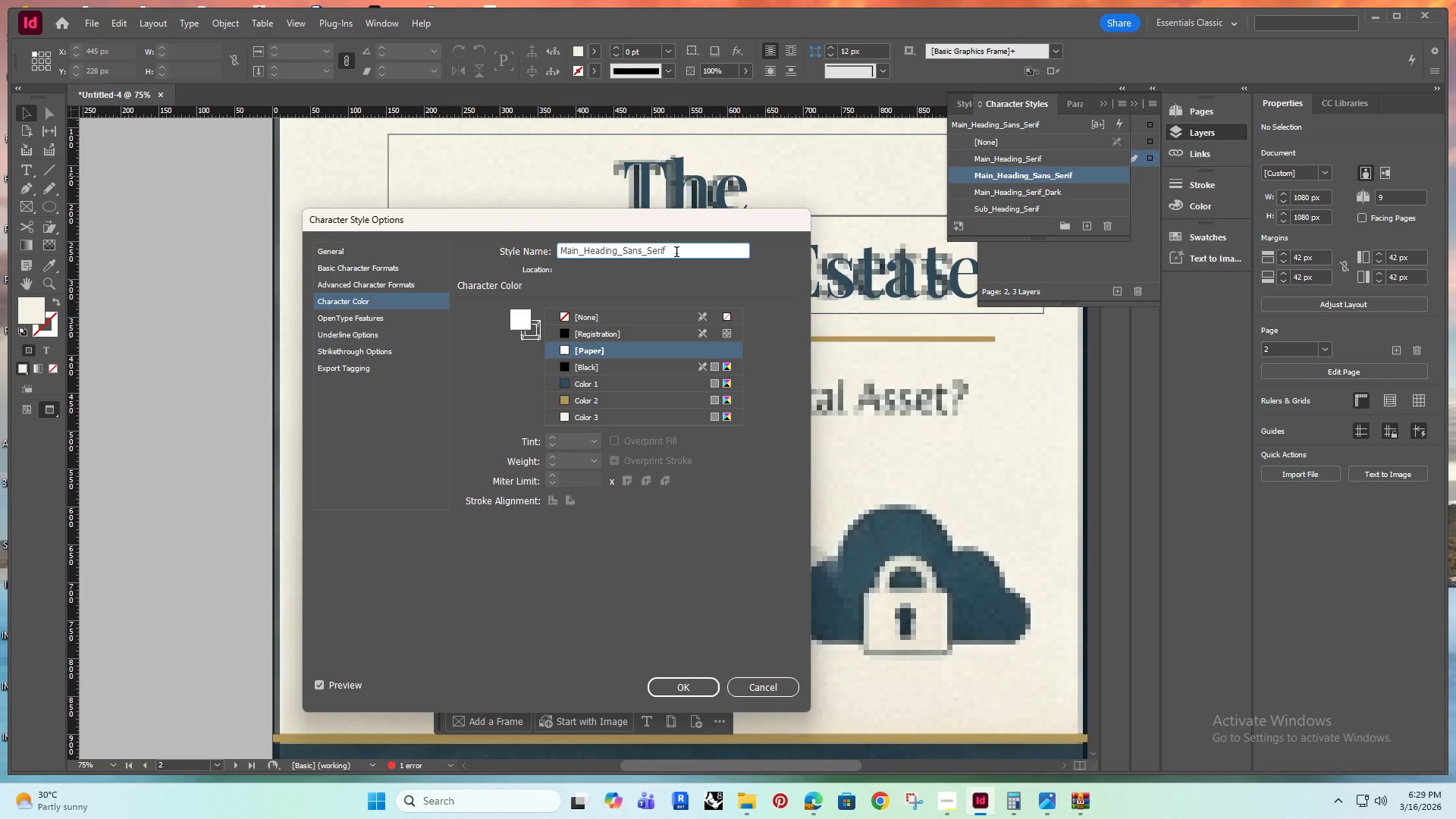 
type(_Blue)
 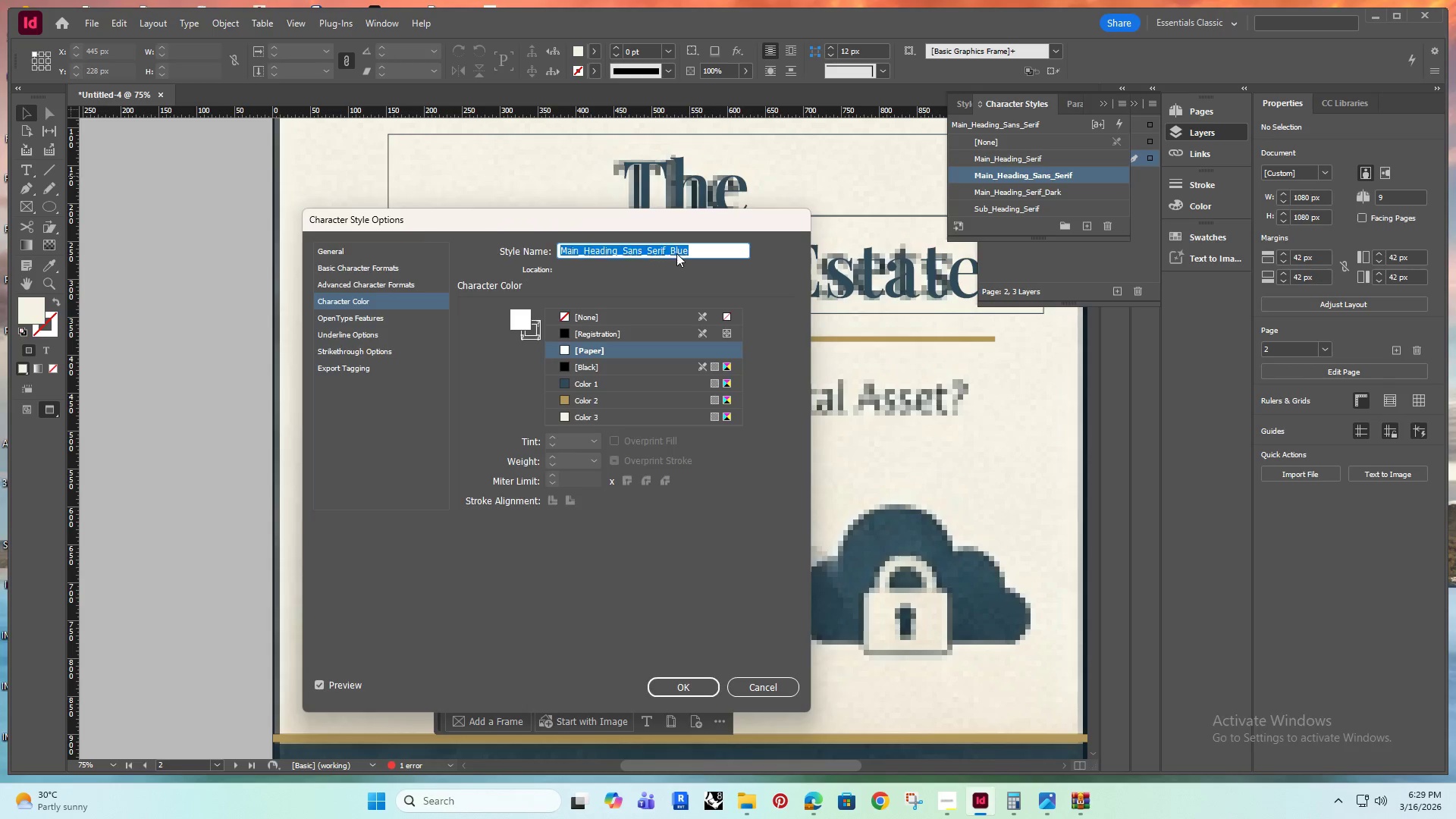 
key(Enter)
 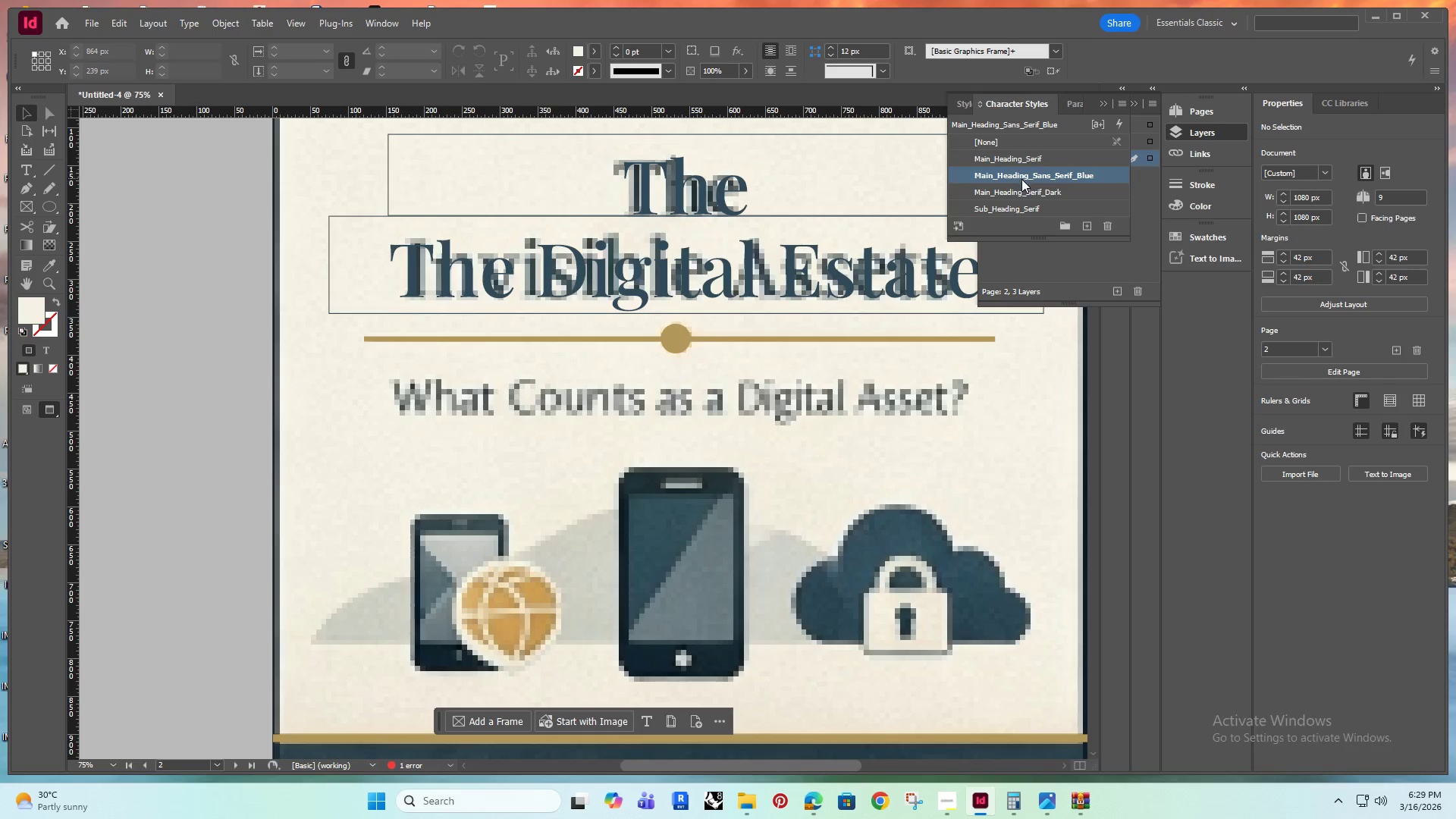 
double_click([1034, 174])
 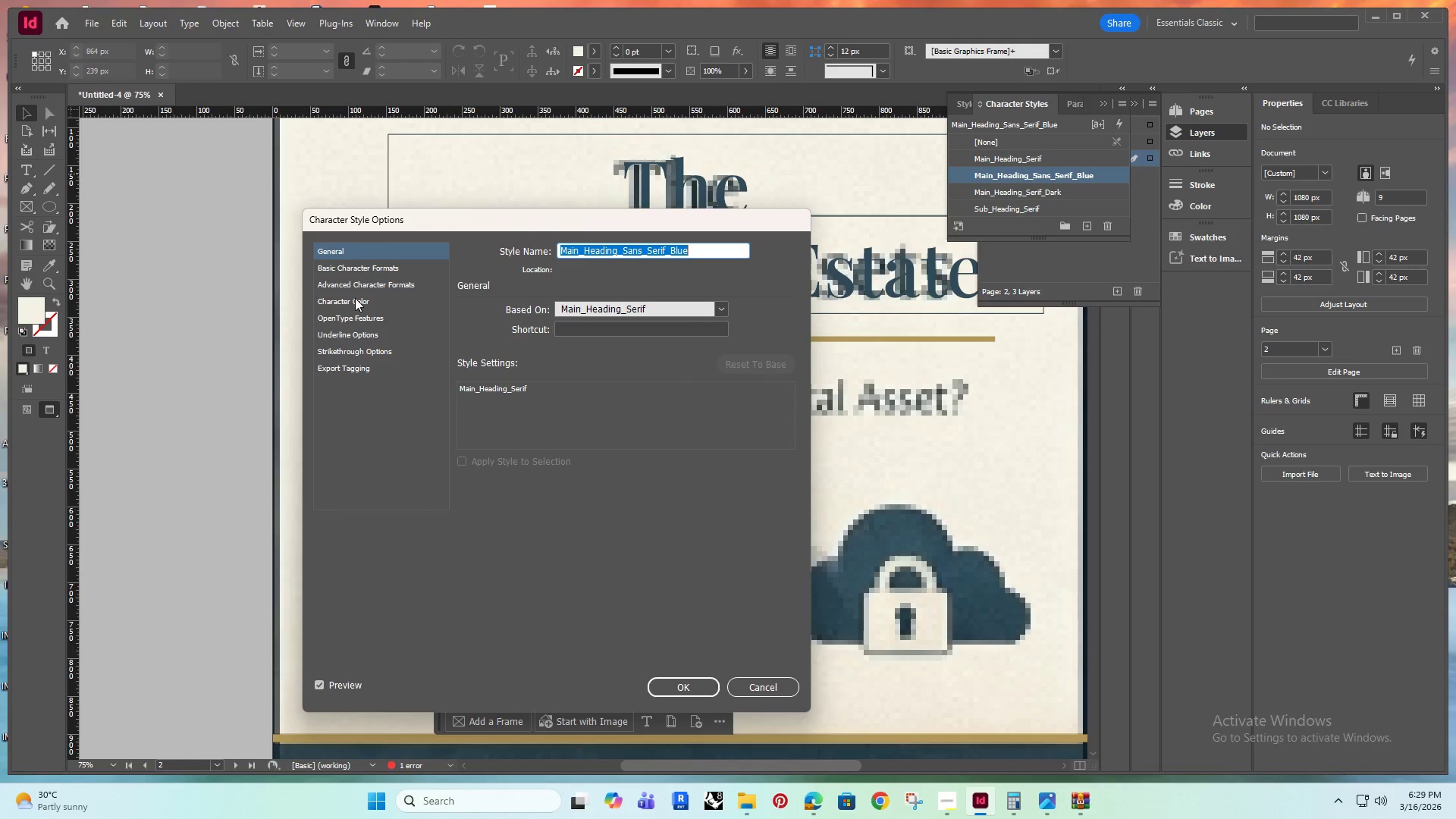 
left_click([354, 265])
 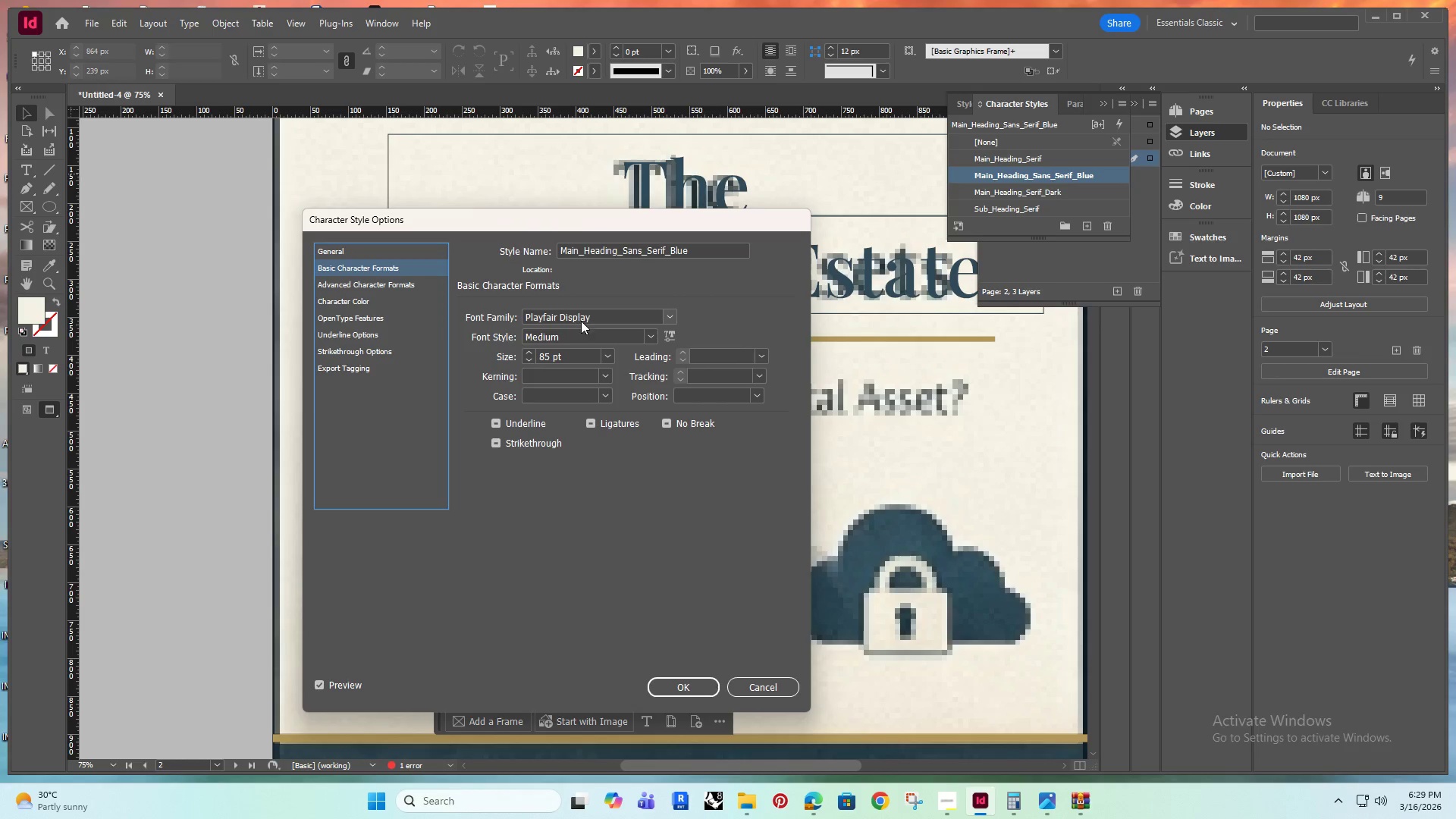 
double_click([598, 319])
 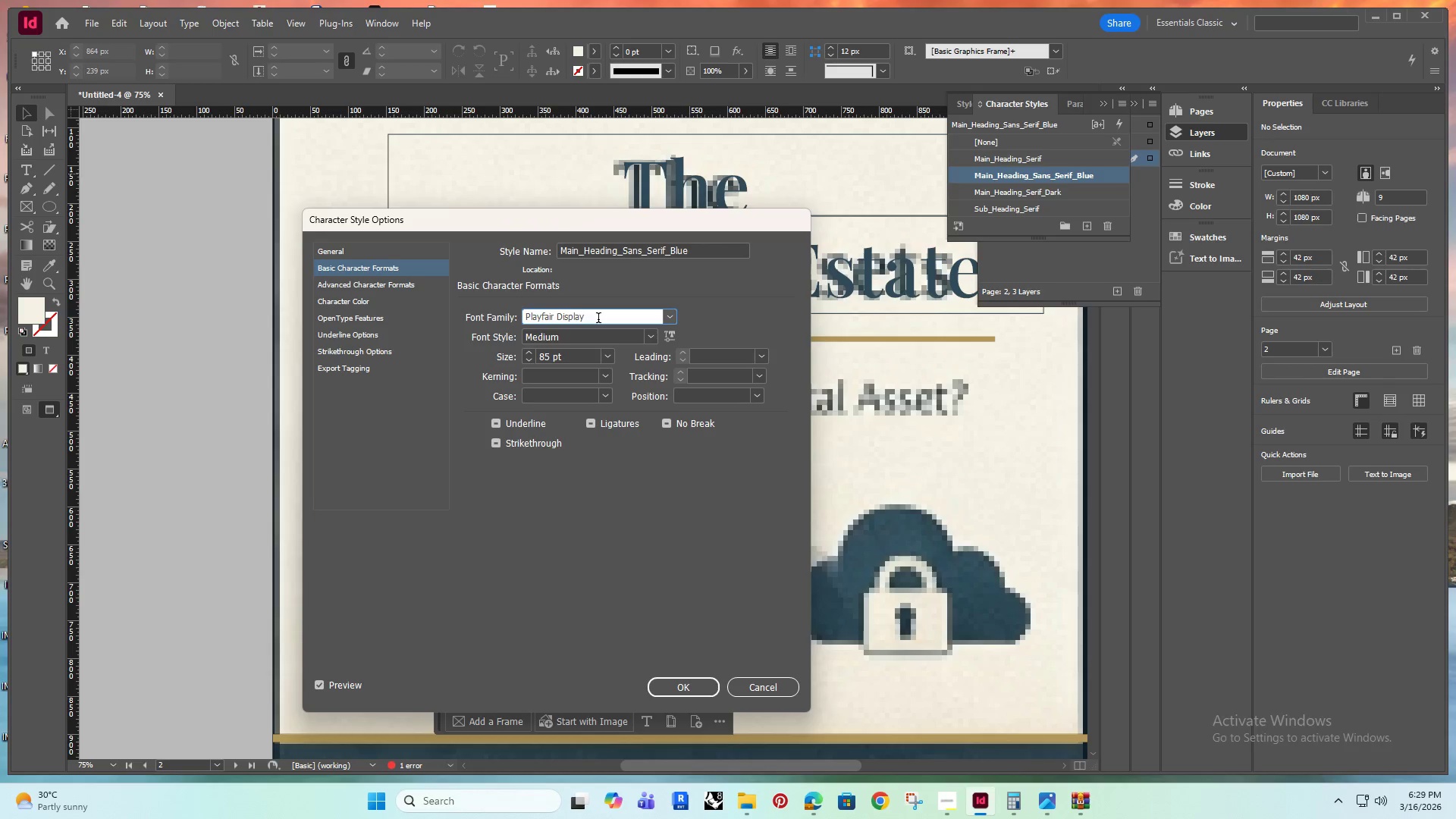 
hold_key(key=Backspace, duration=1.02)
 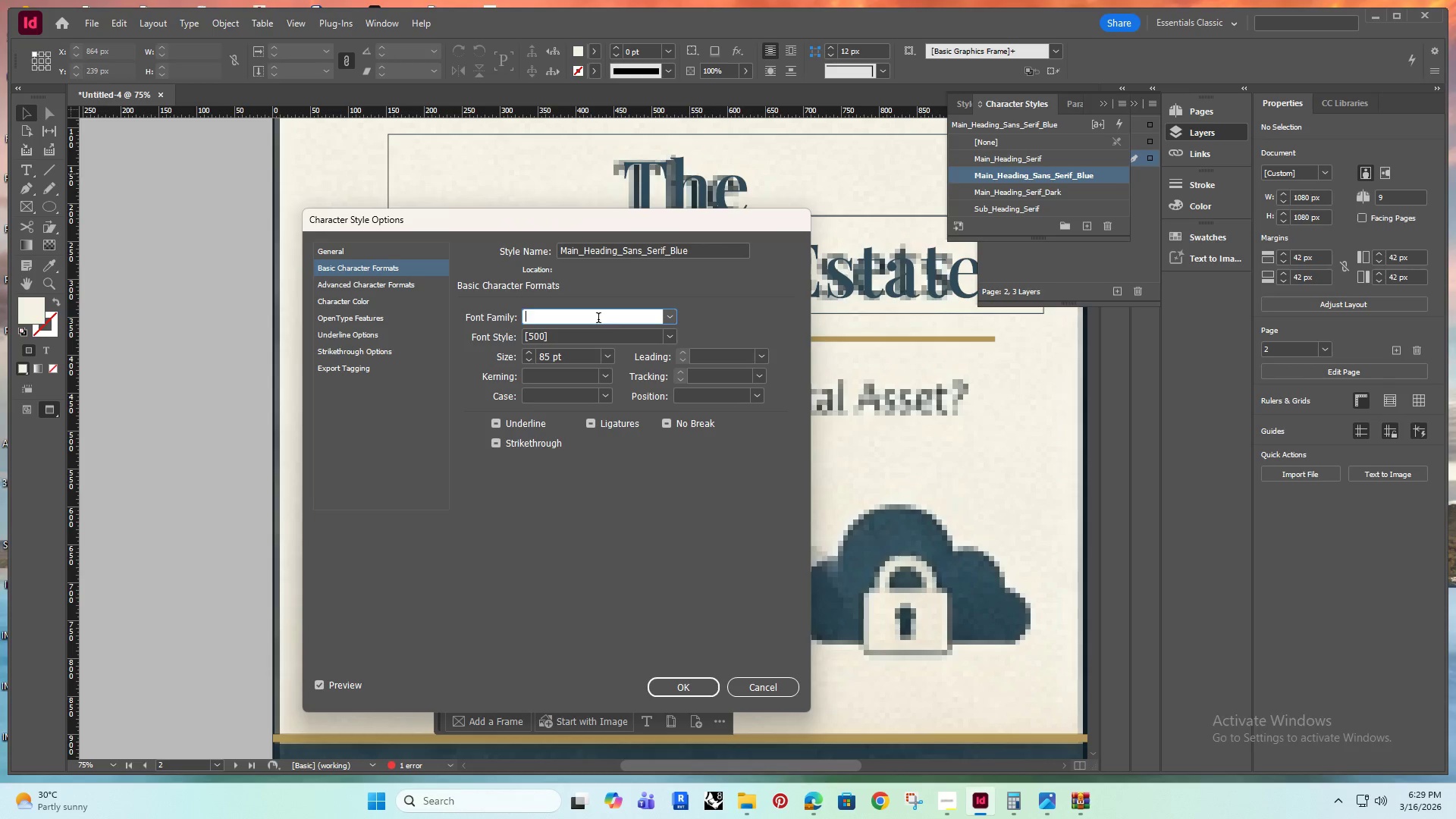 
type(Source sa)
 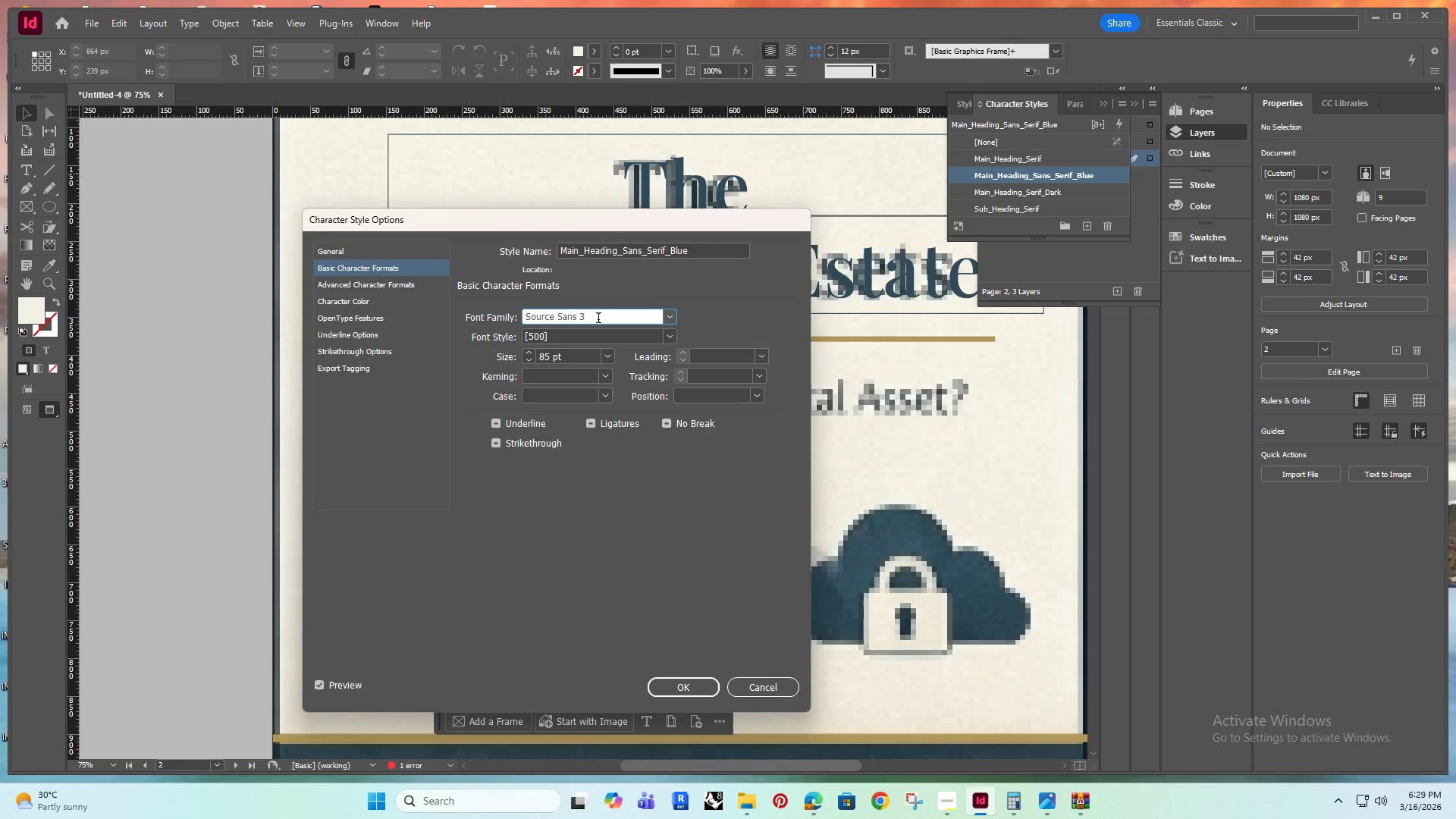 
key(Enter)
 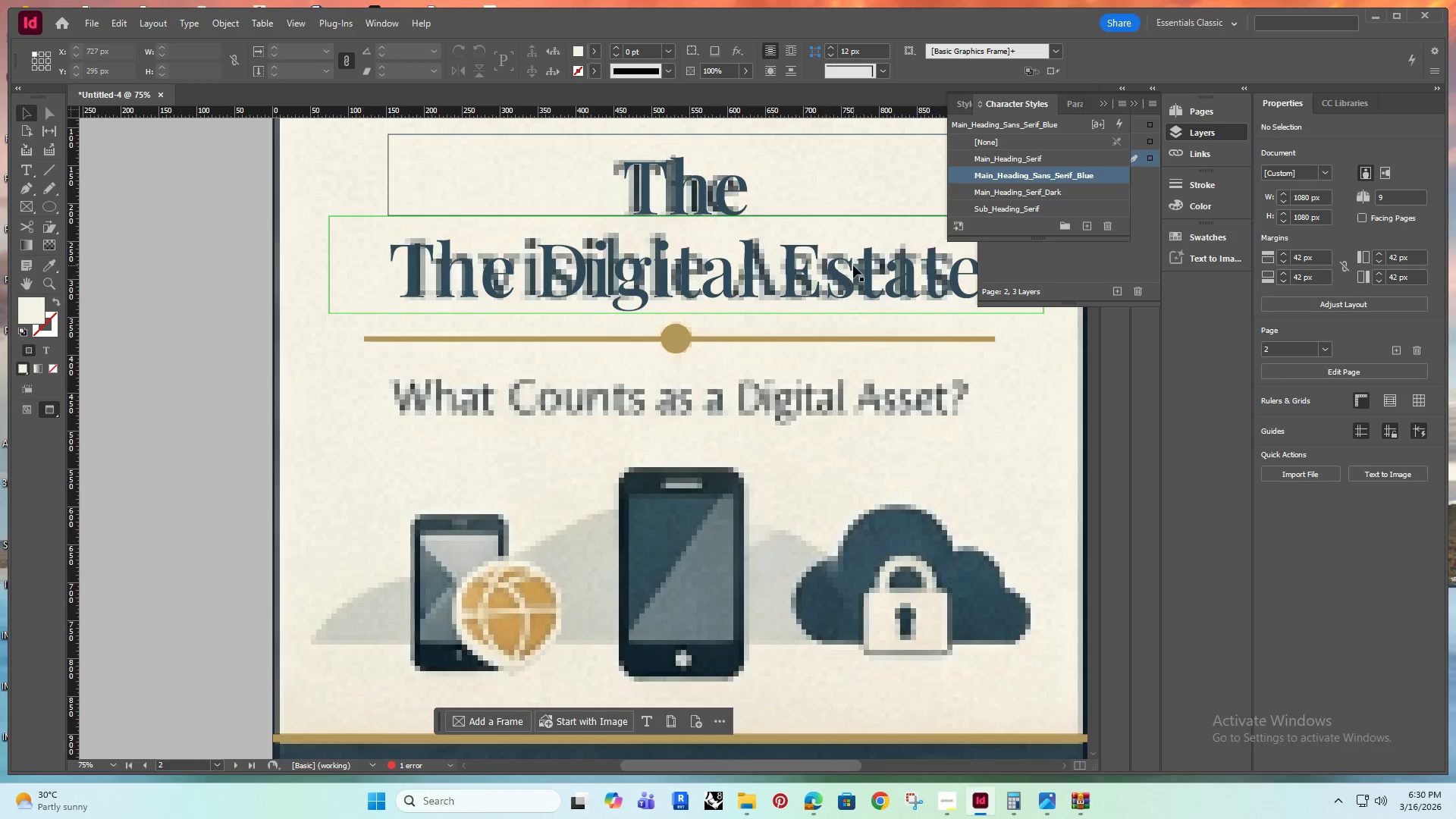 
wait(8.08)
 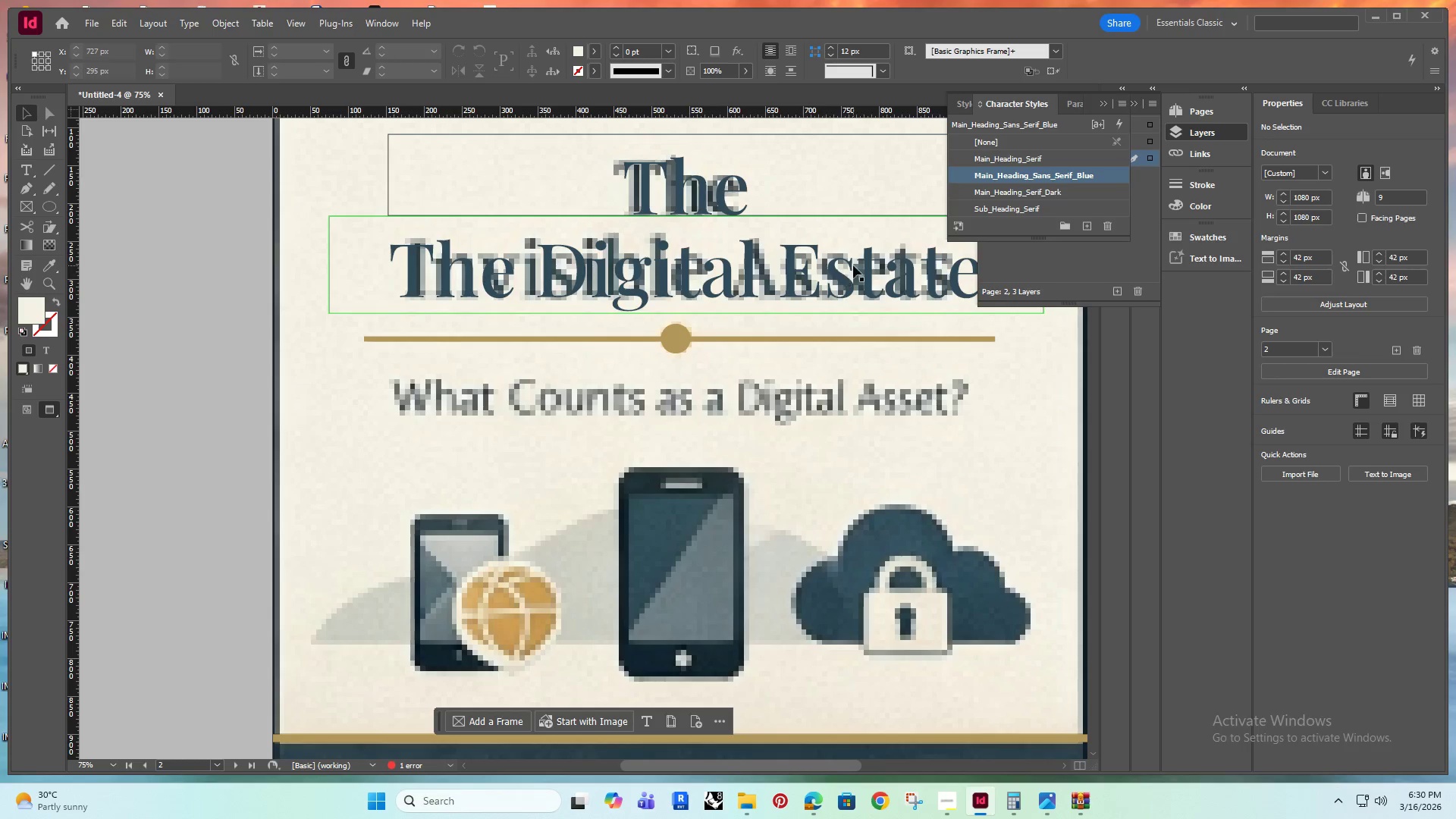 
left_click([661, 284])
 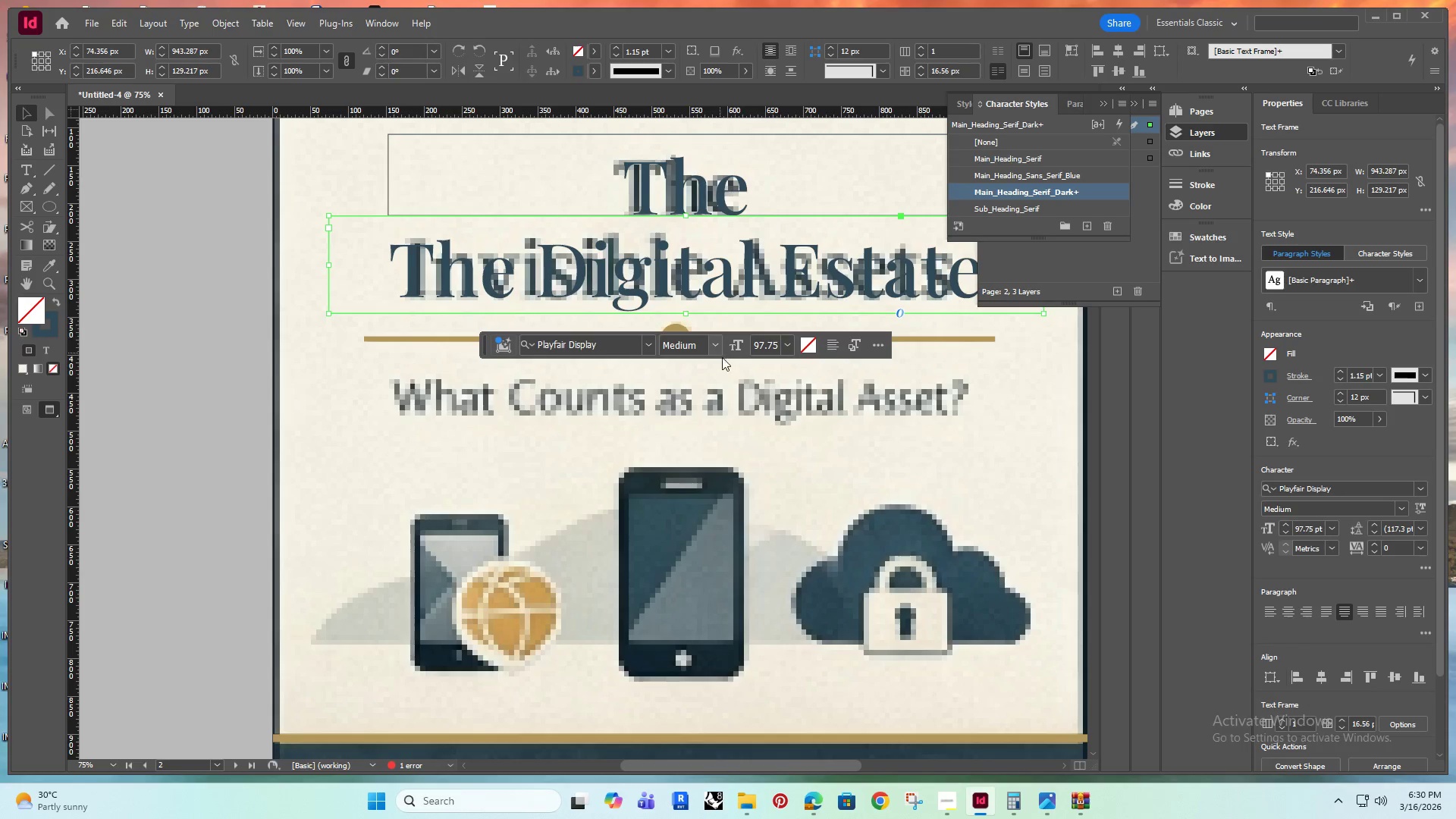 
left_click([728, 373])
 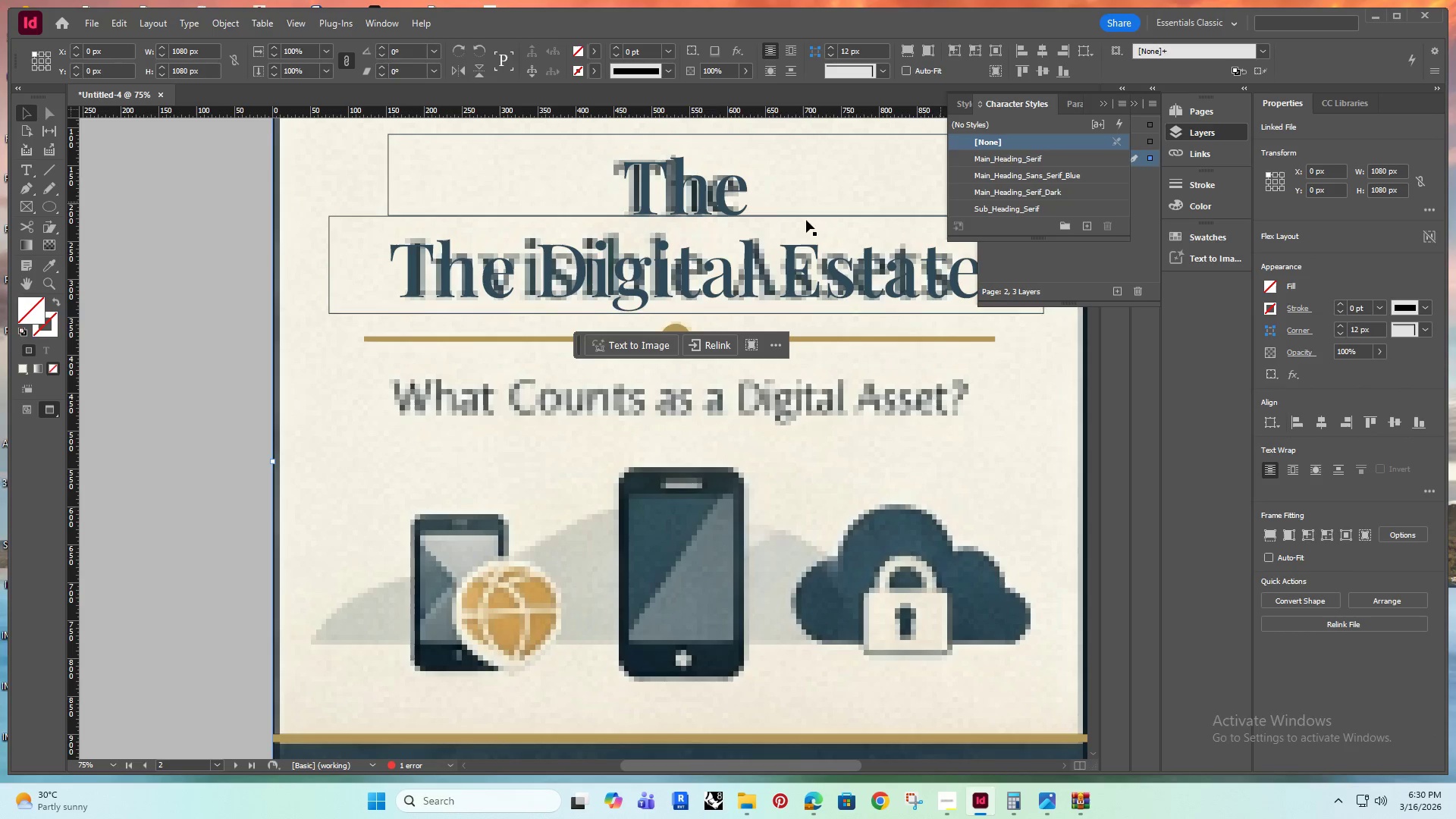 
hold_key(key=AltRight, duration=1.3)
left_click_drag(start_coordinate=[692, 272], to_coordinate=[690, 403])
 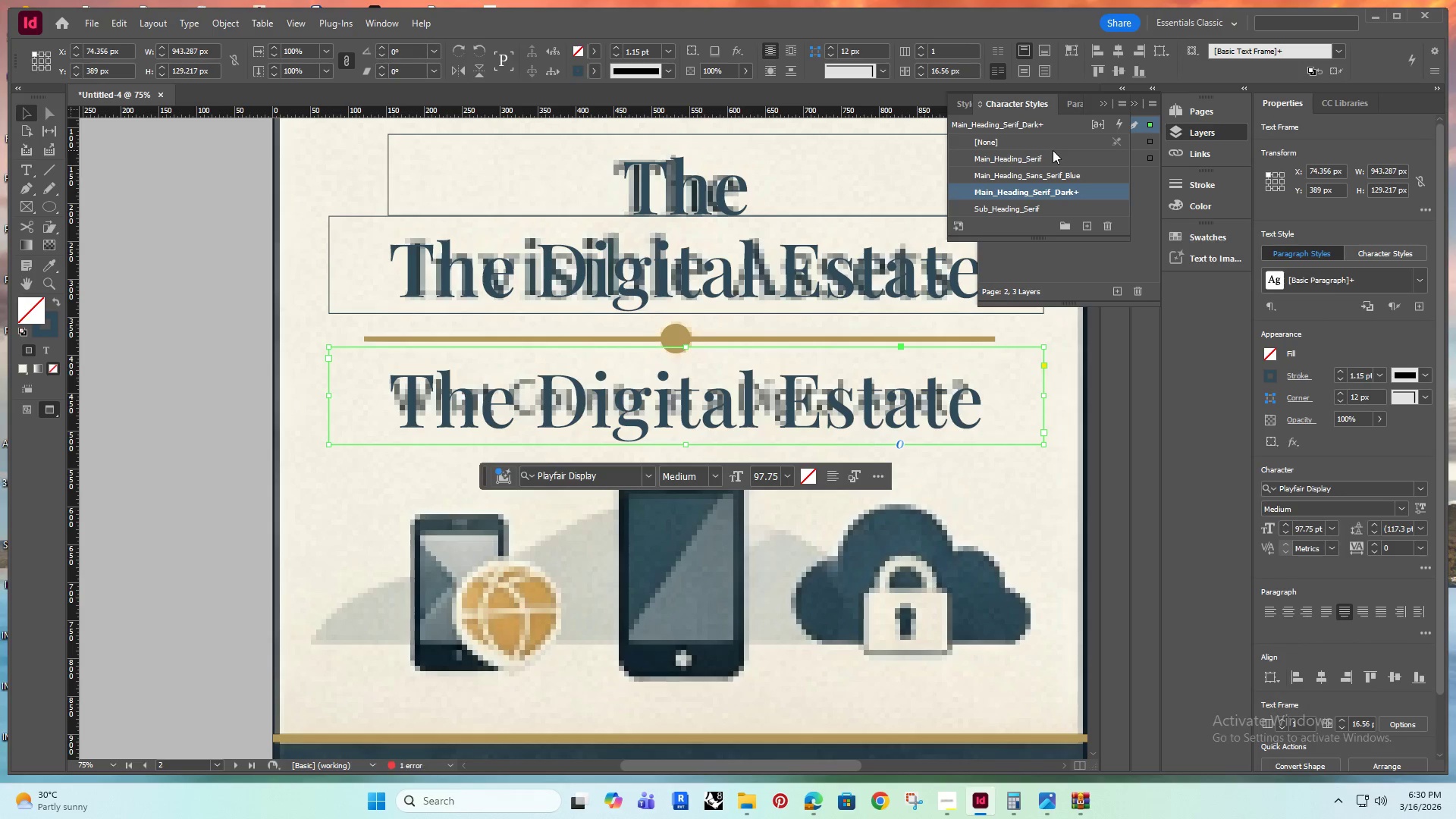 
left_click([1052, 177])
 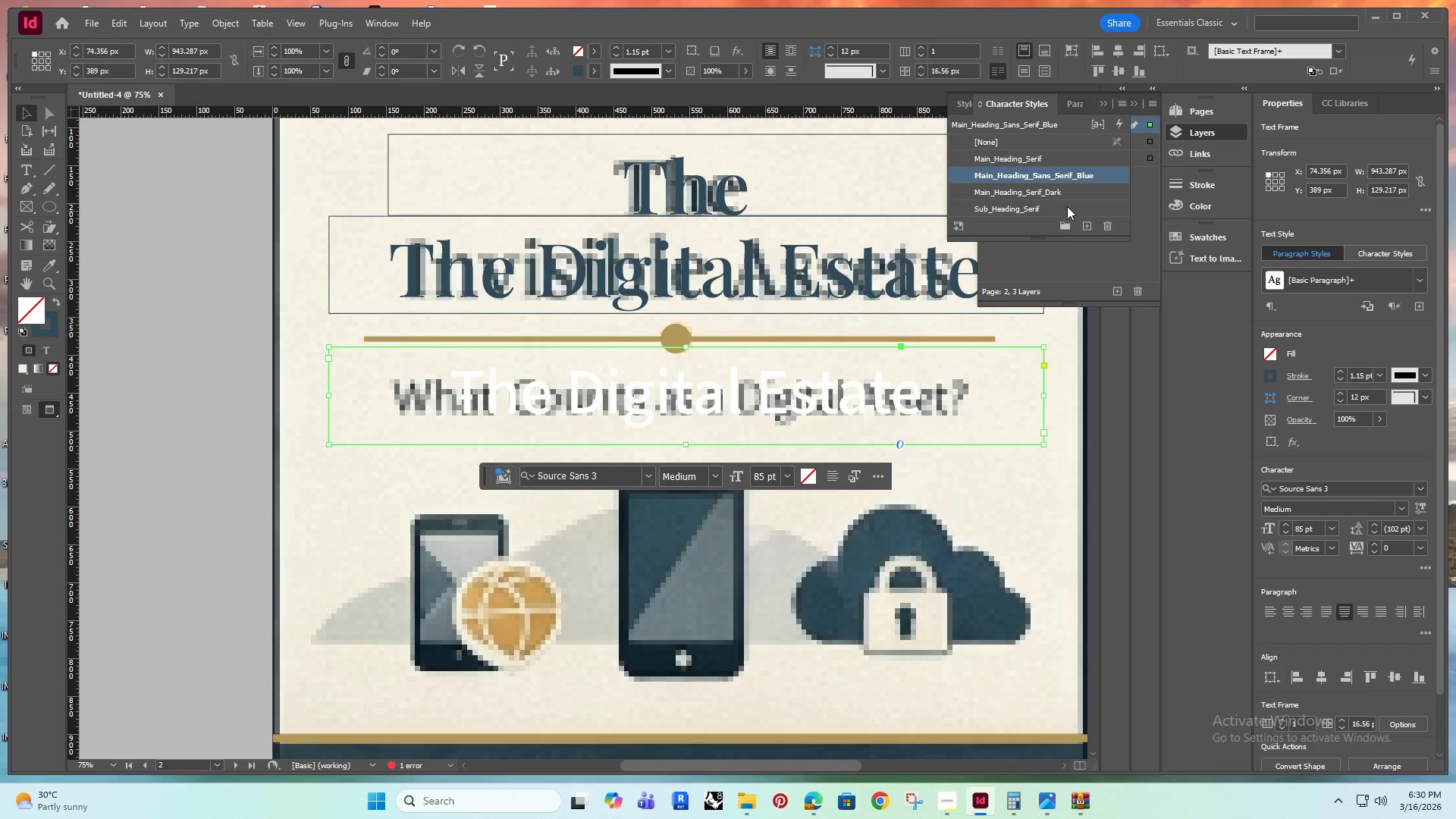 
double_click([1031, 176])
 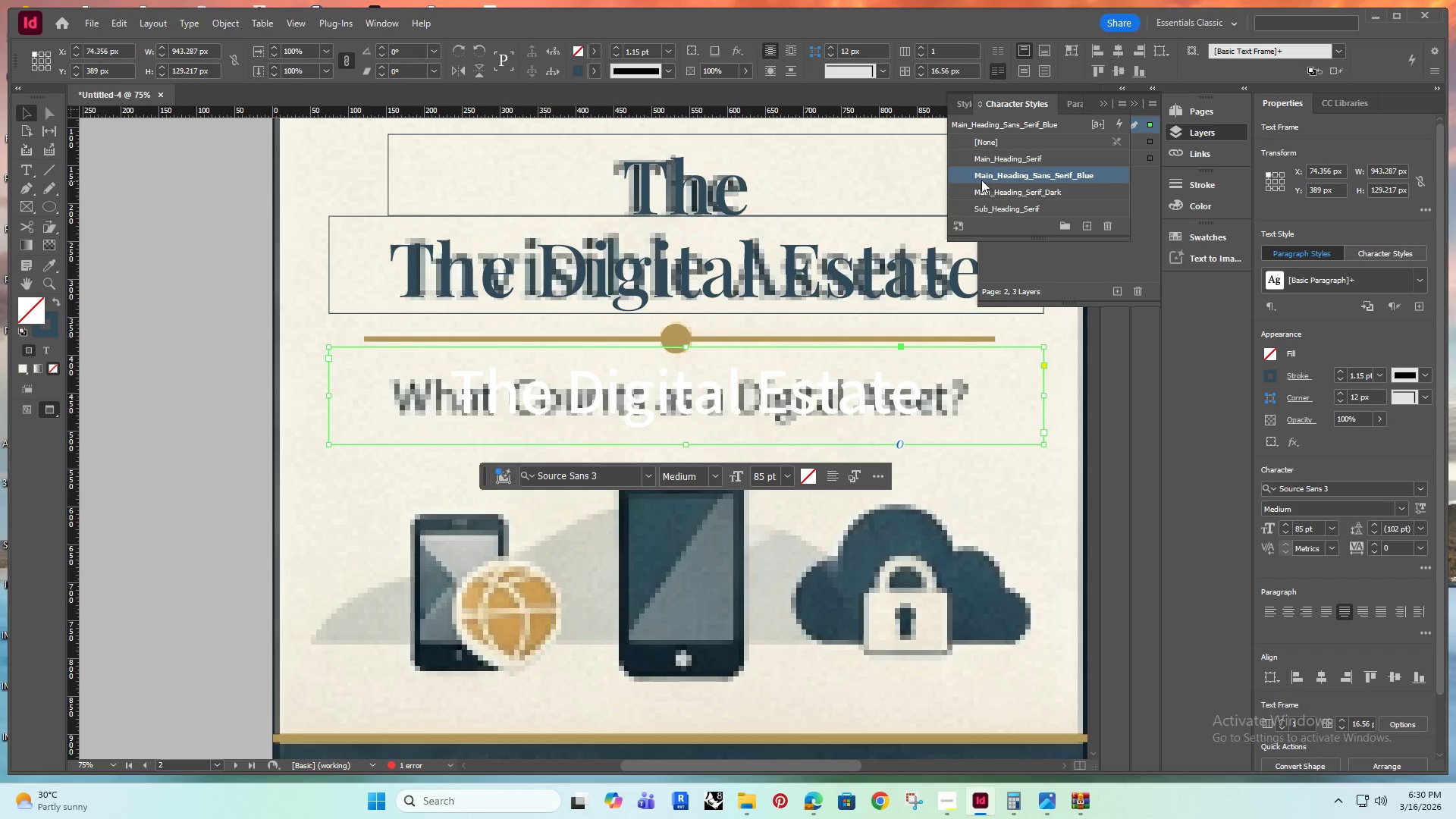 
double_click([975, 177])
 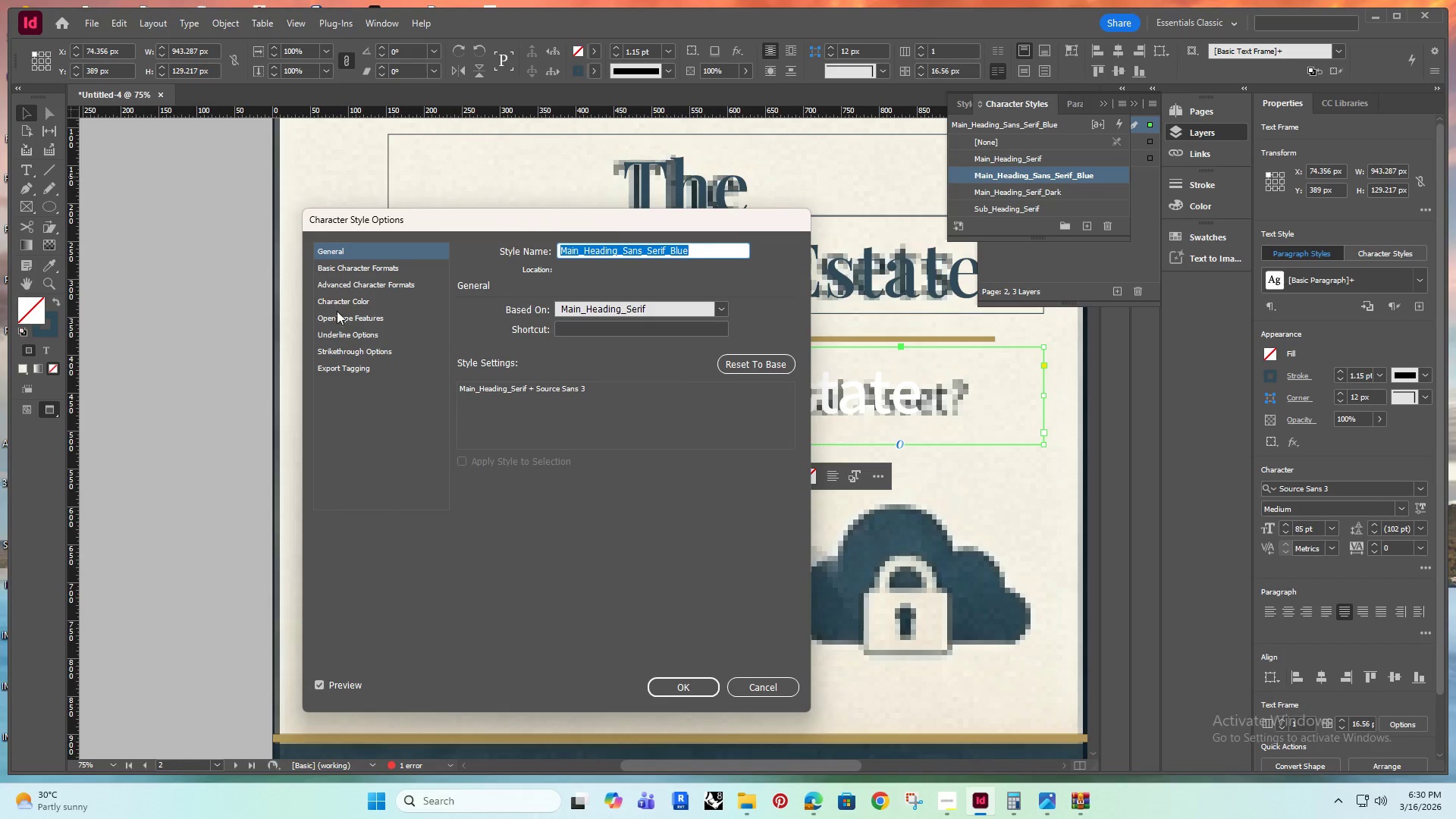 
left_click_drag(start_coordinate=[351, 303], to_coordinate=[585, 382])
 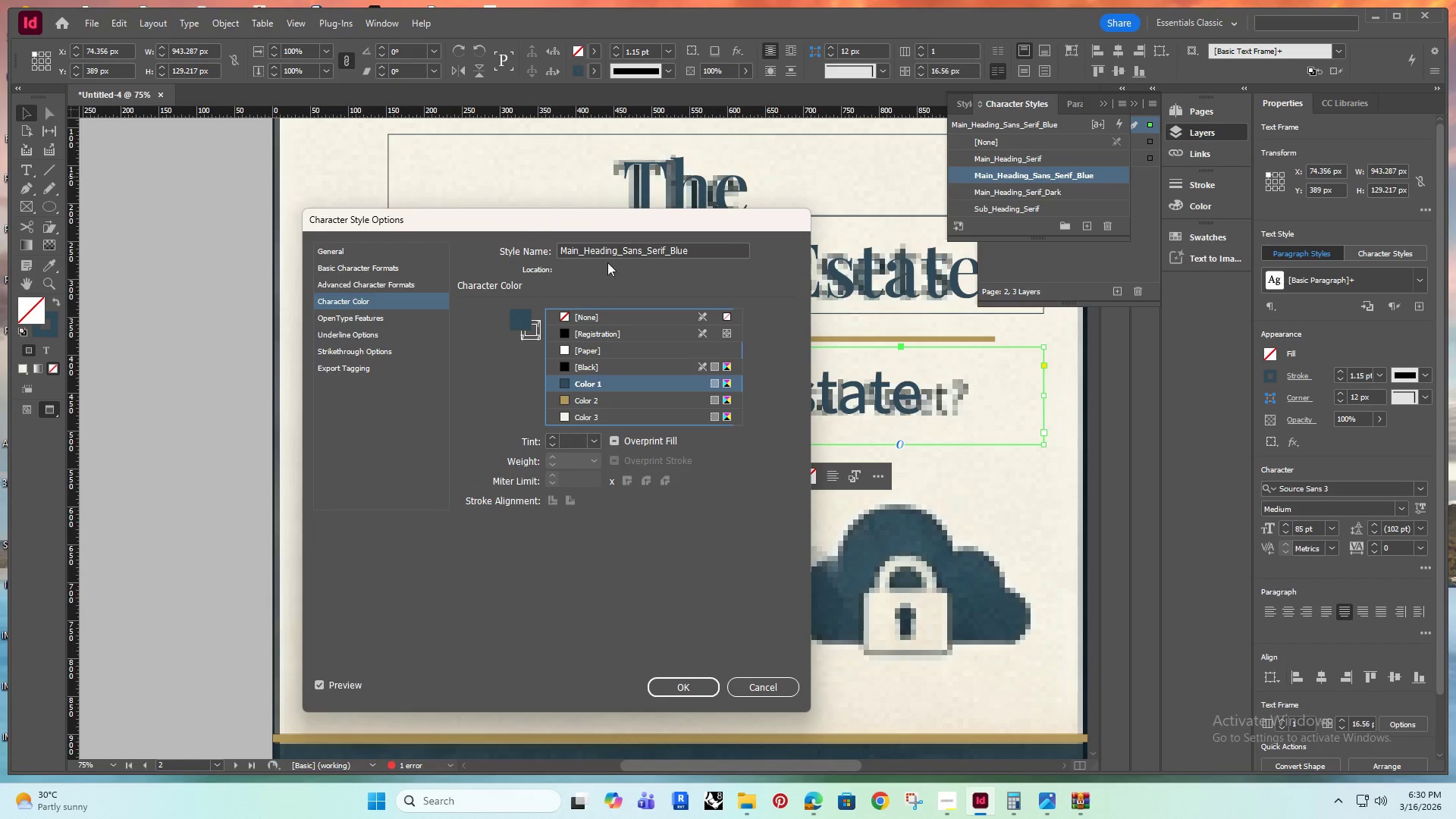 
left_click([585, 382])
 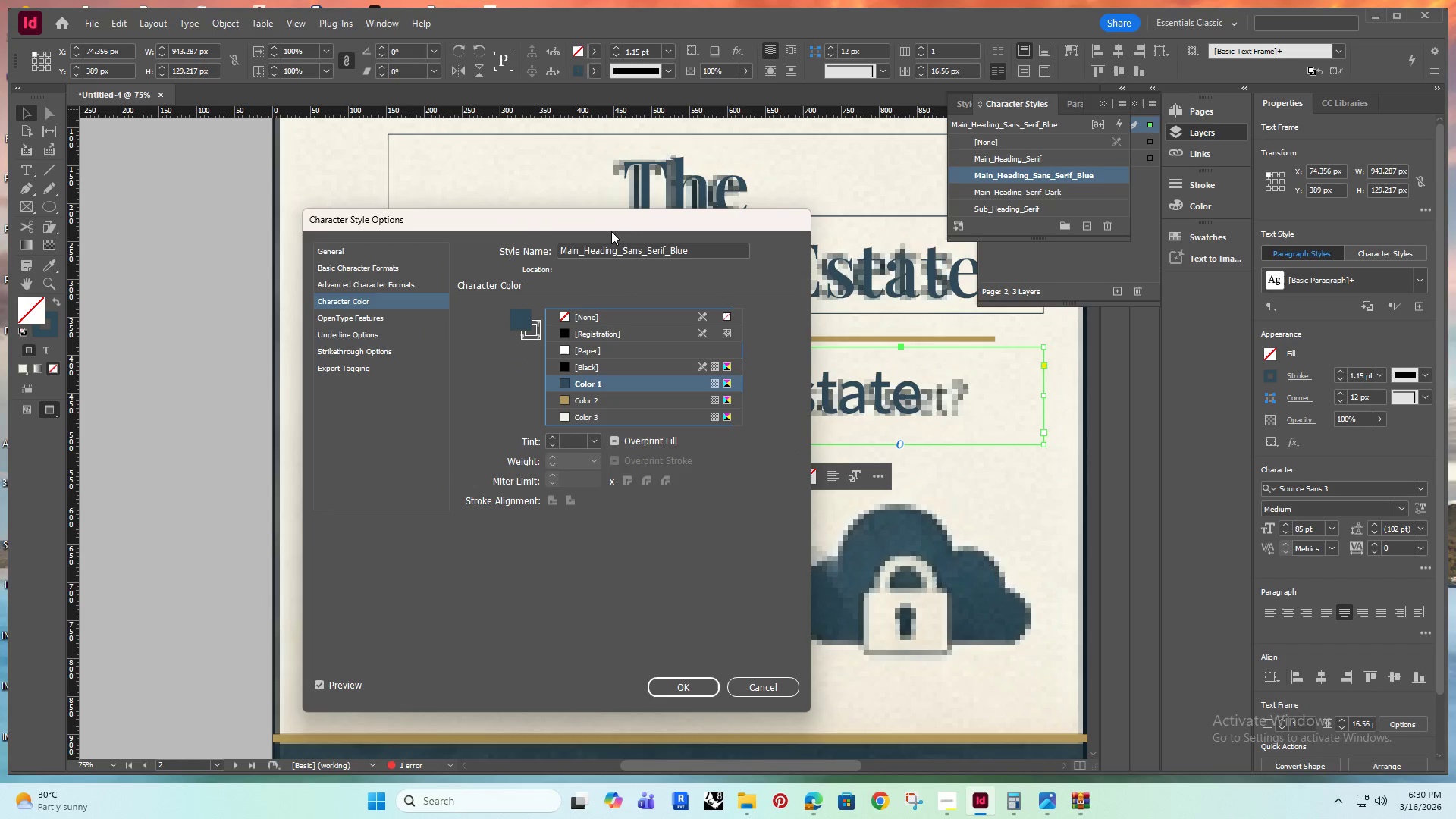 
left_click_drag(start_coordinate=[608, 221], to_coordinate=[475, 382])
 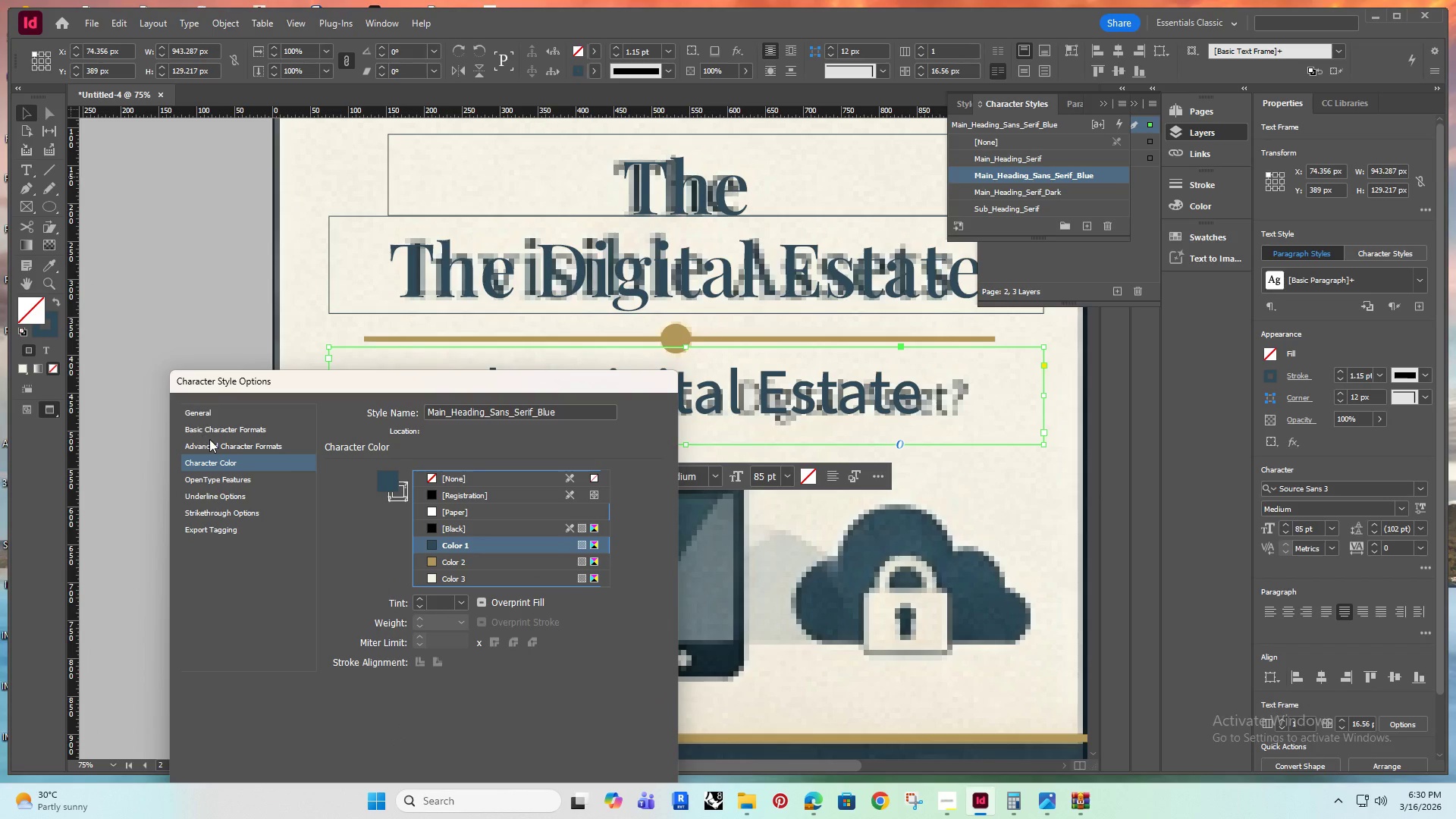 
left_click([209, 439])
 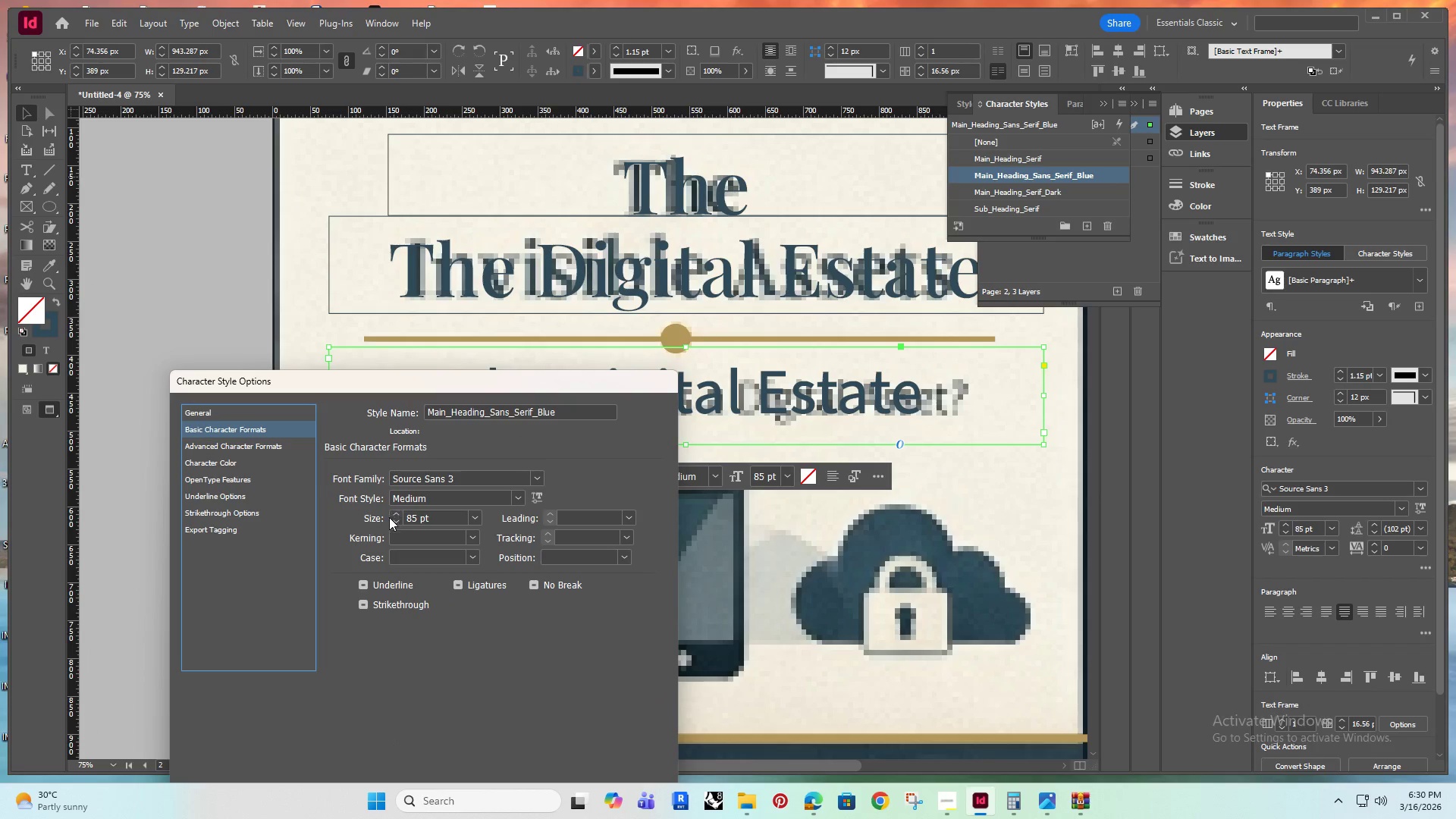 
double_click([391, 519])
 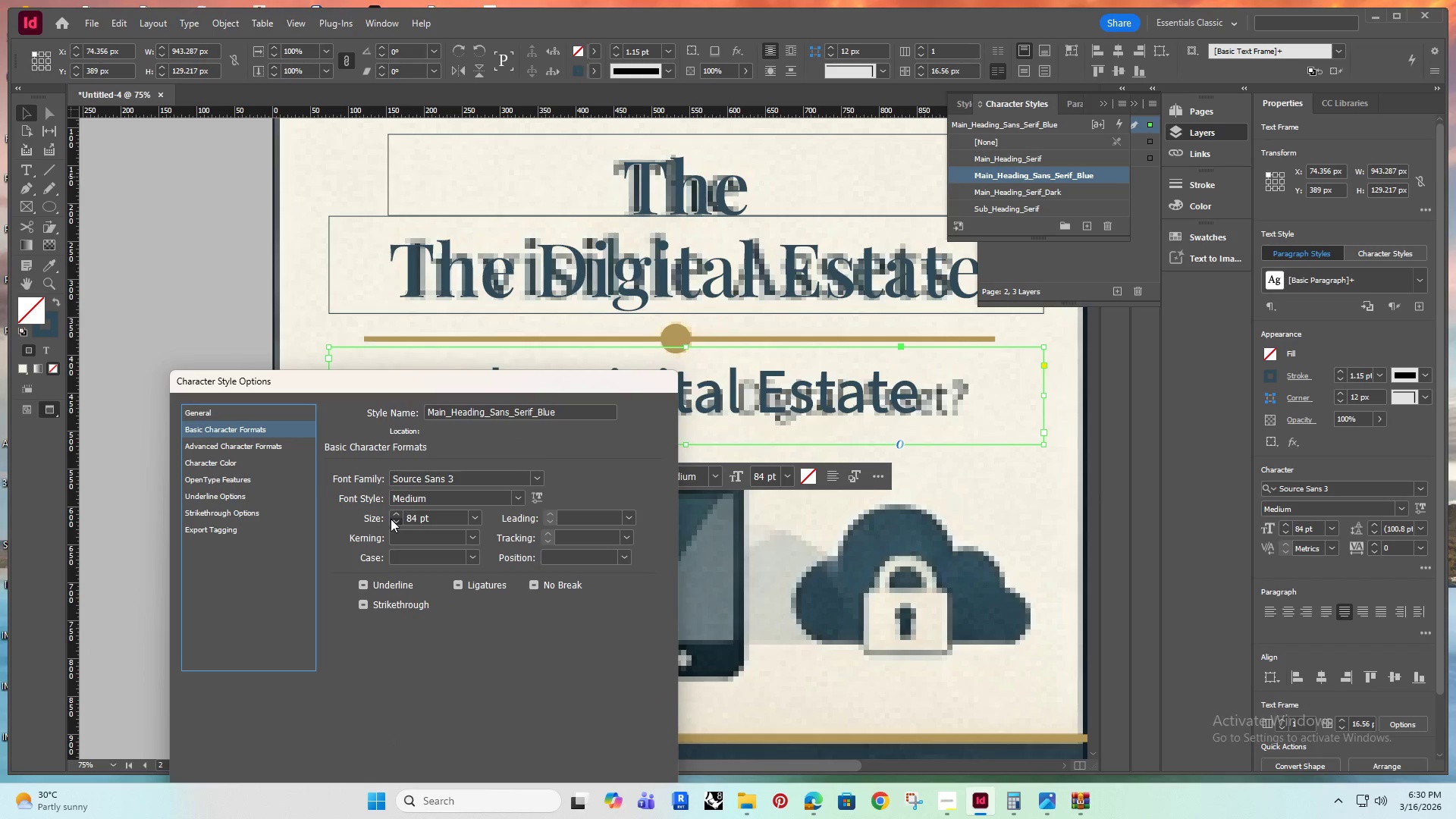 
triple_click([391, 519])
 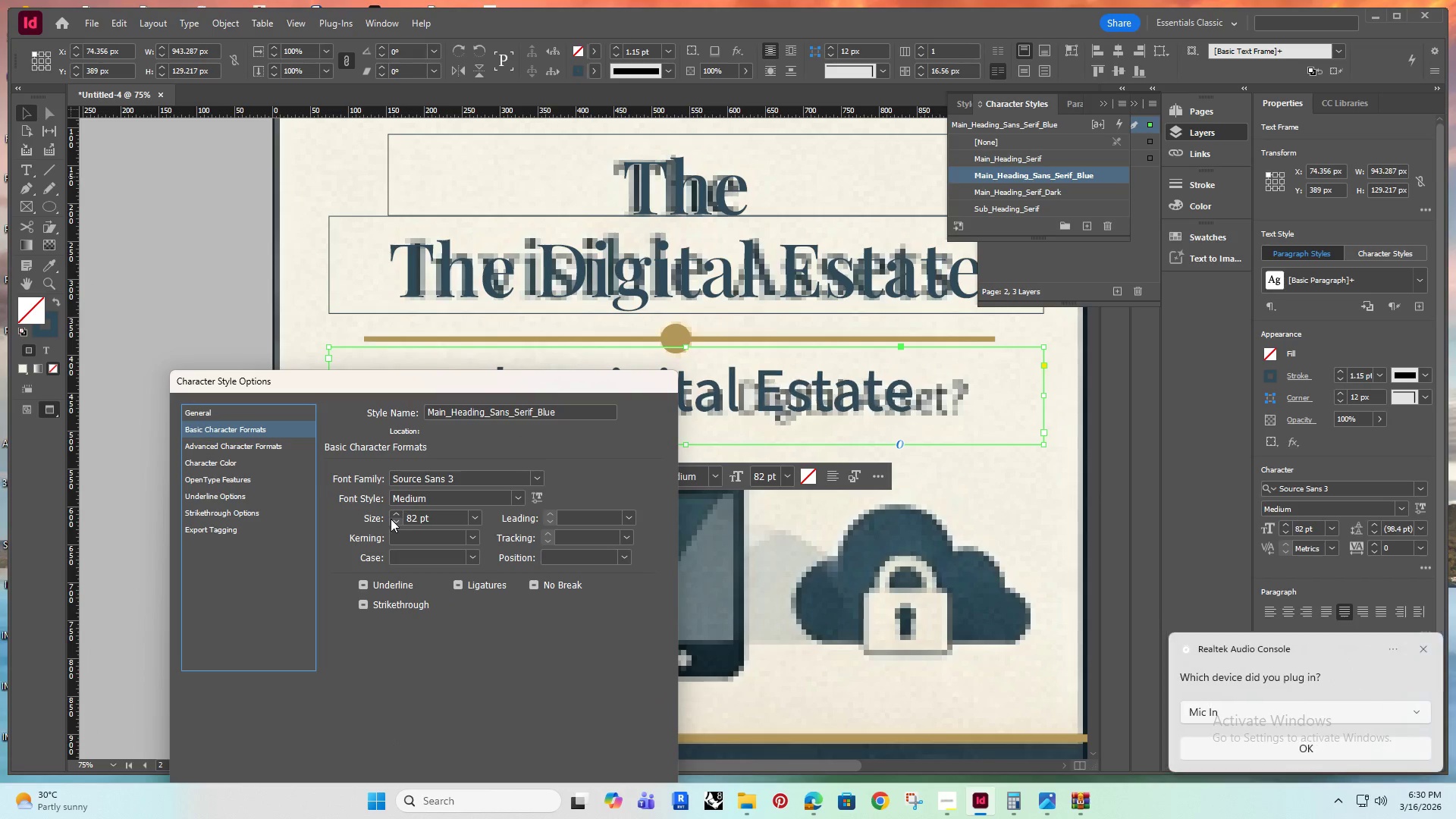 
triple_click([391, 519])
 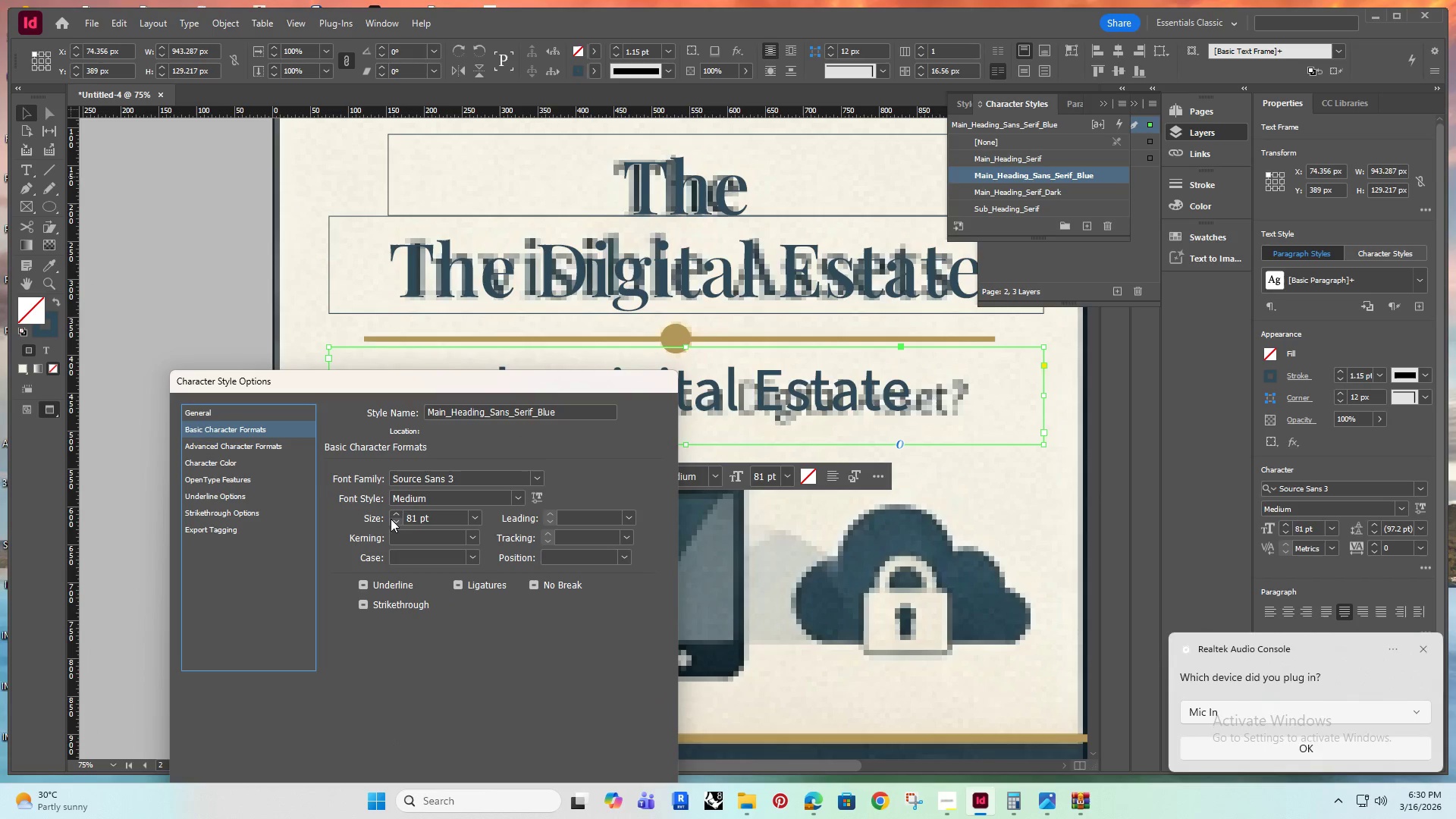 
triple_click([391, 519])
 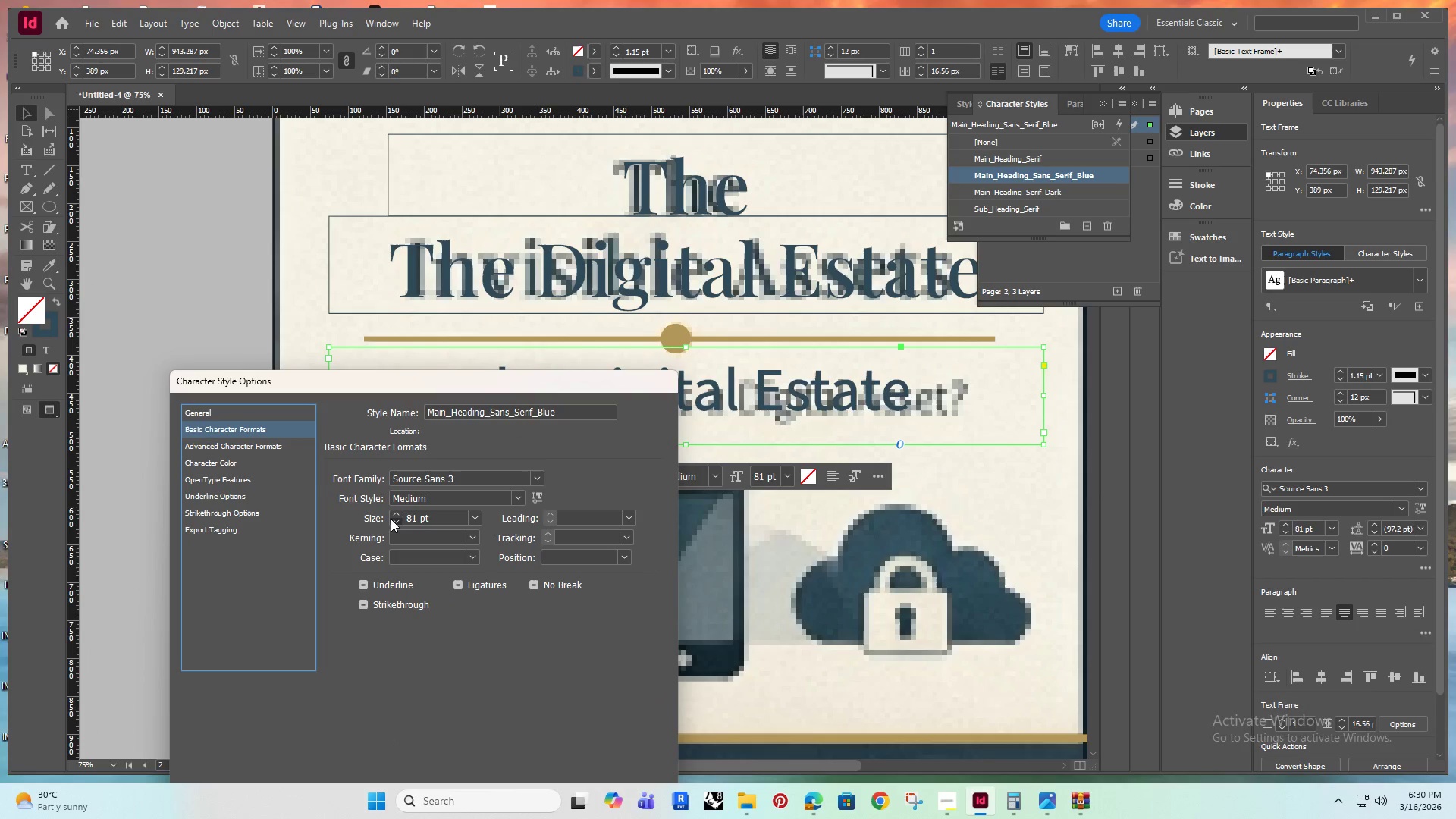 
triple_click([391, 519])
 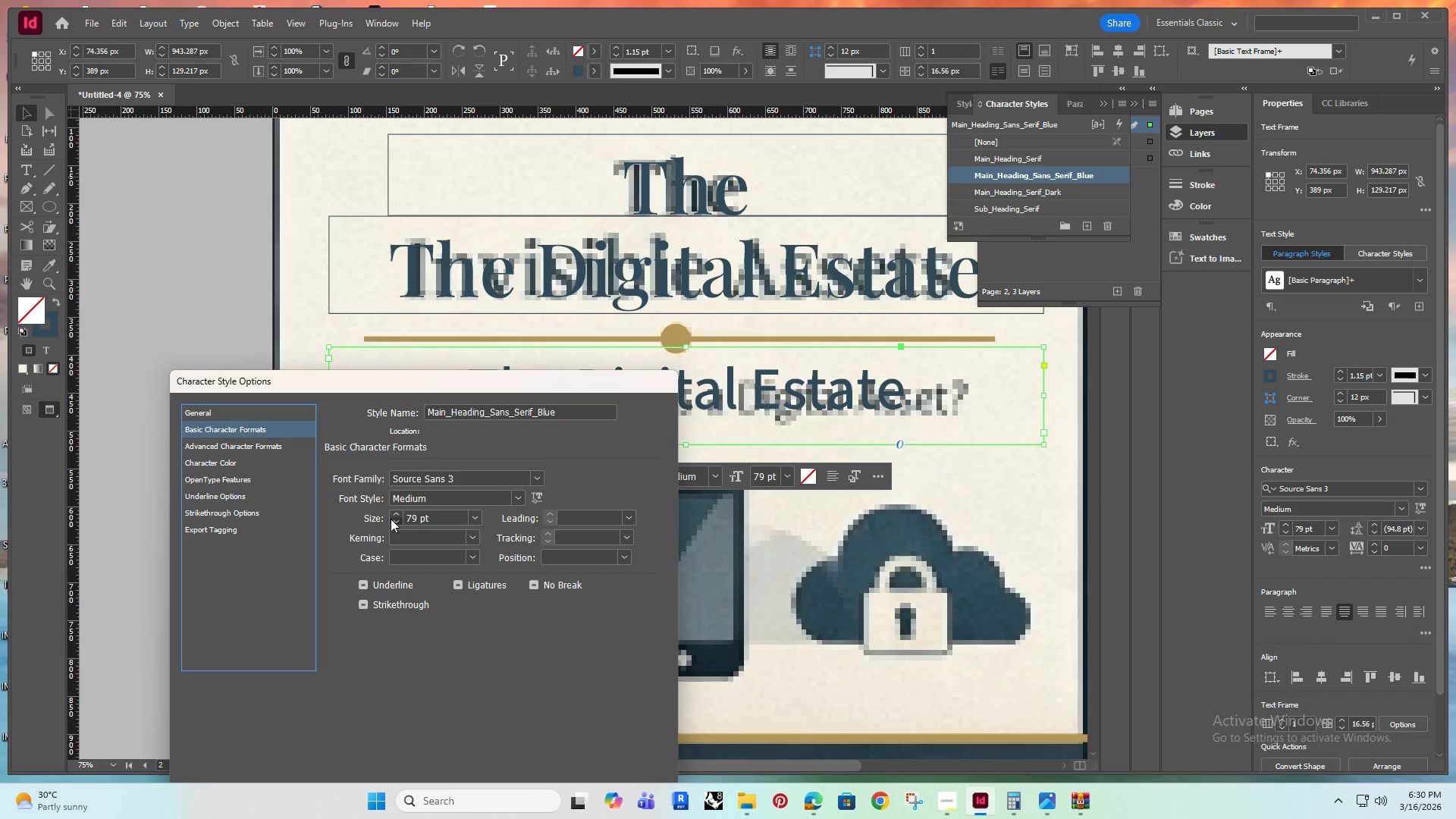 
double_click([391, 519])
 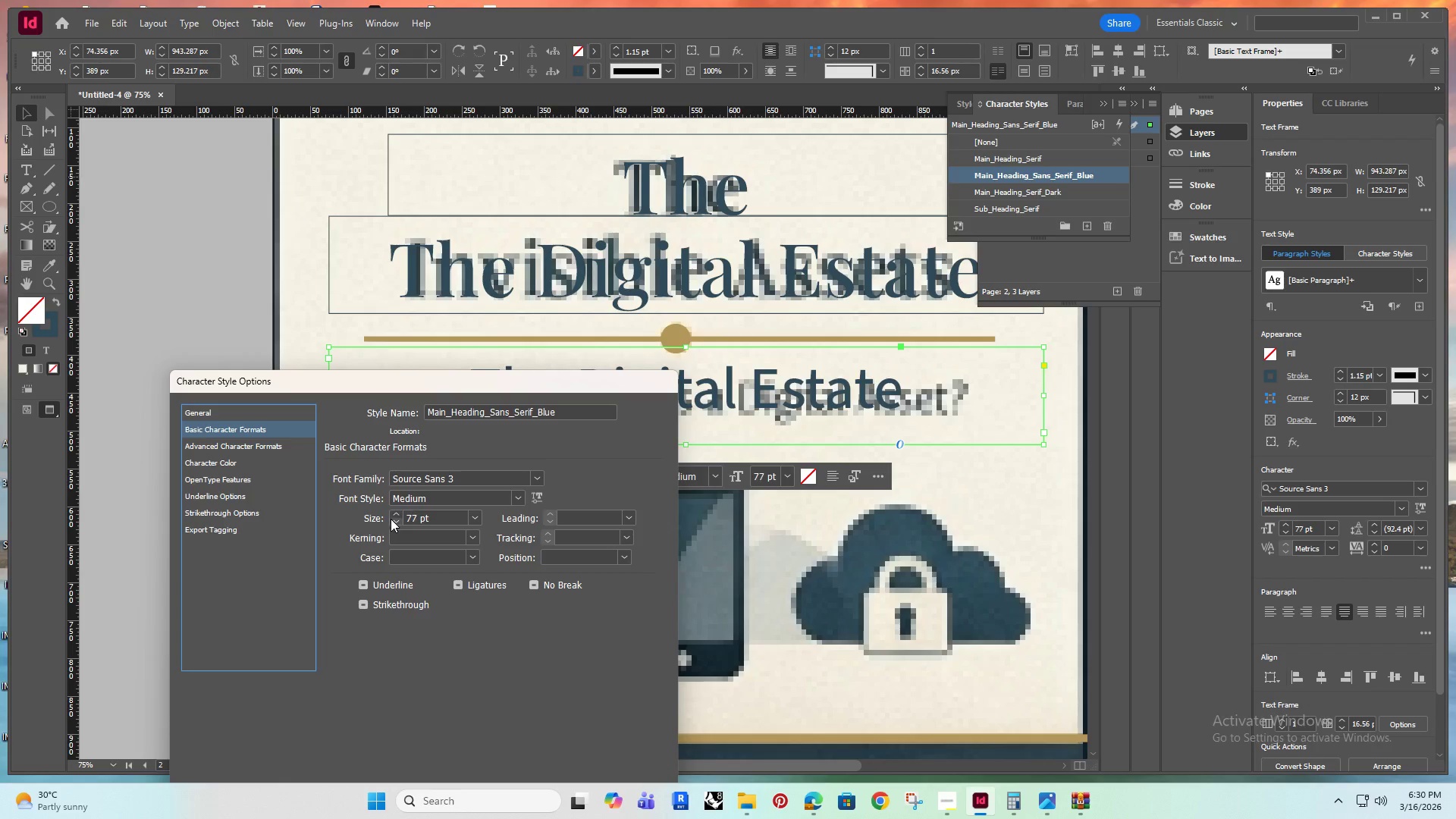 
triple_click([391, 519])
 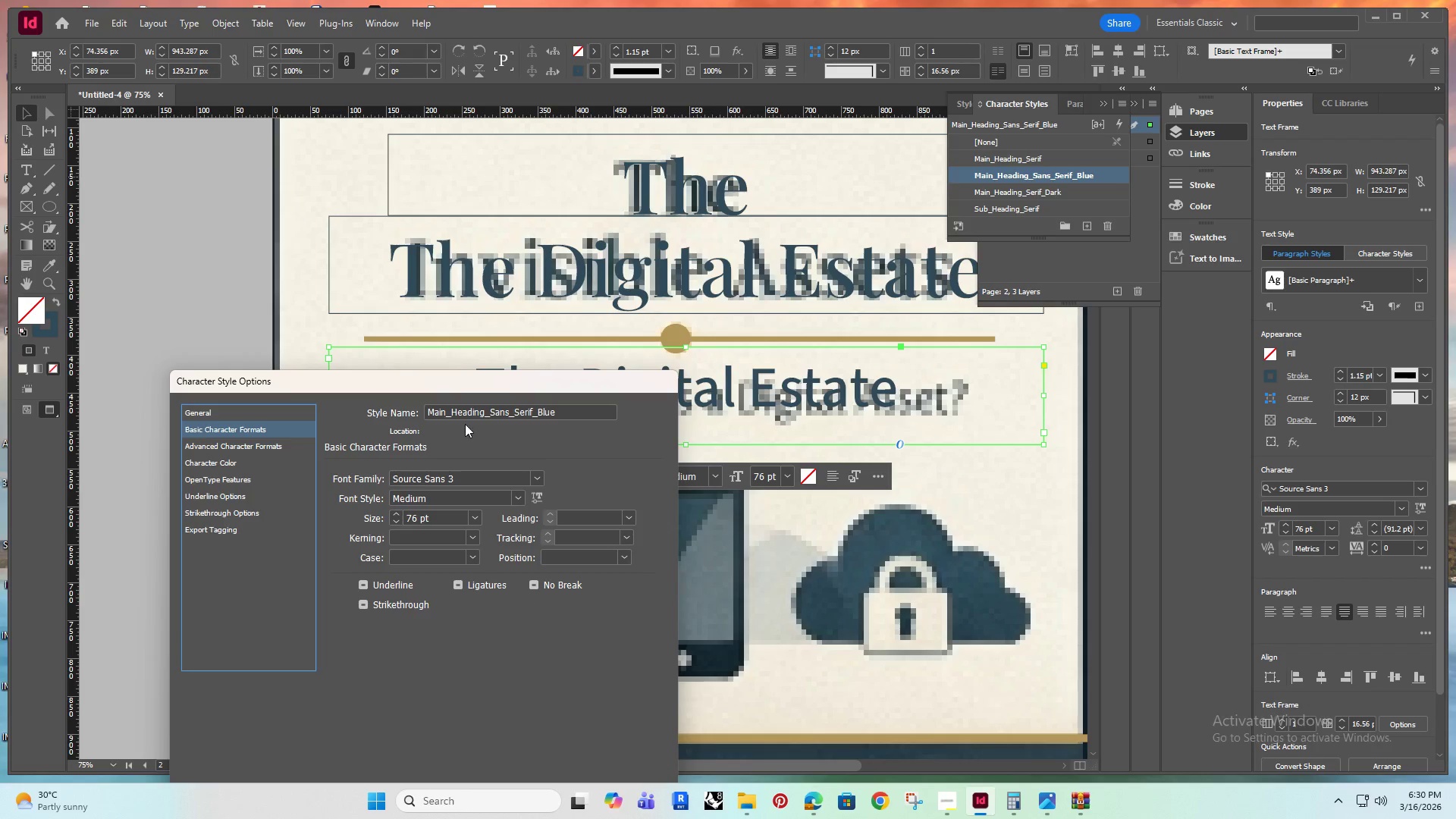 
left_click_drag(start_coordinate=[460, 384], to_coordinate=[442, 187])
 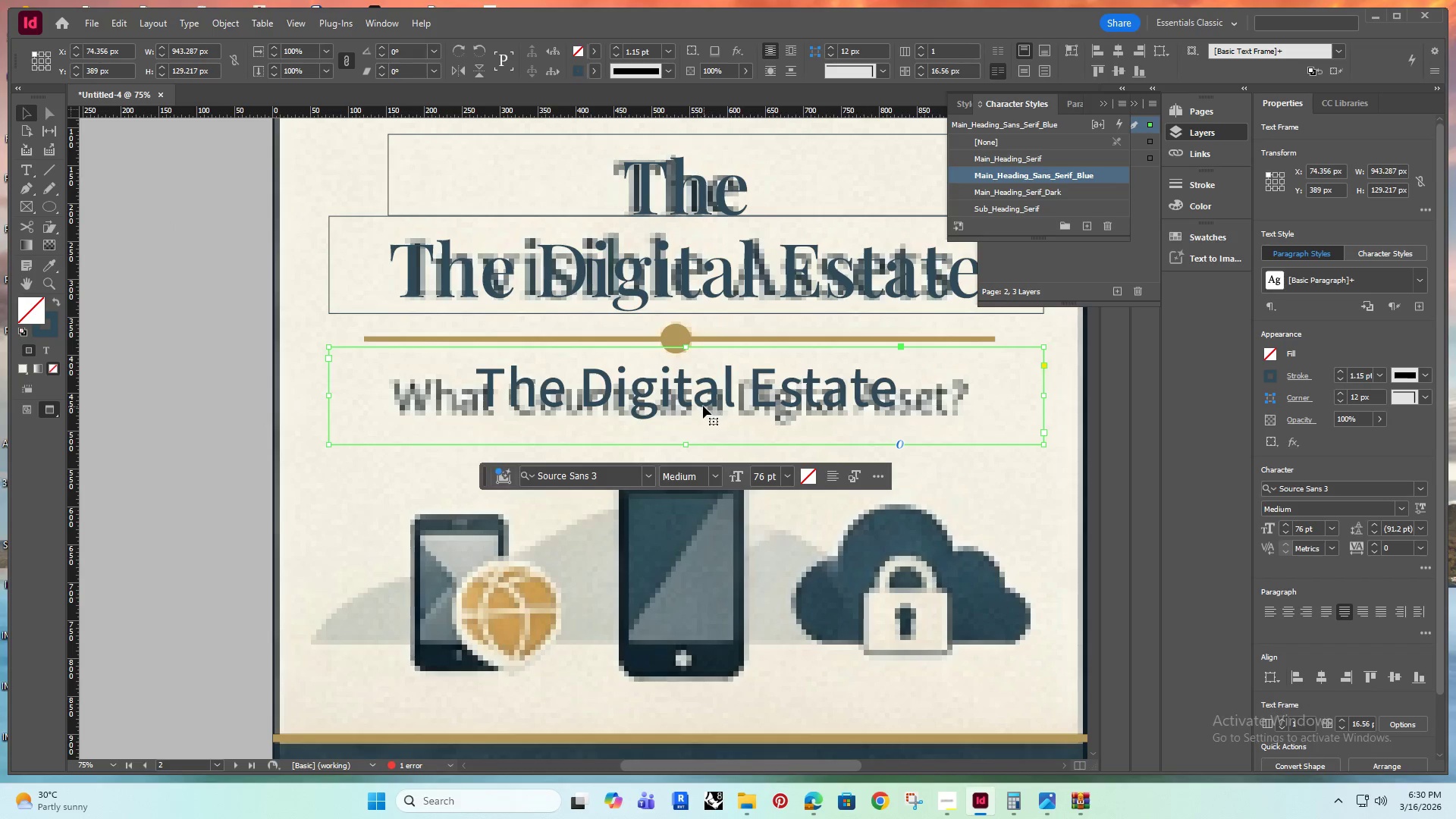 
key(Alt+Control+AltLeft)
 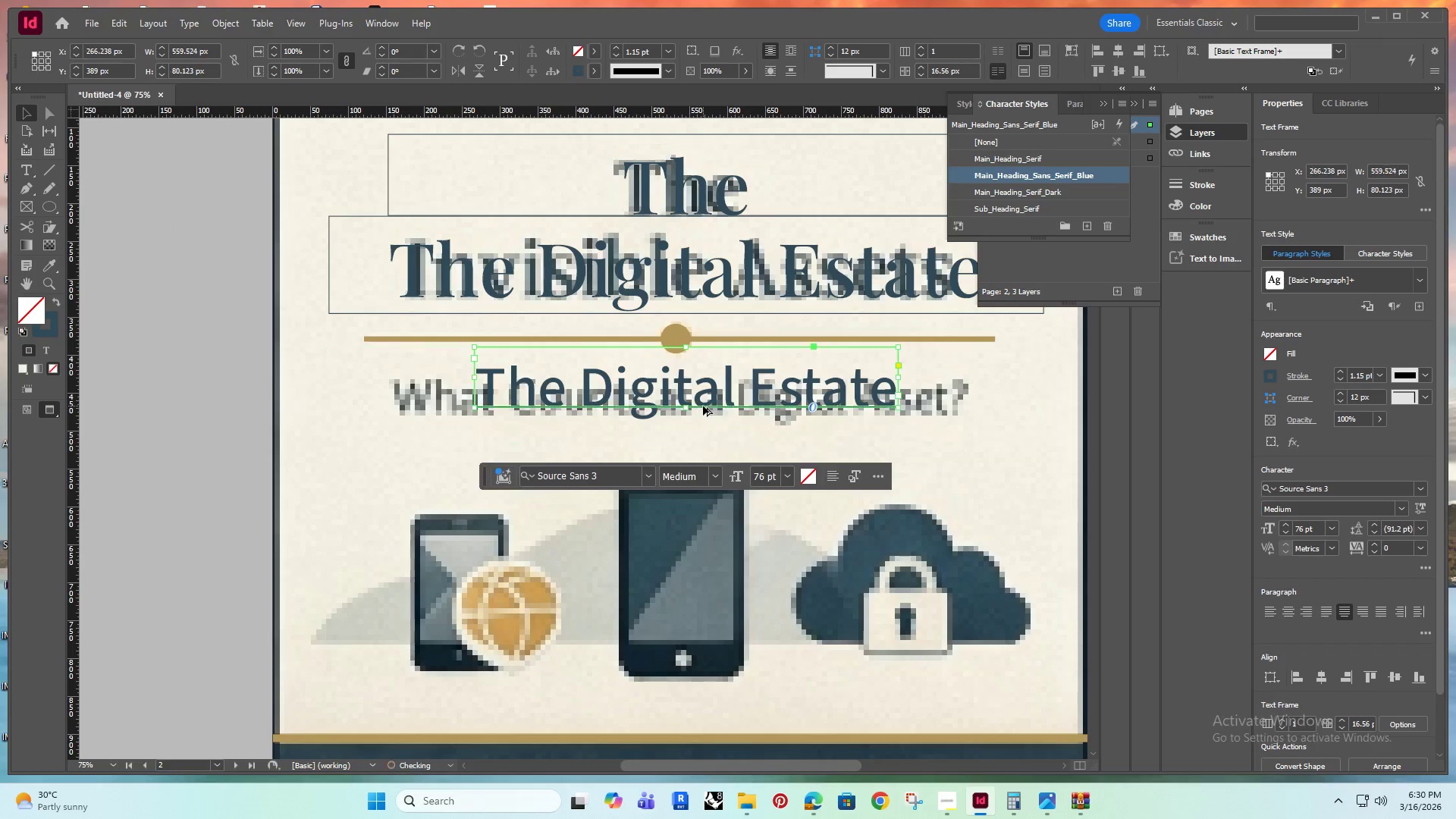 
key(Alt+Control+C)
 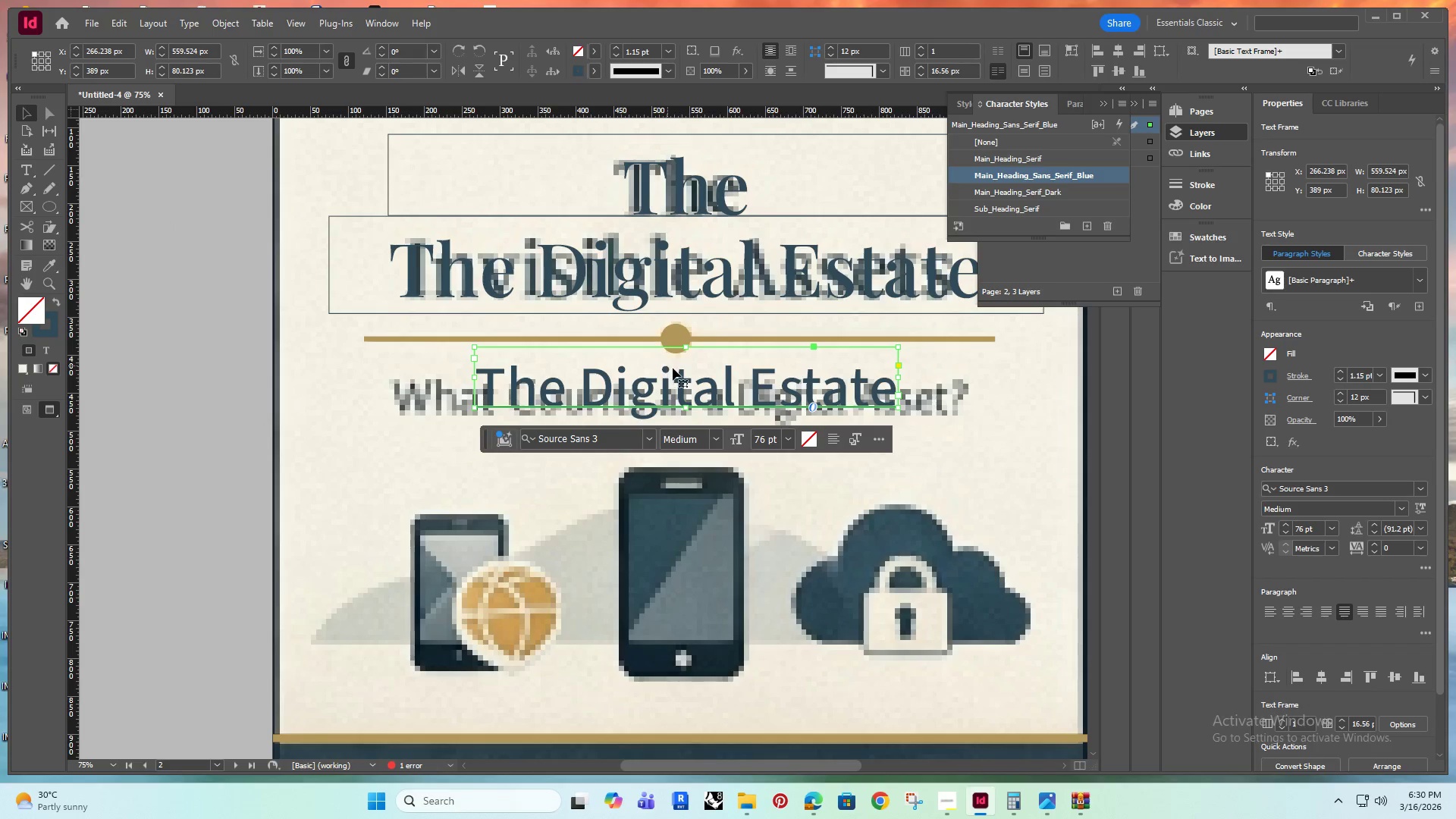 
left_click_drag(start_coordinate=[675, 369], to_coordinate=[675, 378])
 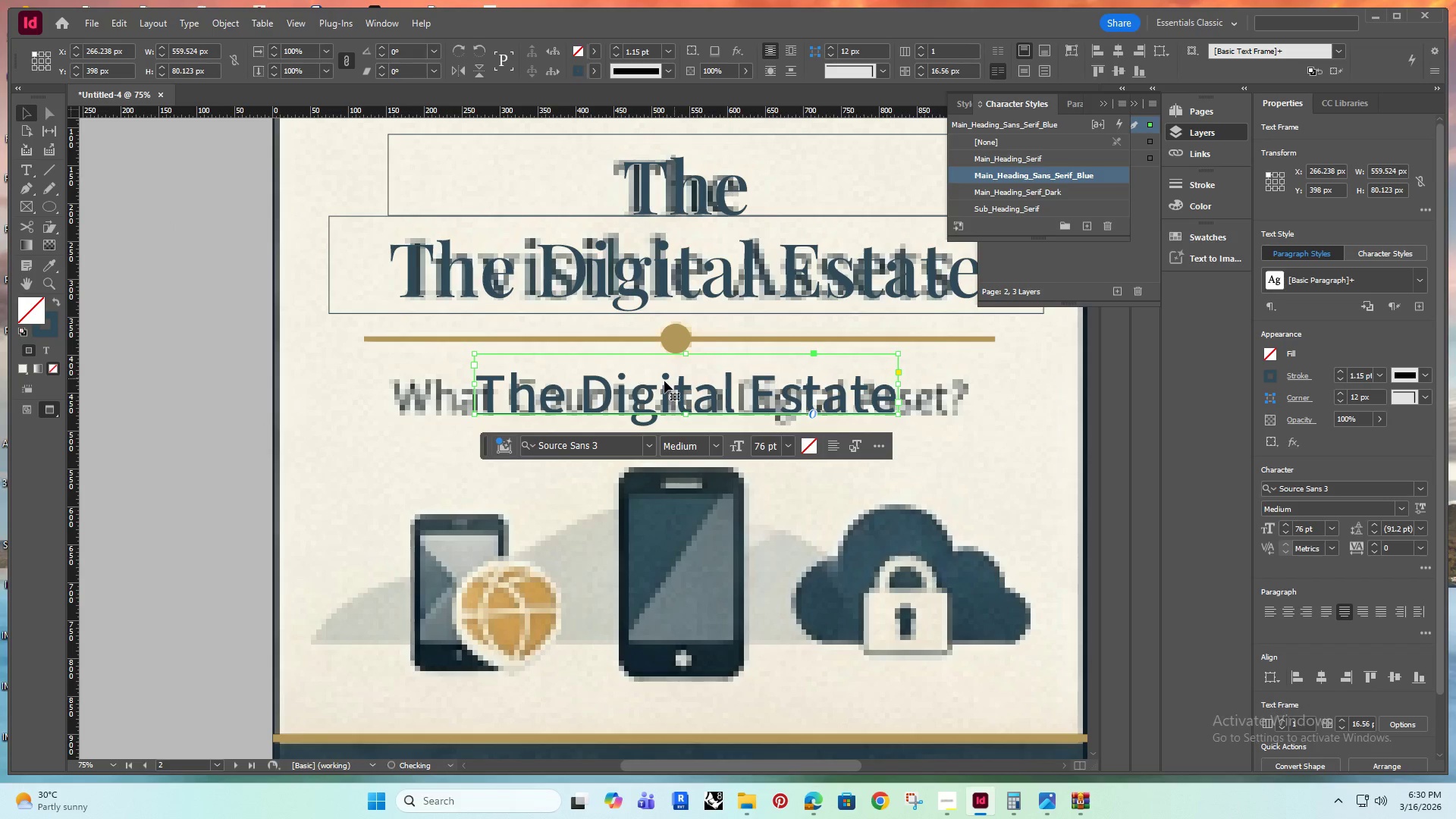 
hold_key(key=ShiftRight, duration=1.12)
 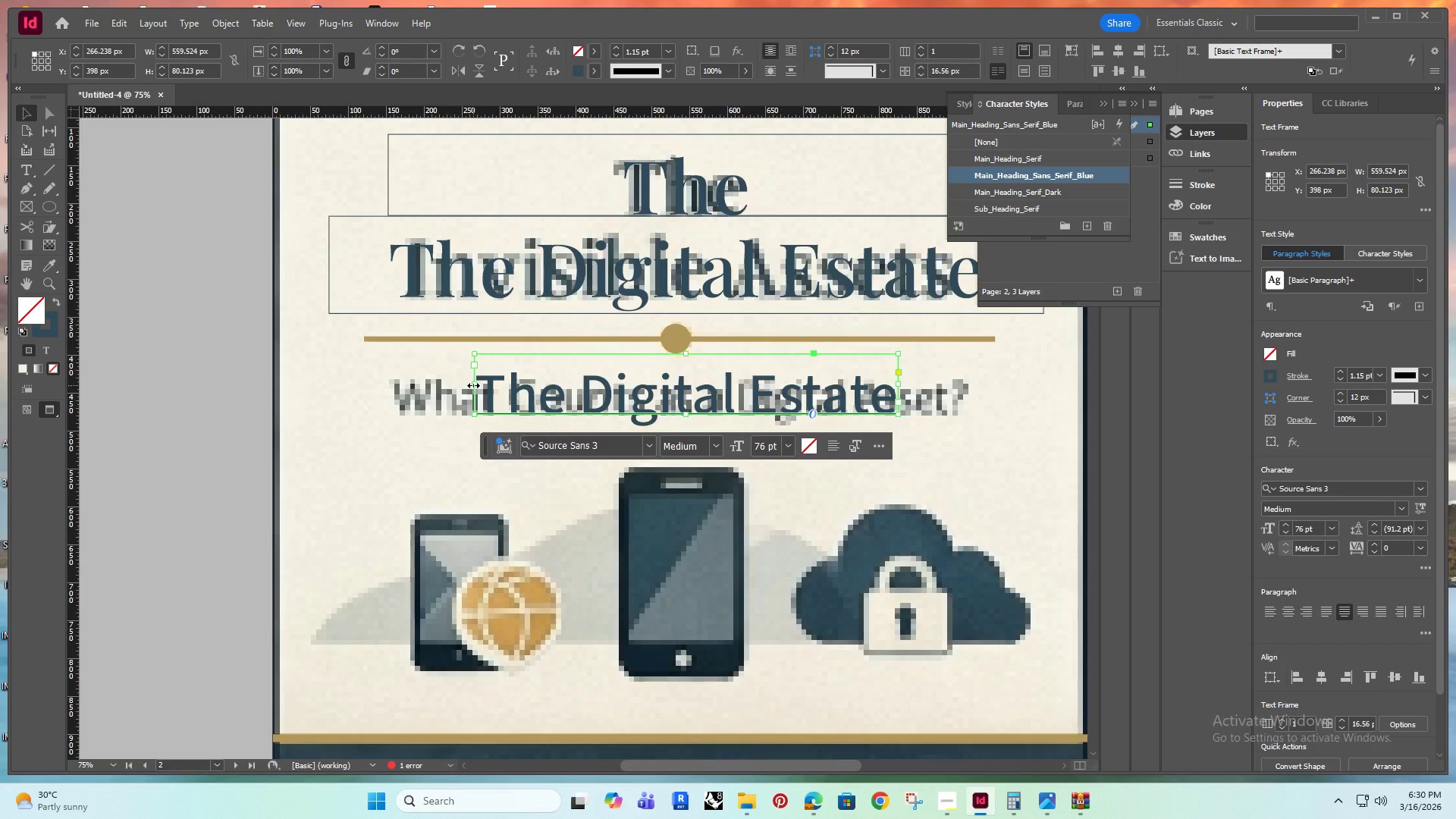 
hold_key(key=AltRight, duration=1.52)
left_click_drag(start_coordinate=[473, 385], to_coordinate=[382, 403])
 